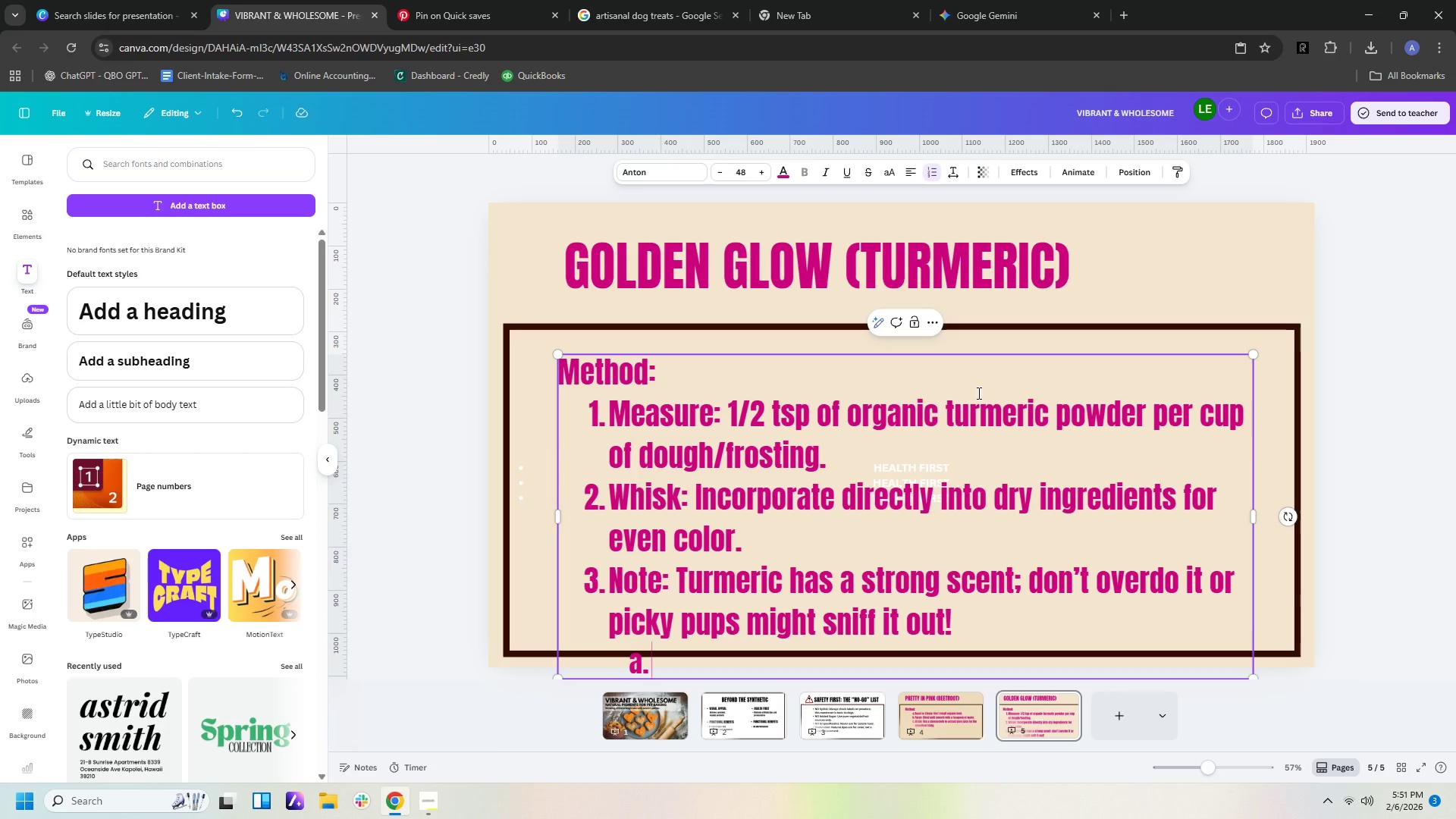 
left_click([997, 311])
 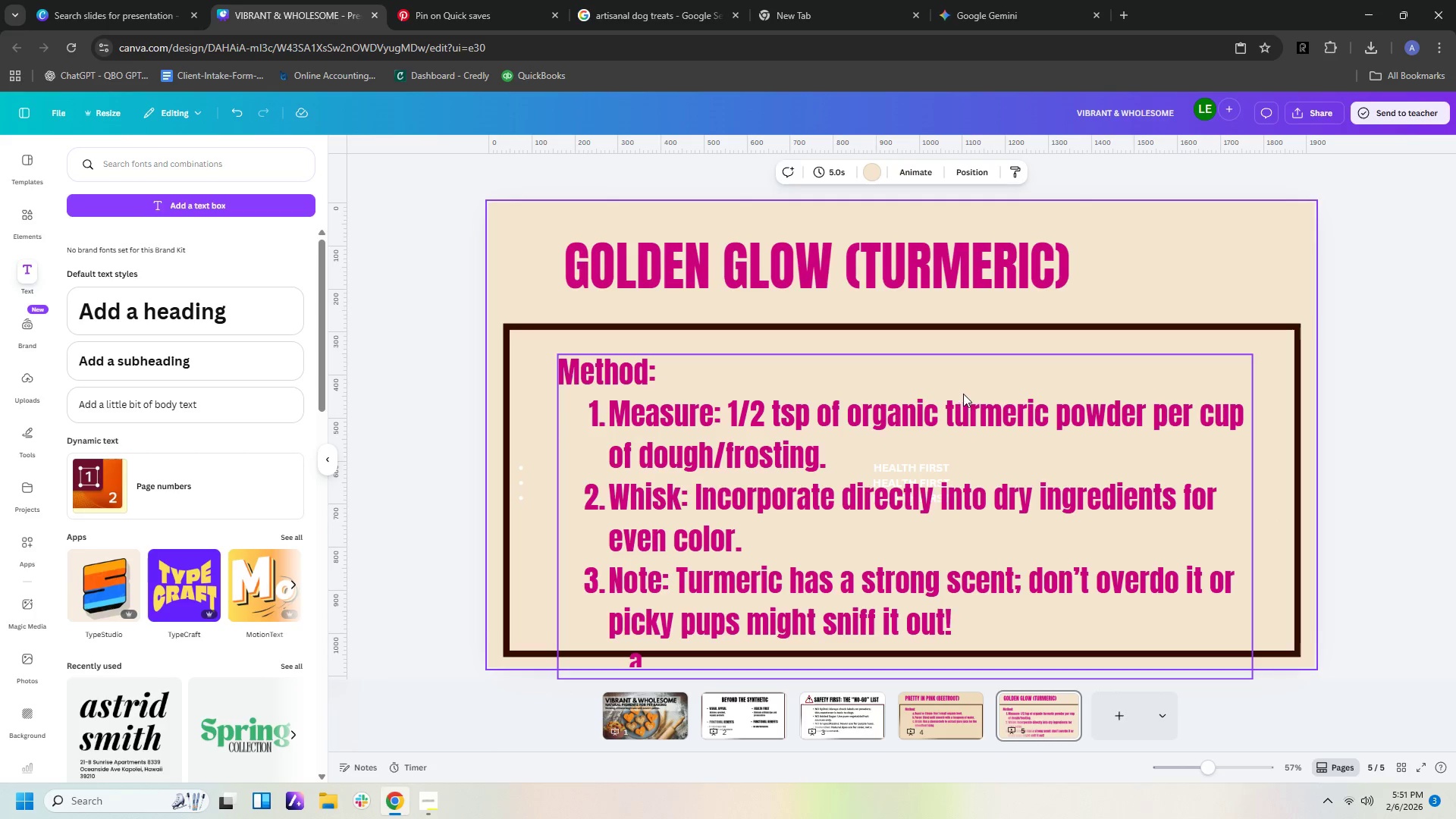 
left_click_drag(start_coordinate=[963, 373], to_coordinate=[924, 560])
 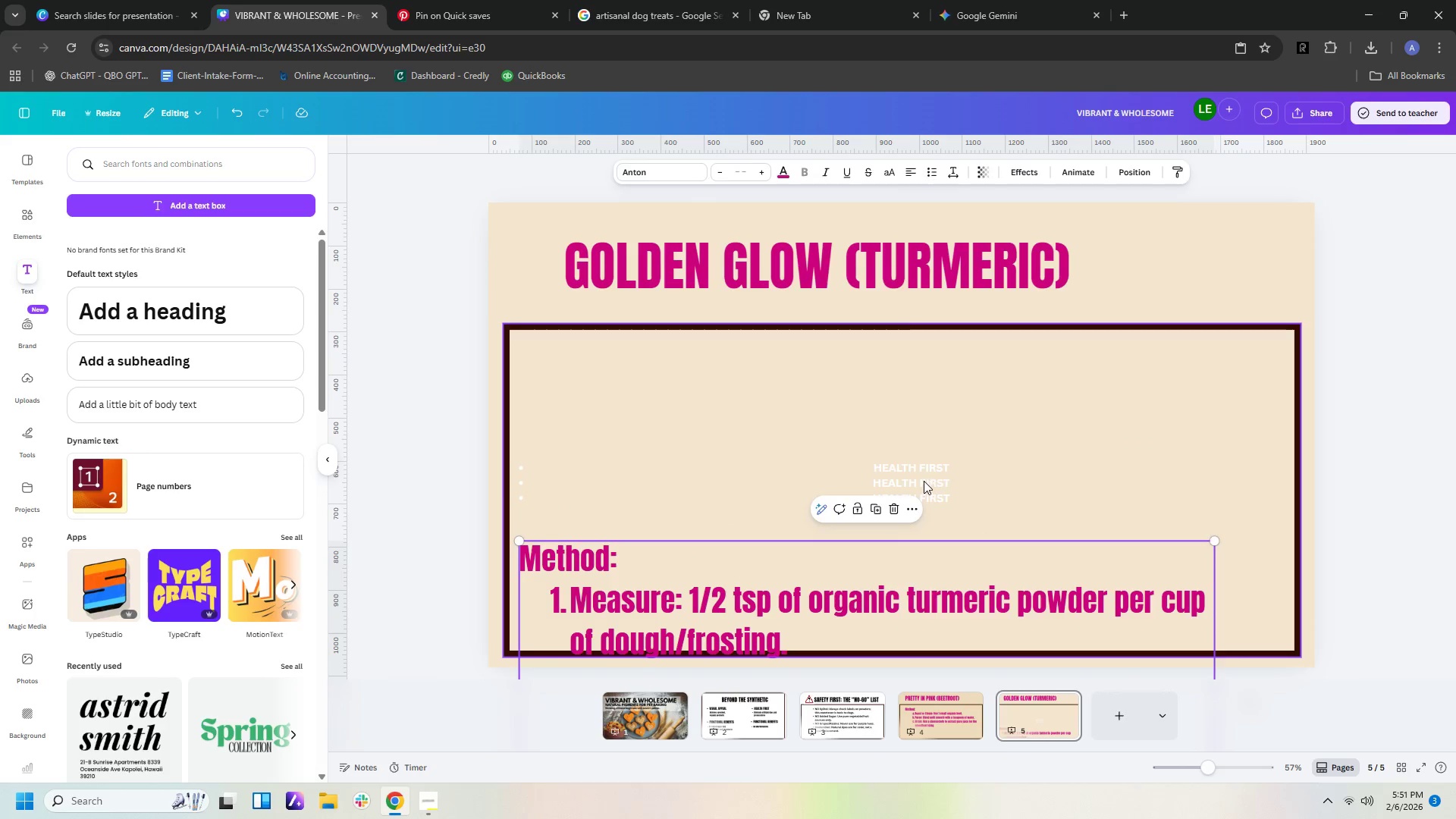 
left_click([924, 481])
 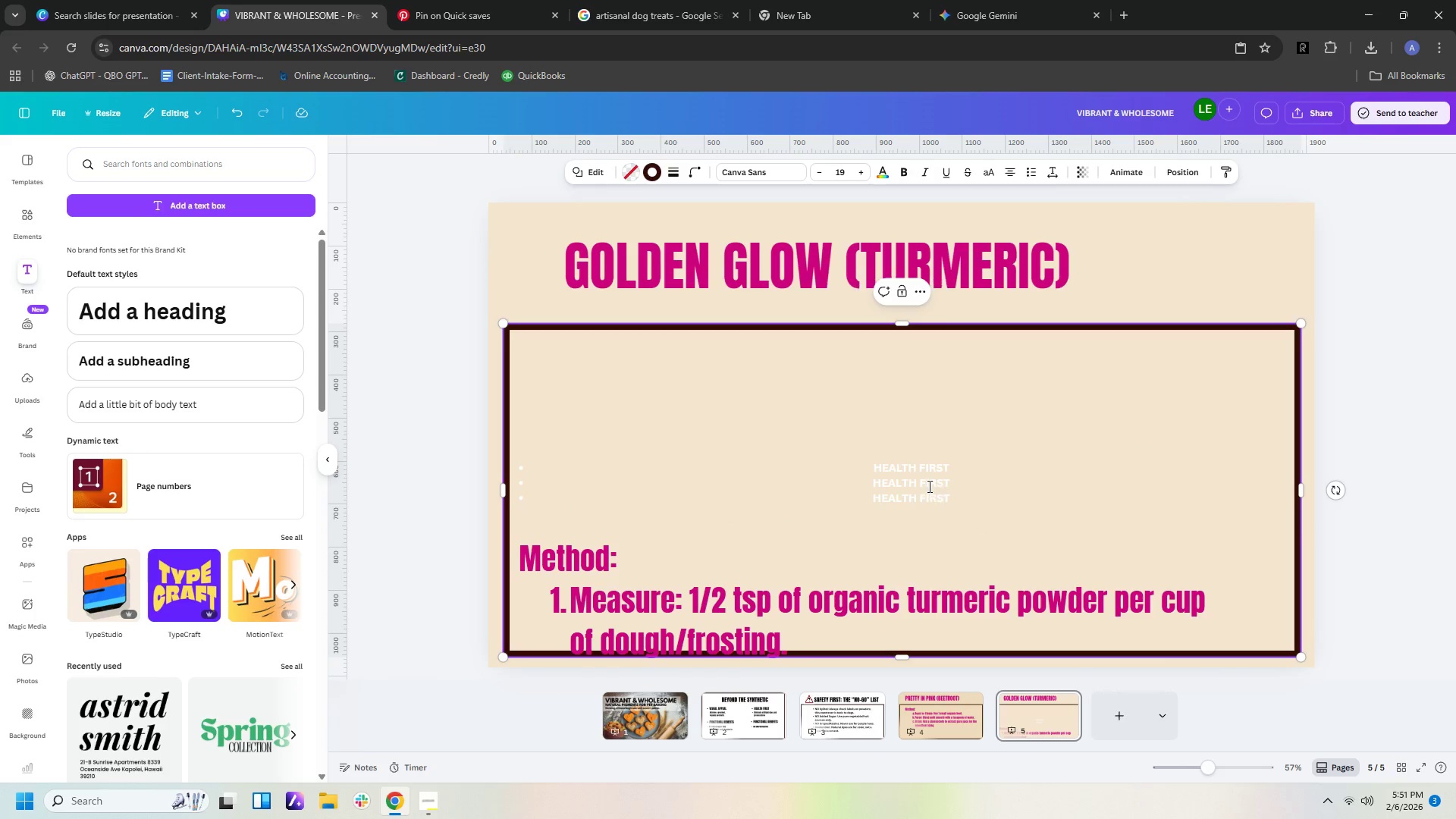 
double_click([939, 486])
 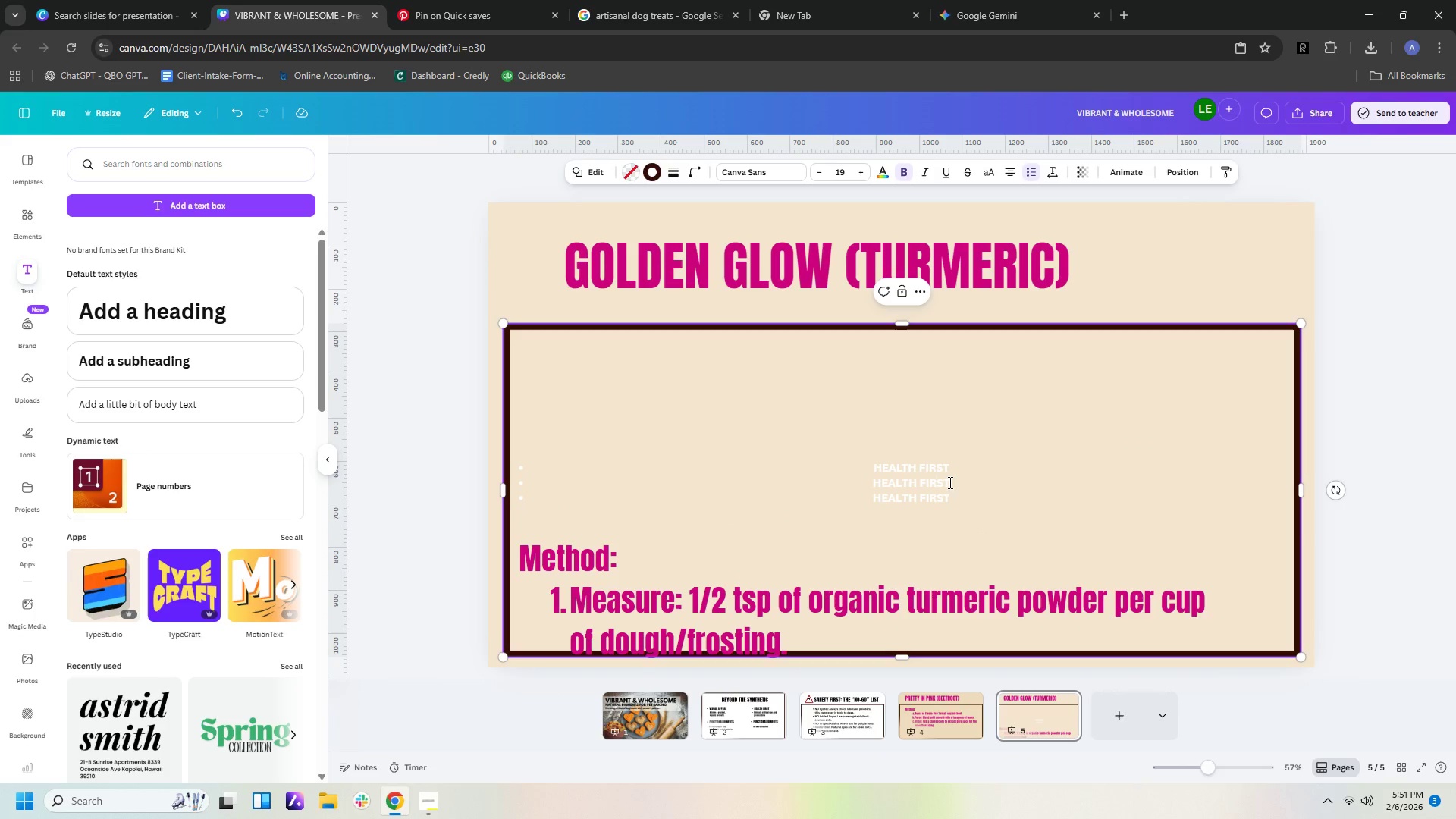 
left_click_drag(start_coordinate=[952, 482], to_coordinate=[877, 475])
 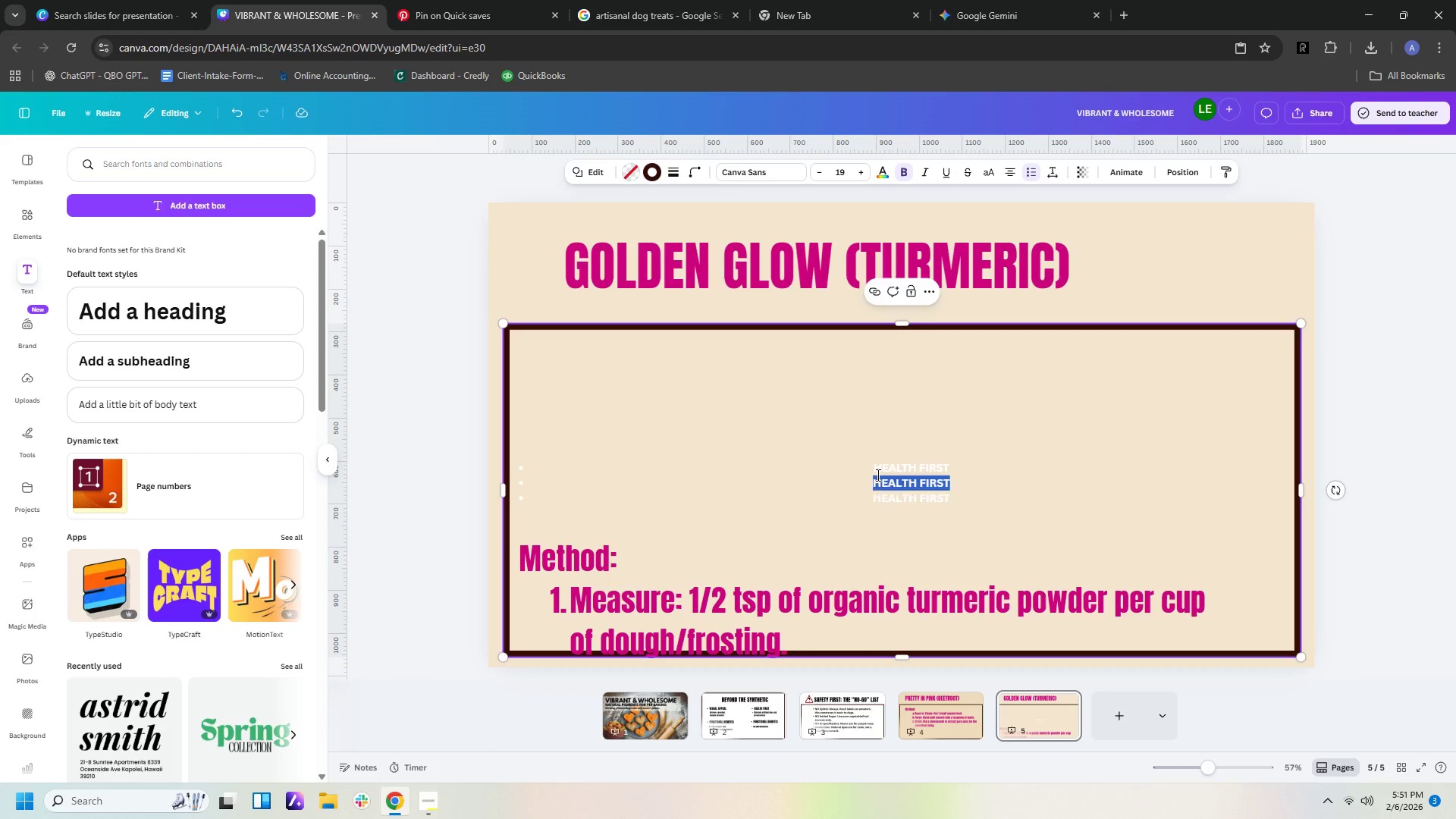 
key(Delete)
 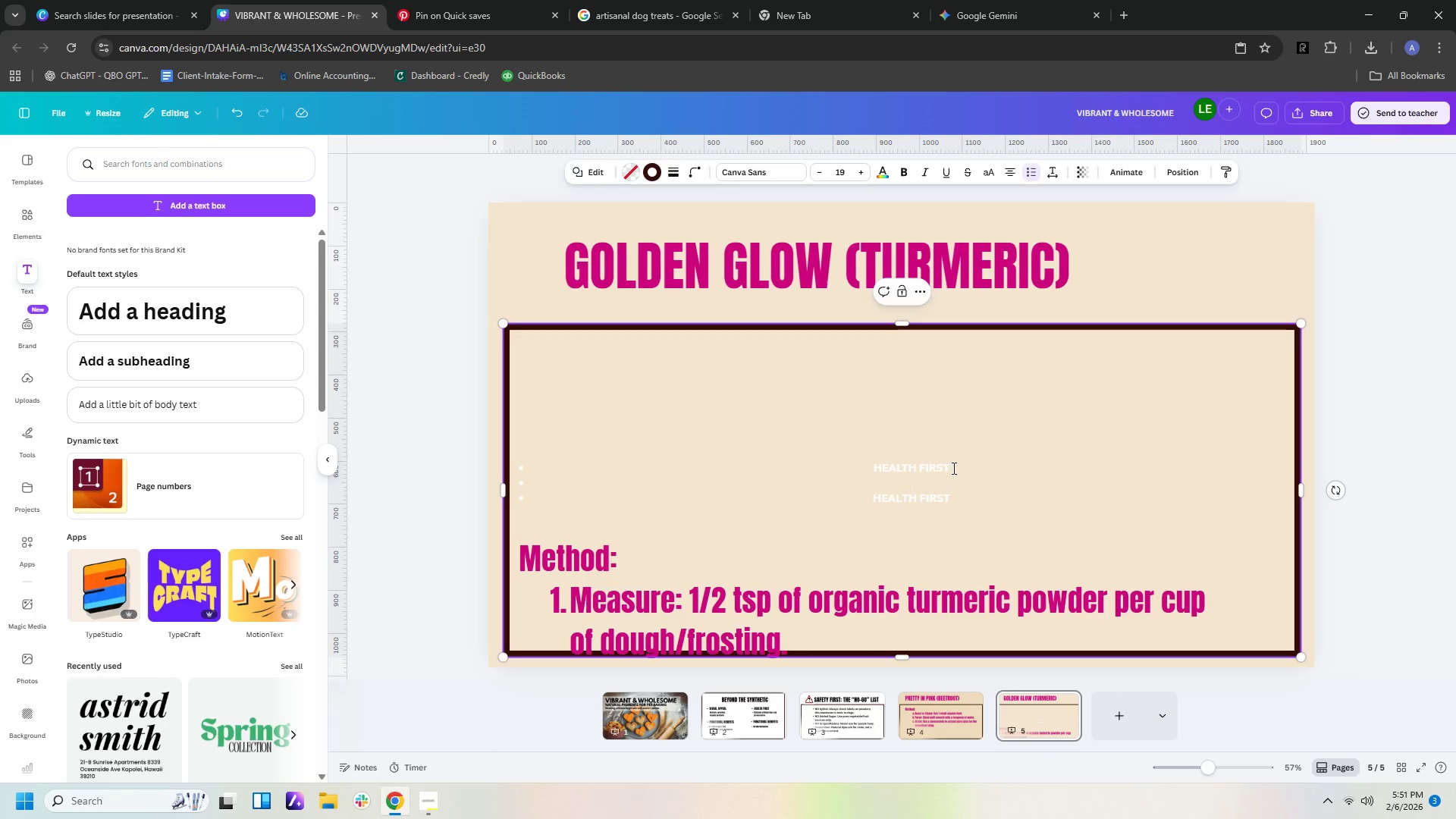 
left_click_drag(start_coordinate=[952, 468], to_coordinate=[853, 460])
 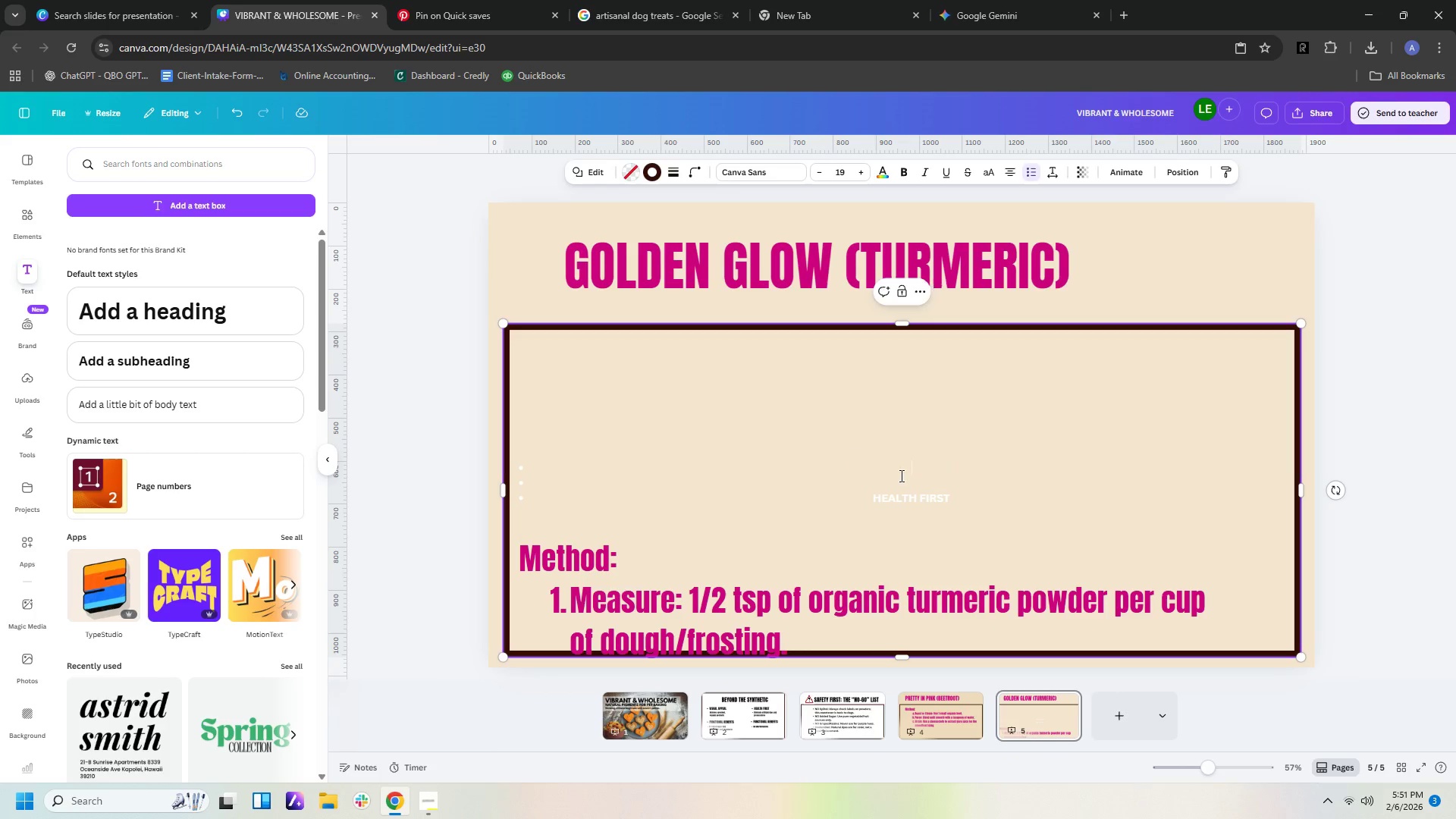 
key(Delete)
 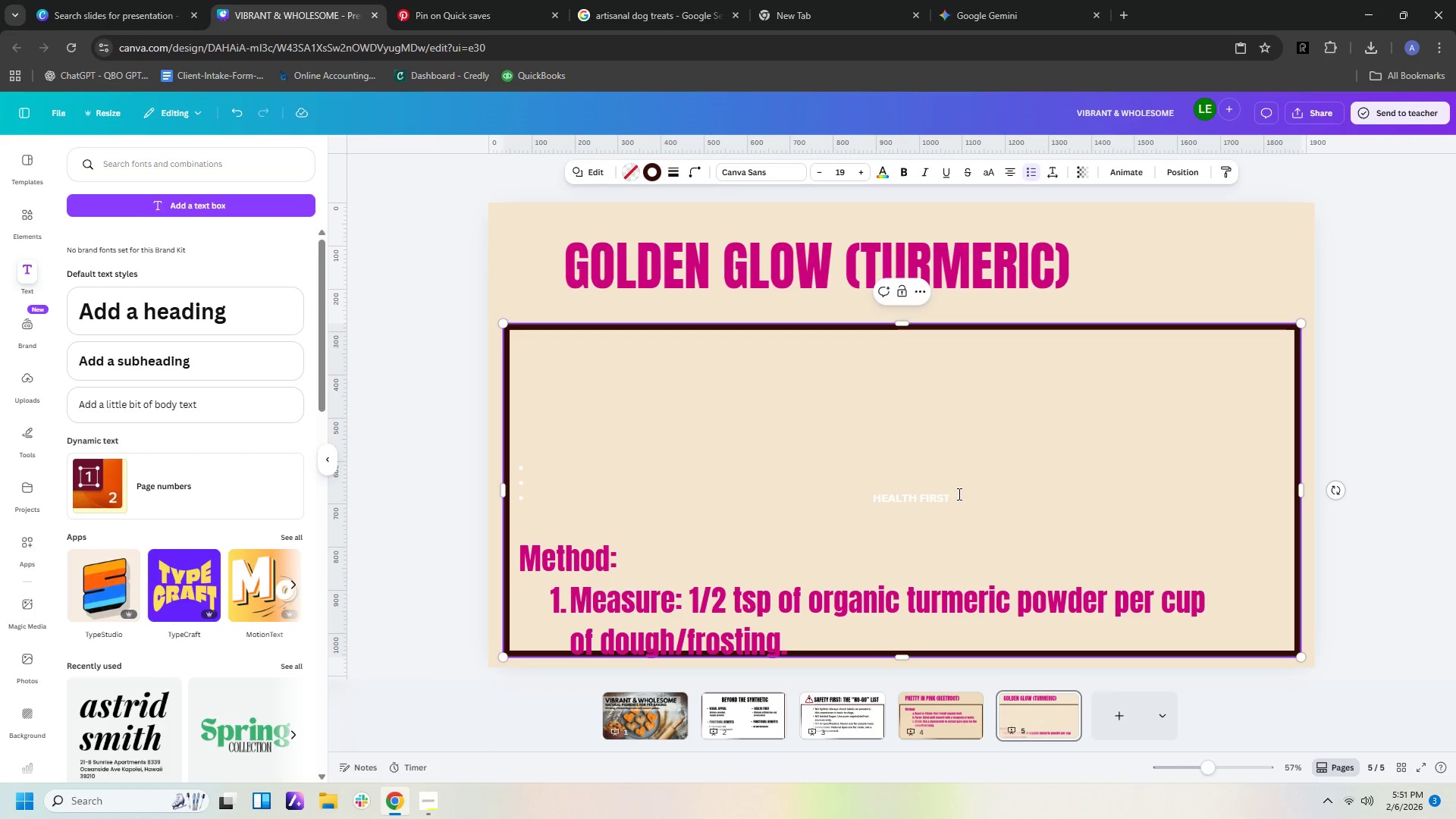 
left_click_drag(start_coordinate=[958, 494], to_coordinate=[814, 486])
 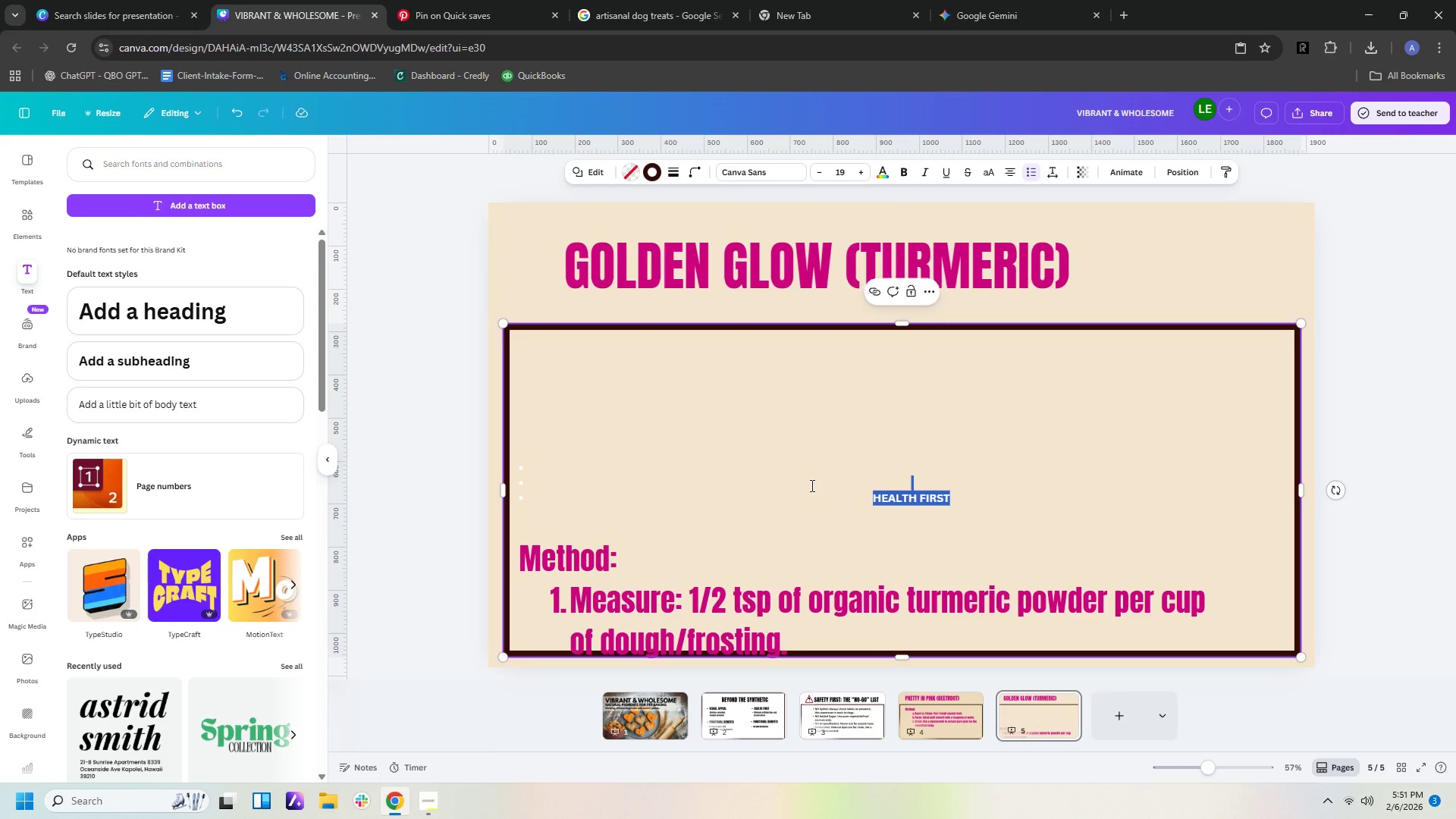 
key(Delete)
 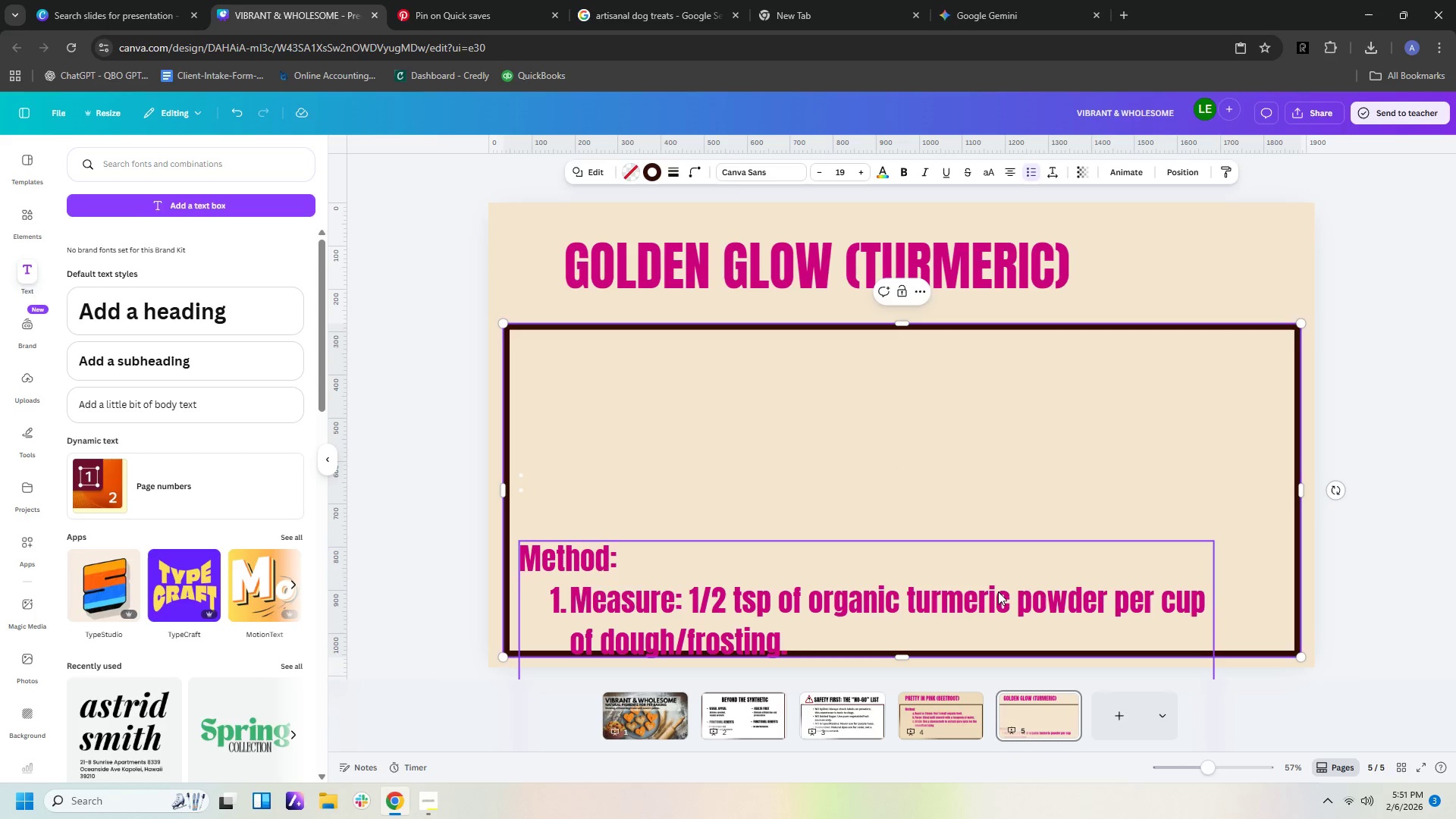 
left_click_drag(start_coordinate=[993, 598], to_coordinate=[1001, 462])
 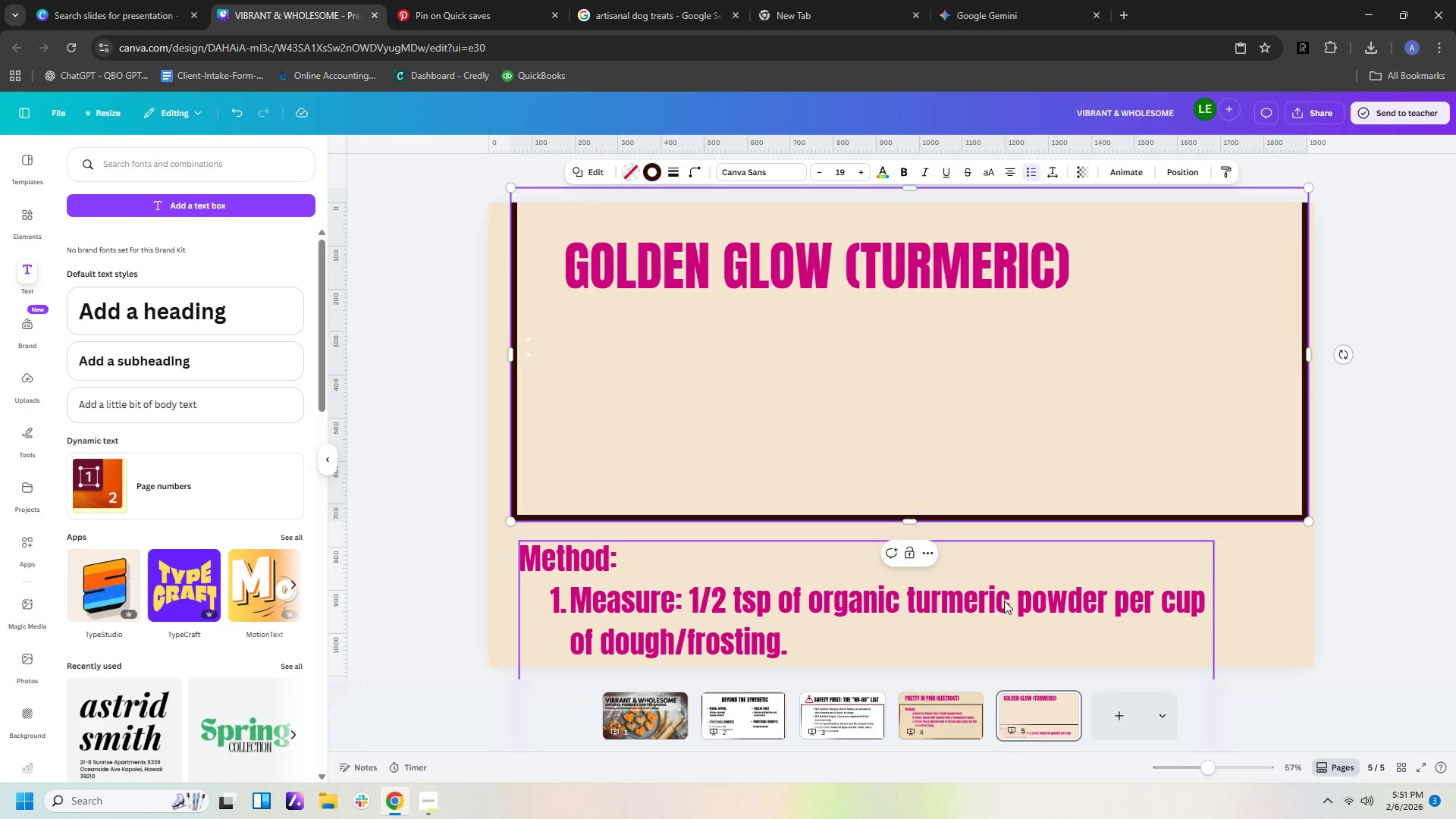 
left_click_drag(start_coordinate=[1004, 607], to_coordinate=[1035, 375])
 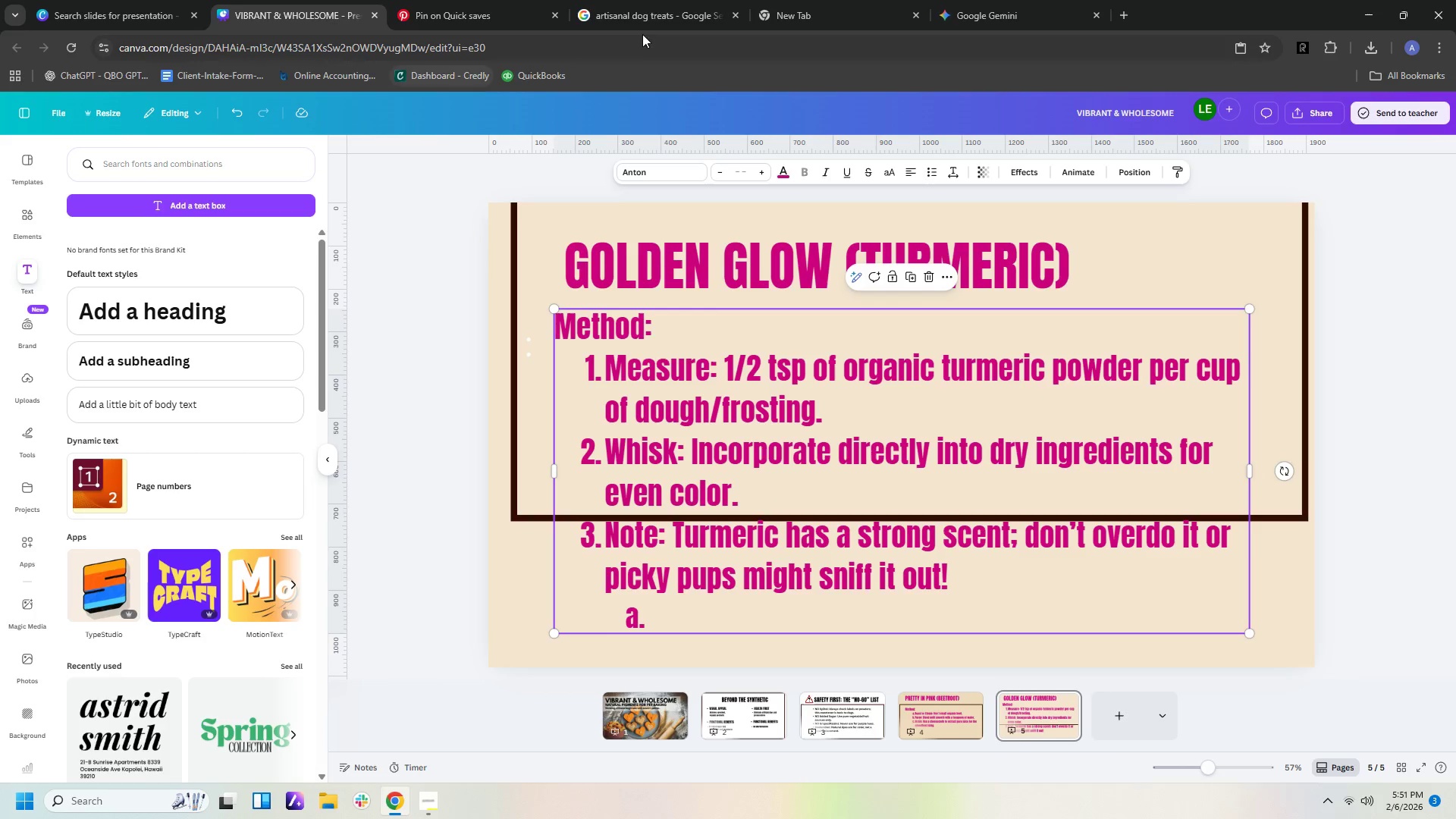 
wait(5.17)
 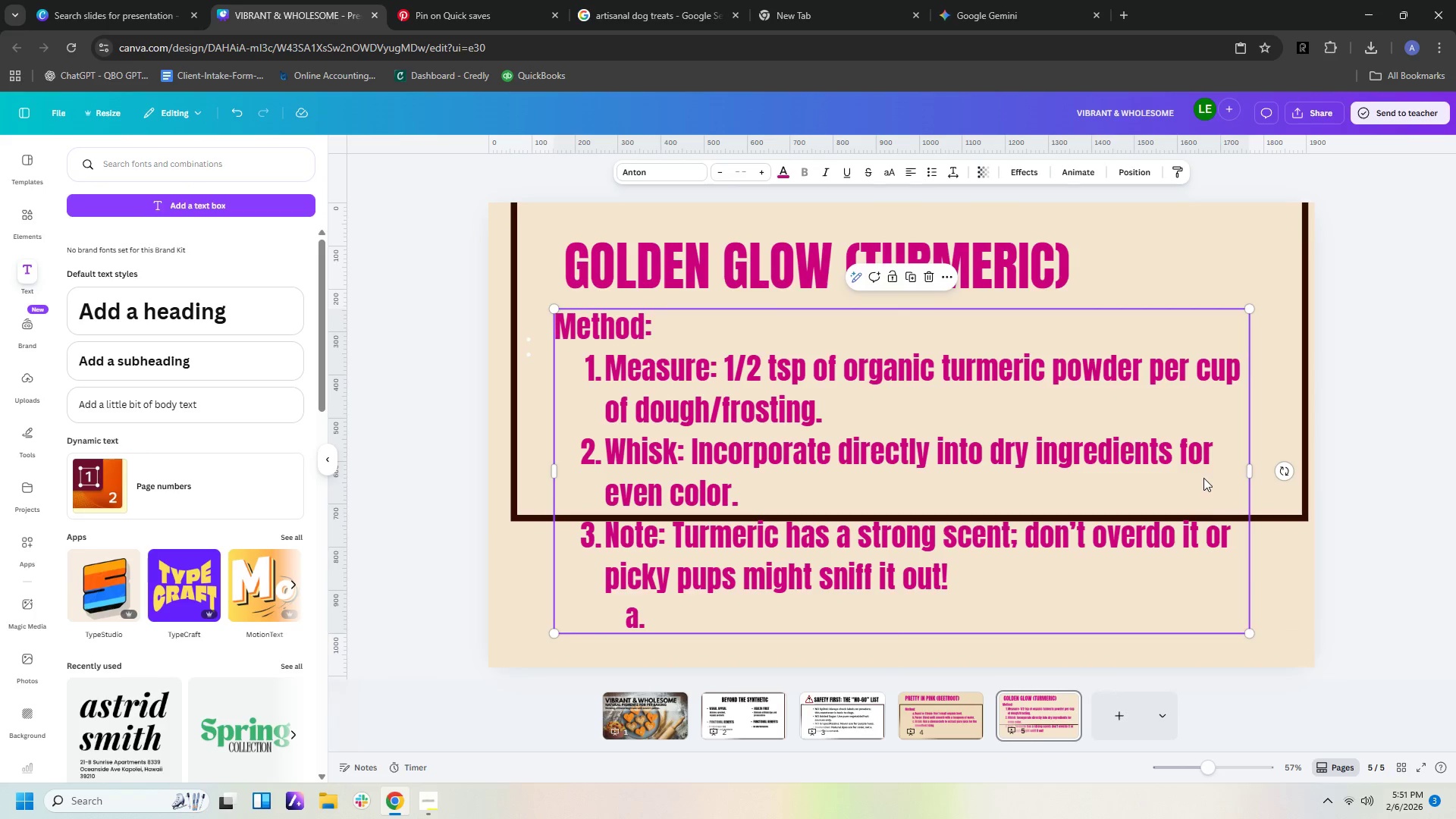 
left_click([1018, 20])
 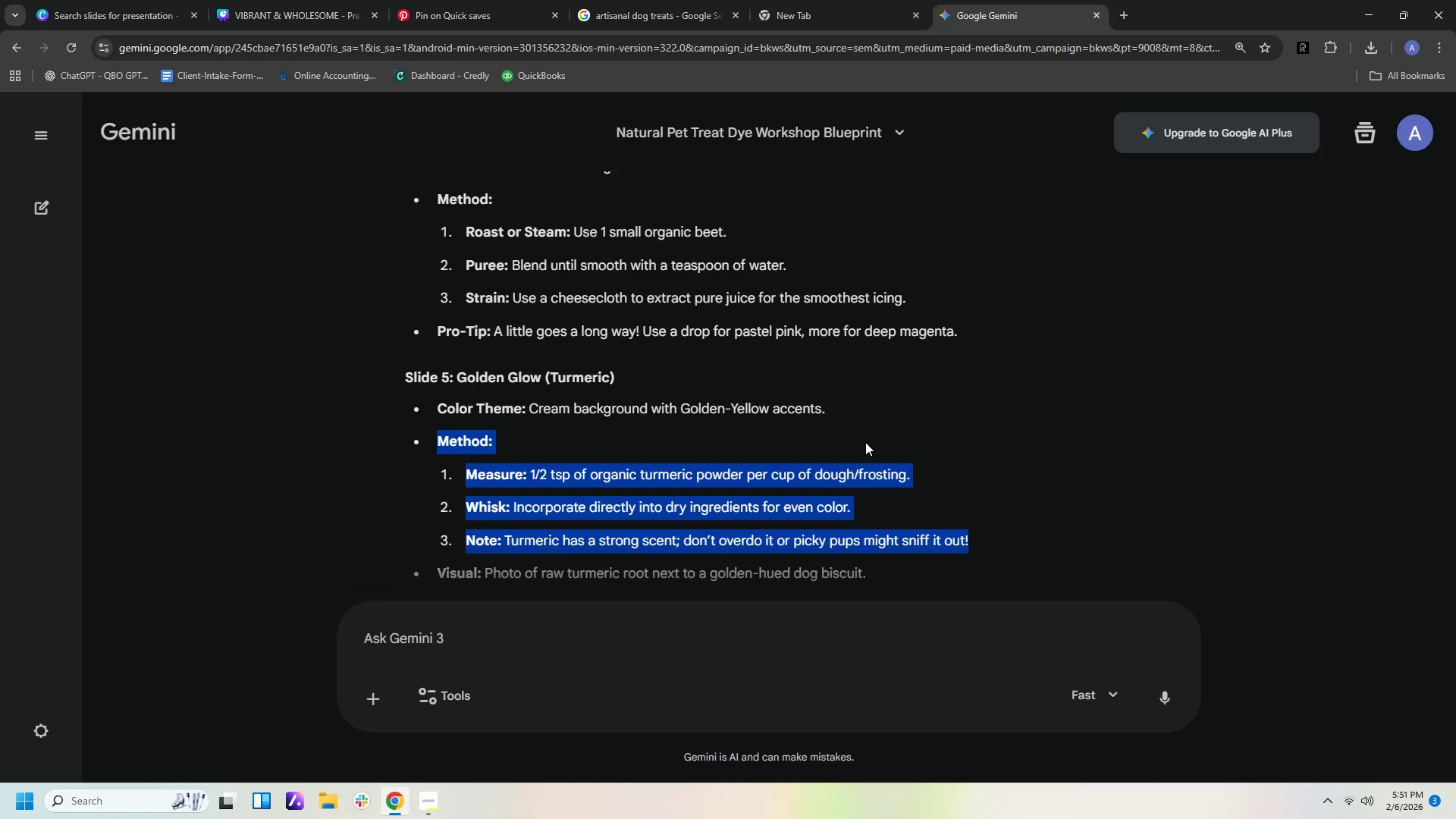 
scroll: coordinate [865, 442], scroll_direction: down, amount: 2.0
 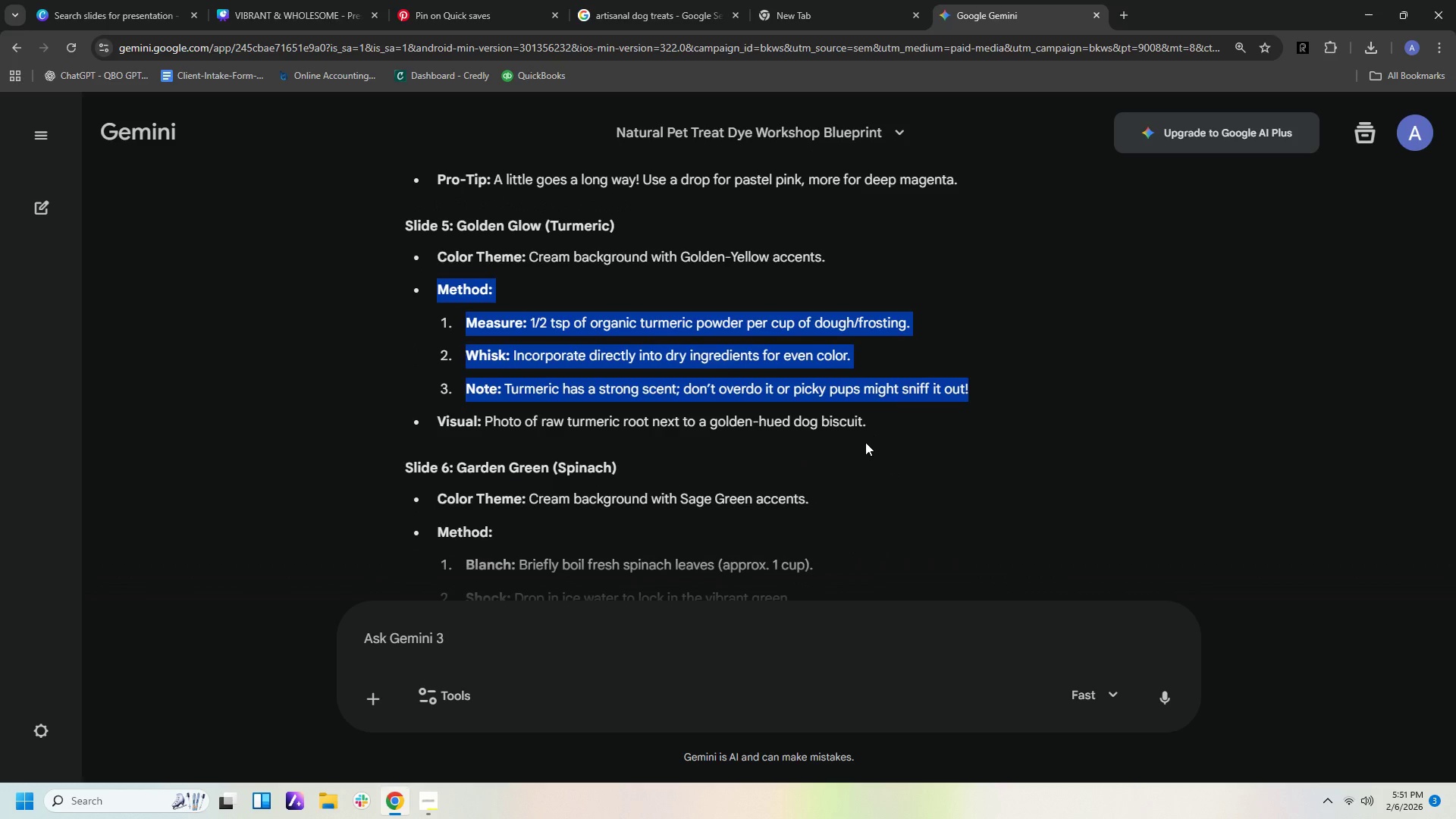 
left_click([864, 402])
 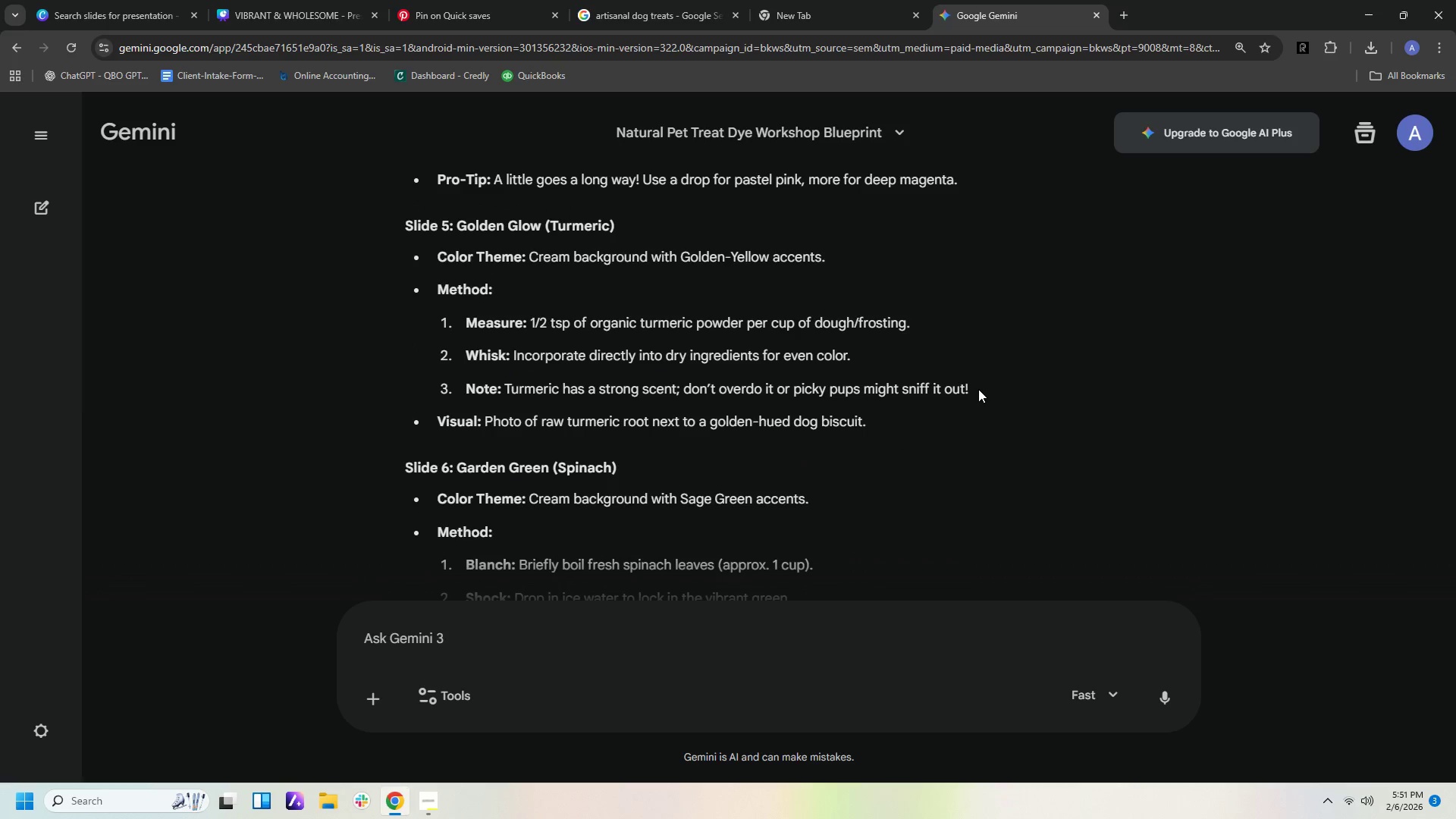 
left_click_drag(start_coordinate=[978, 388], to_coordinate=[434, 293])
 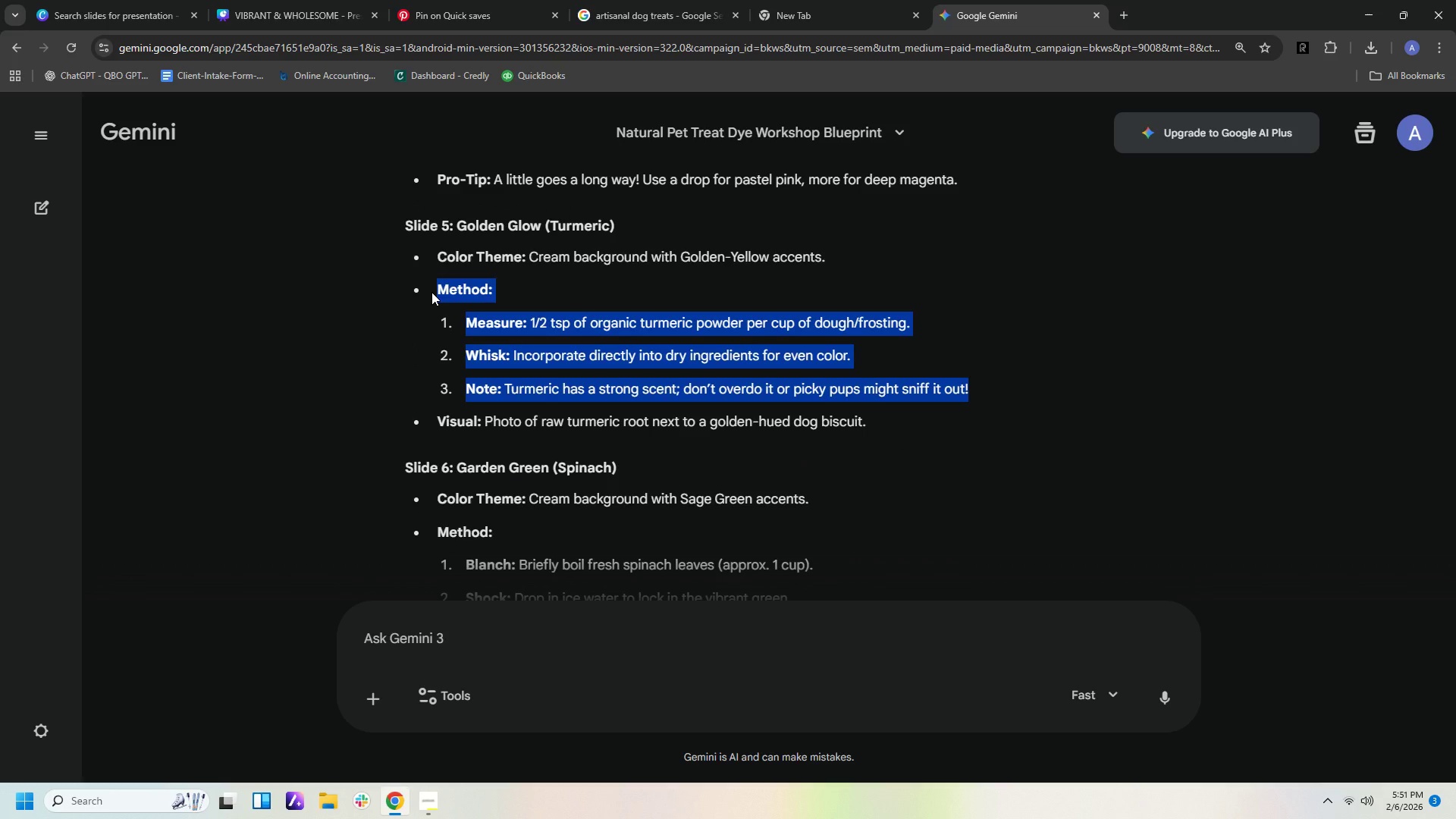 
key(Control+C)
 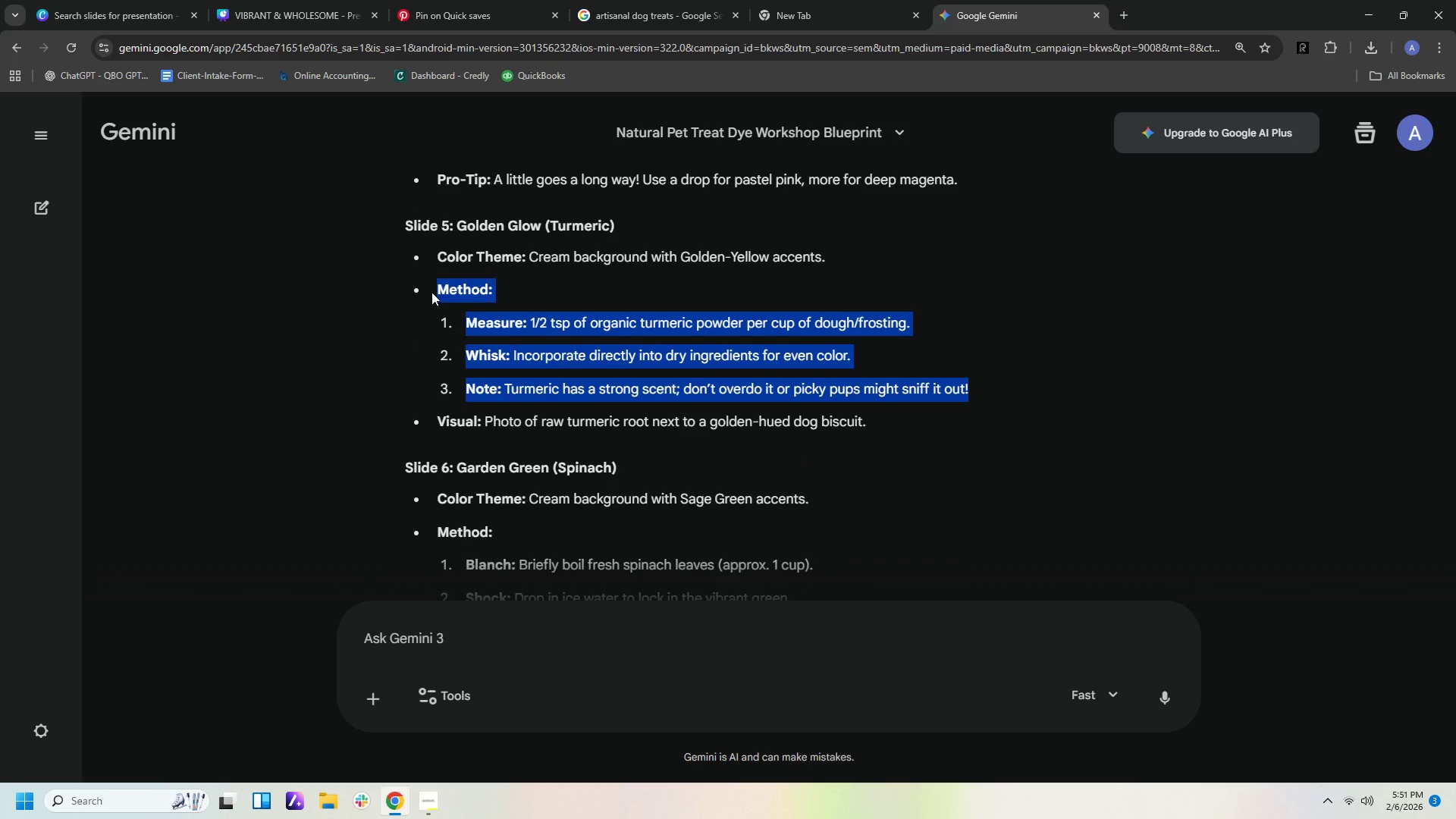 
key(Control+C)
 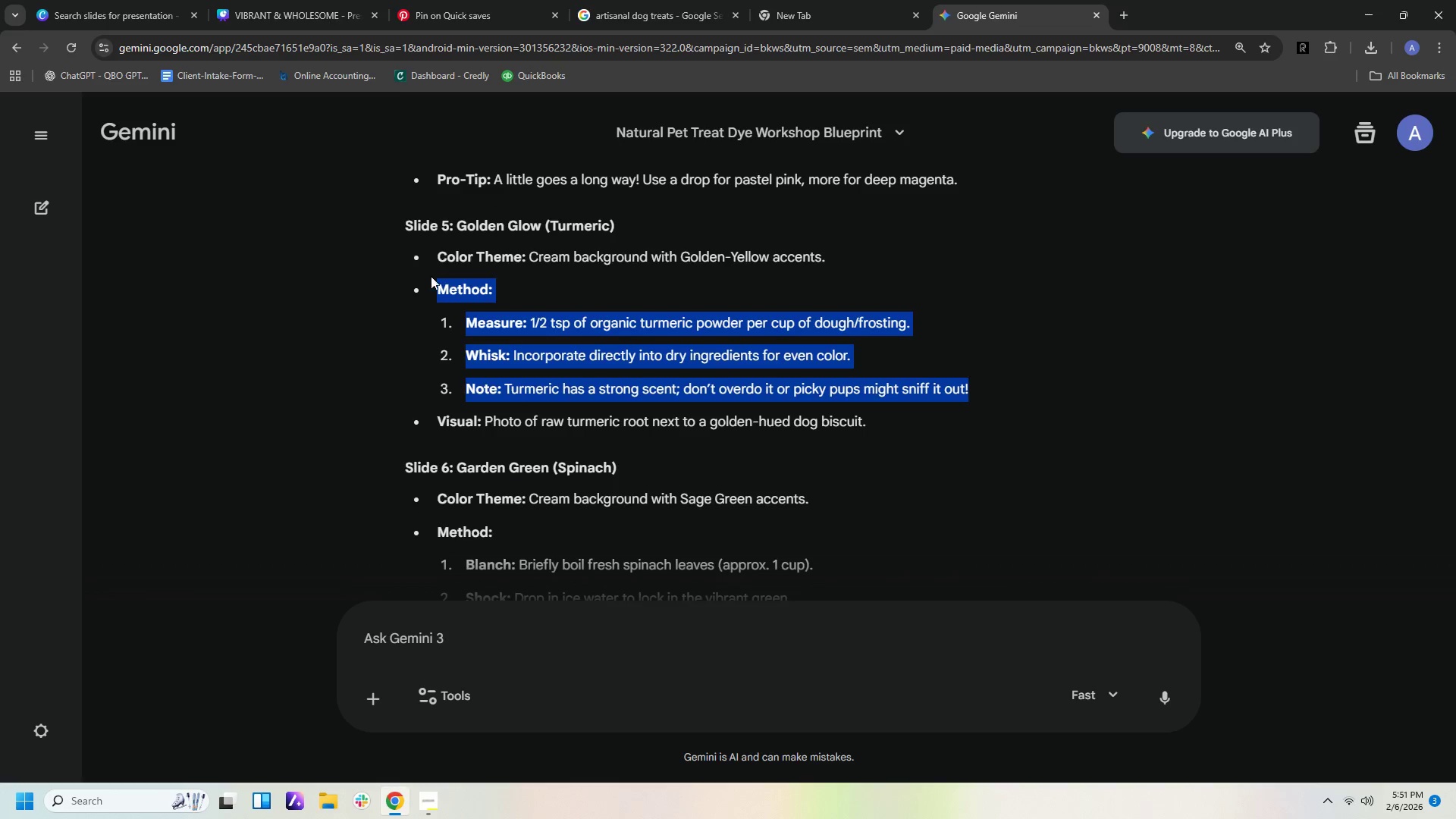 
key(Control+C)
 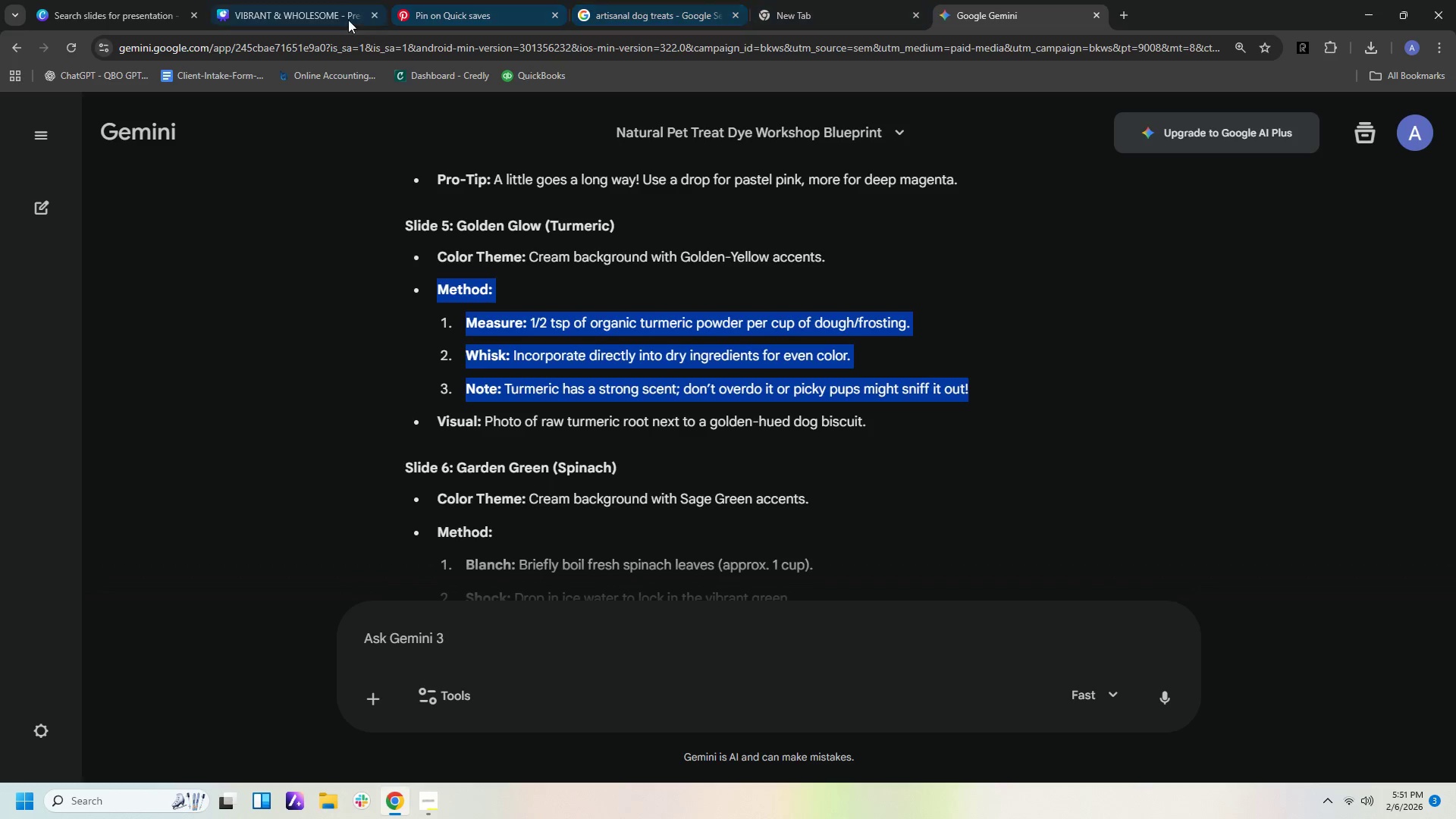 
left_click([322, 15])
 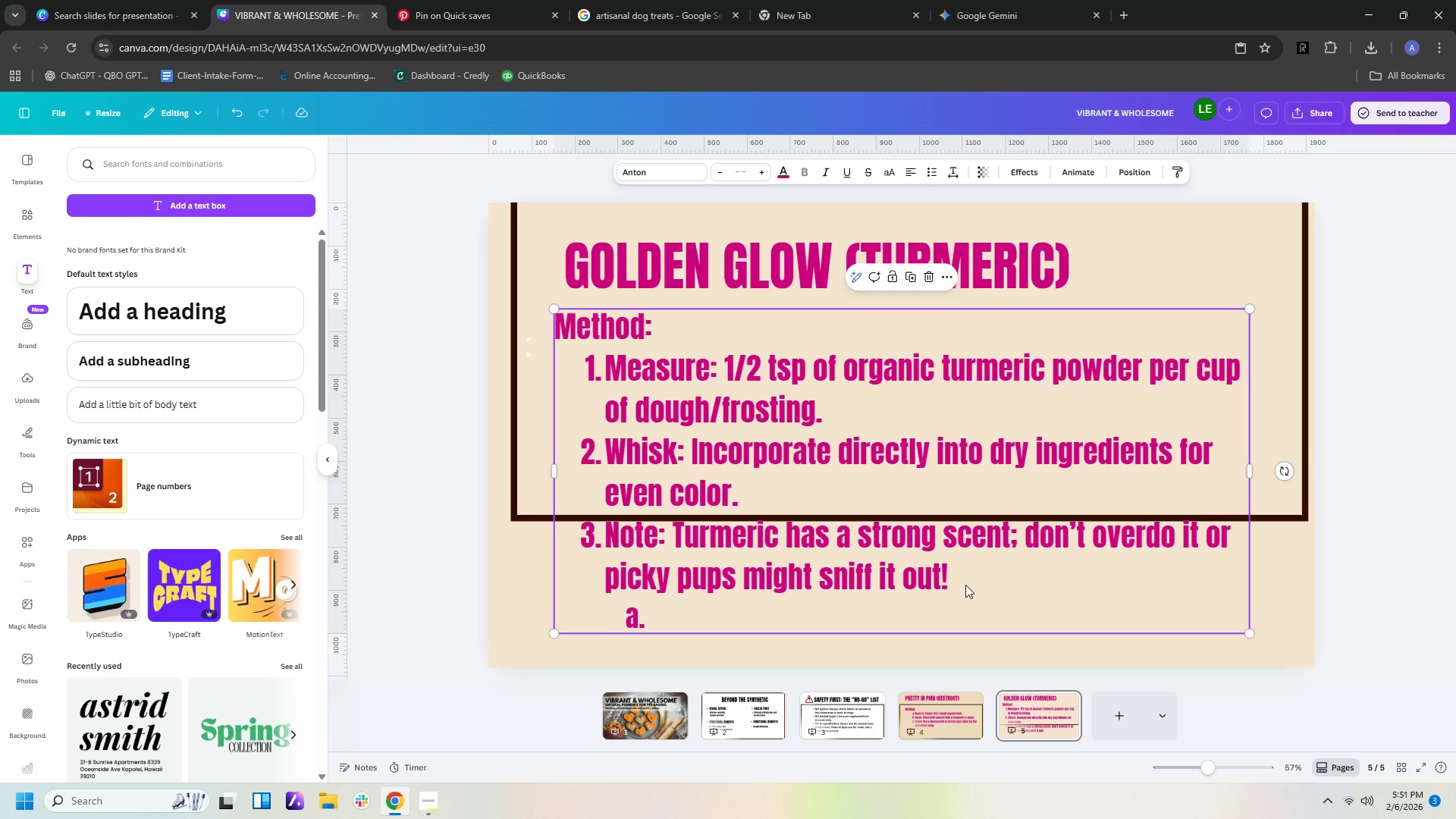 
left_click([912, 617])
 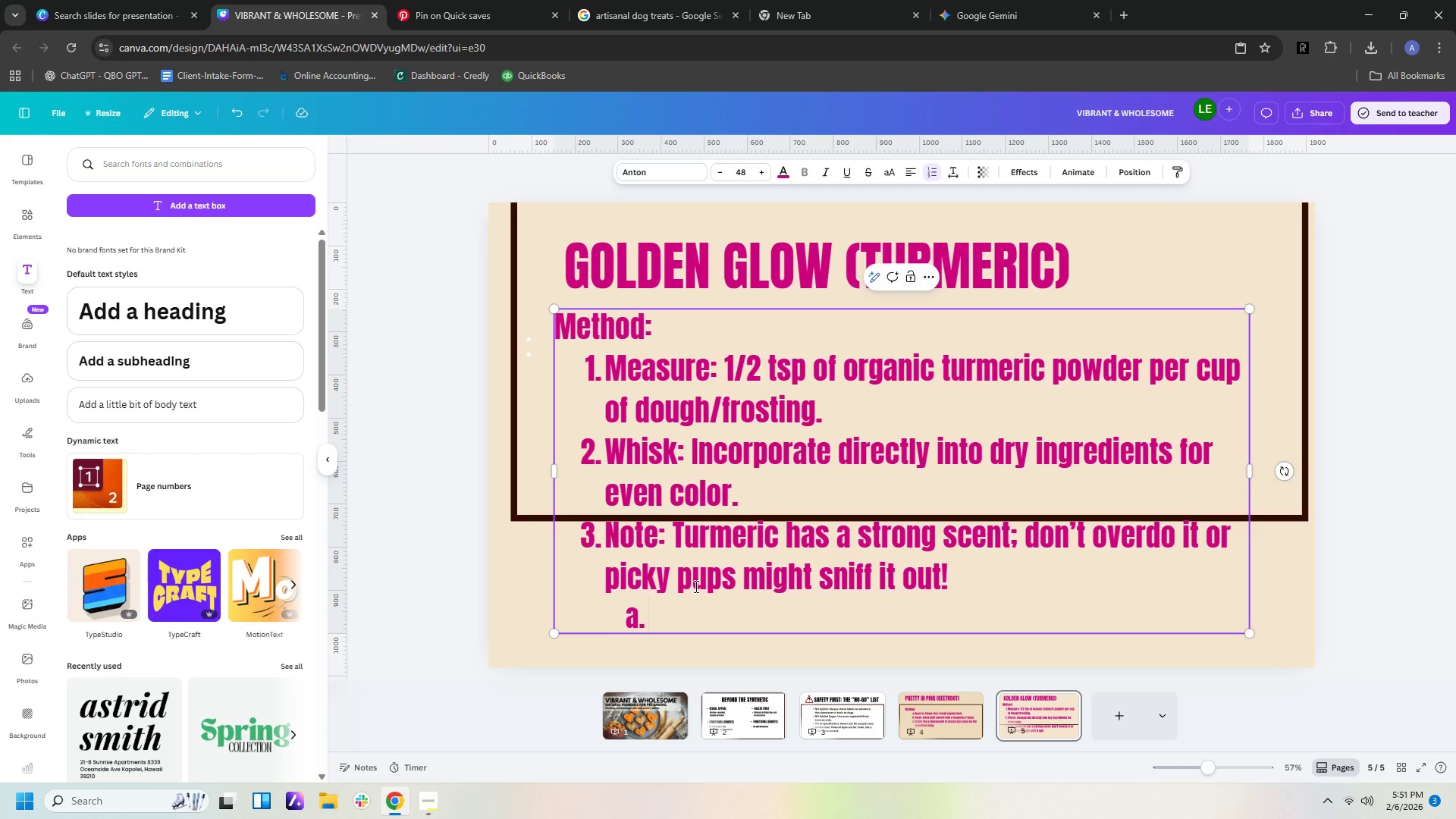 
key(Backspace)
 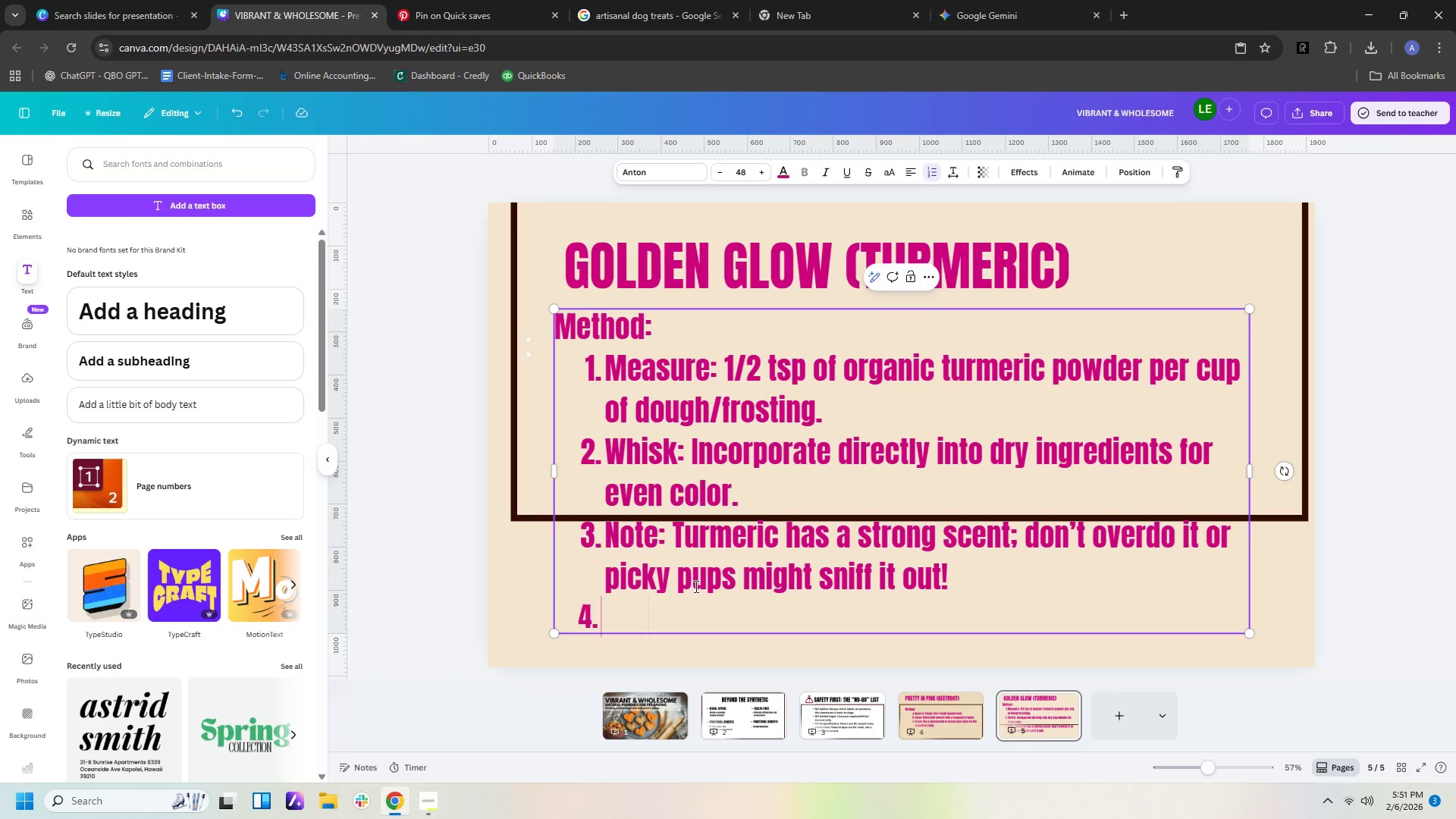 
key(Backspace)
 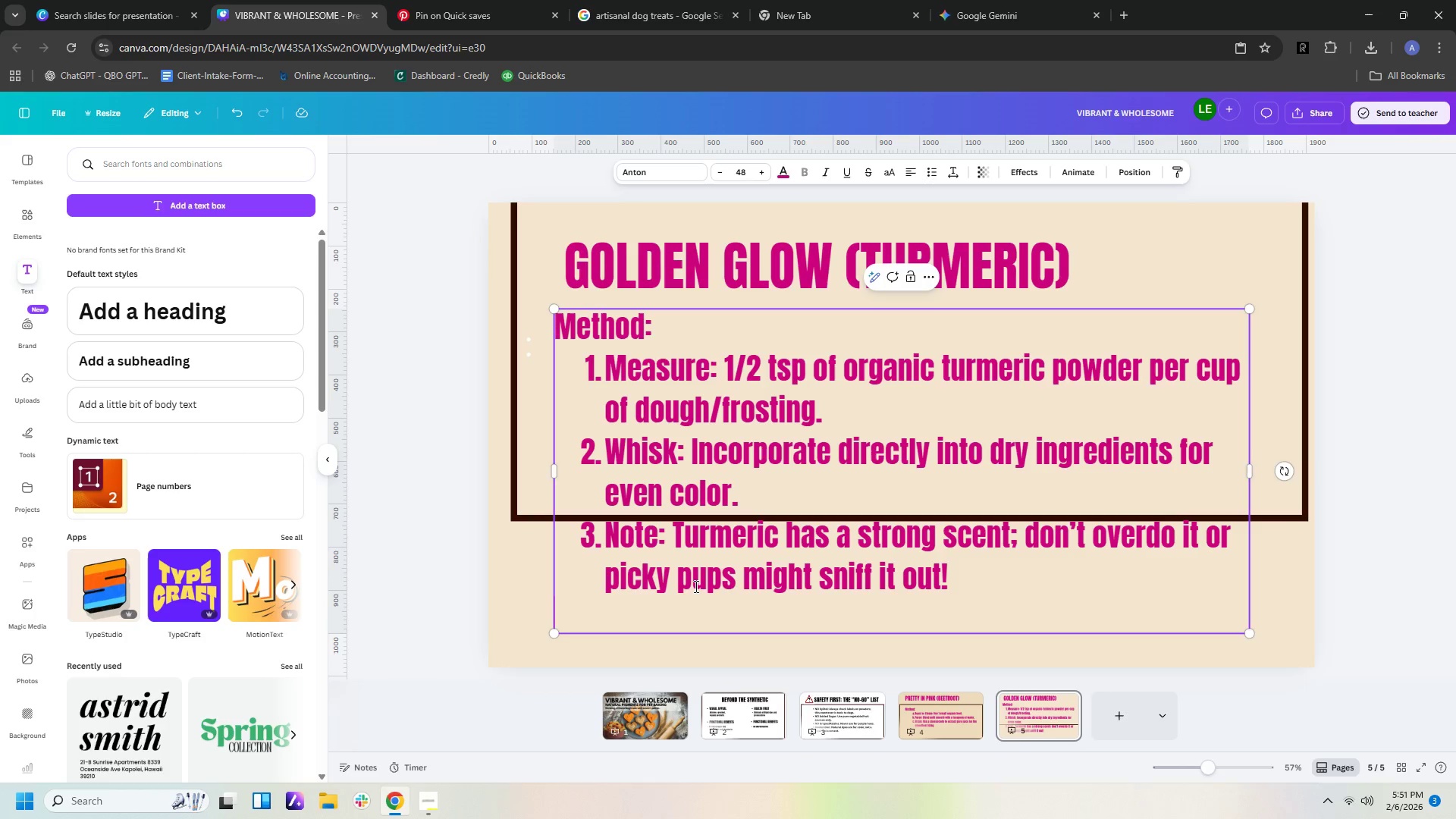 
key(Backspace)
 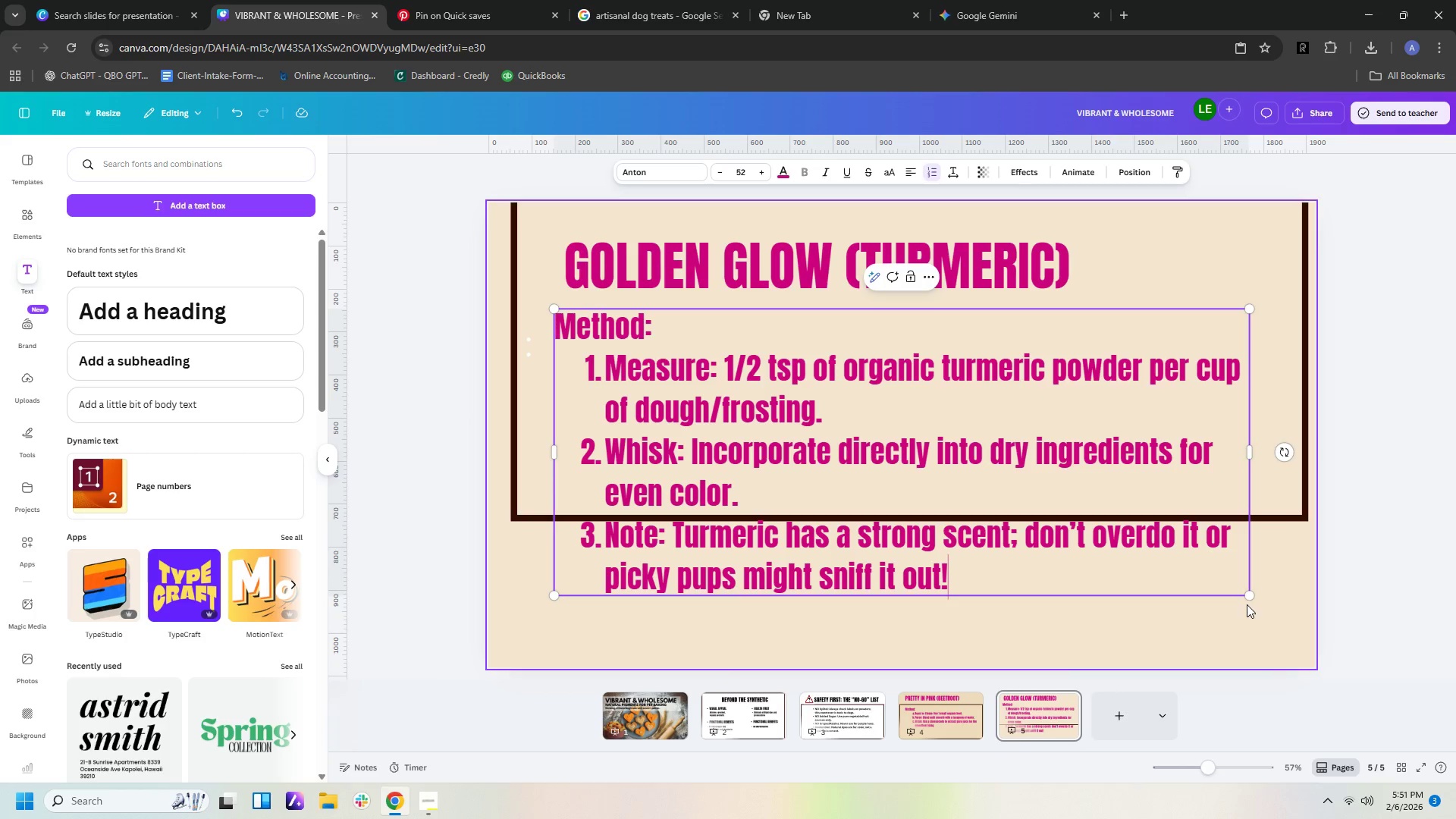 
scroll: coordinate [1455, 554], scroll_direction: up, amount: 3.0
 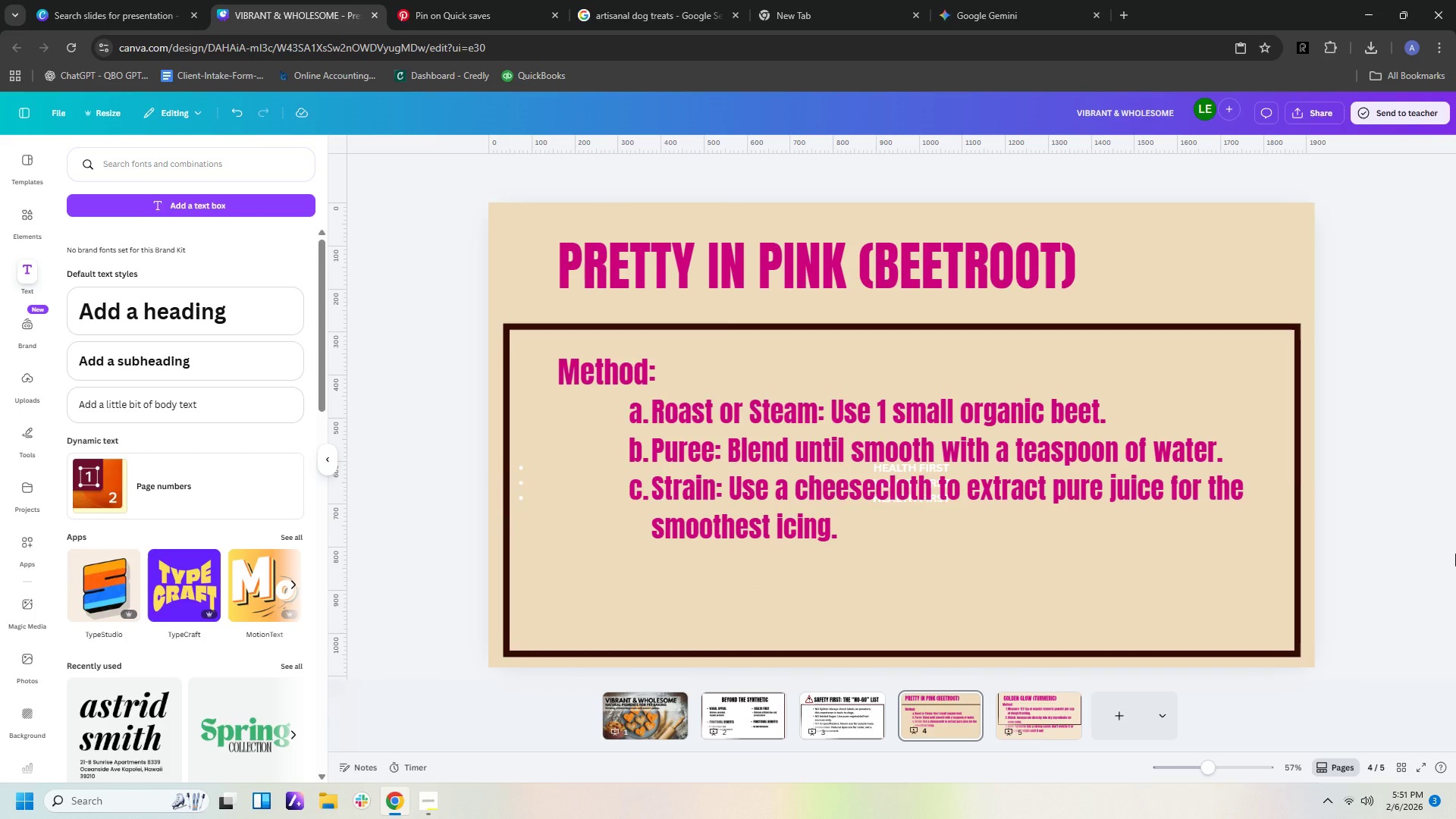 
scroll: coordinate [1455, 554], scroll_direction: down, amount: 2.0
 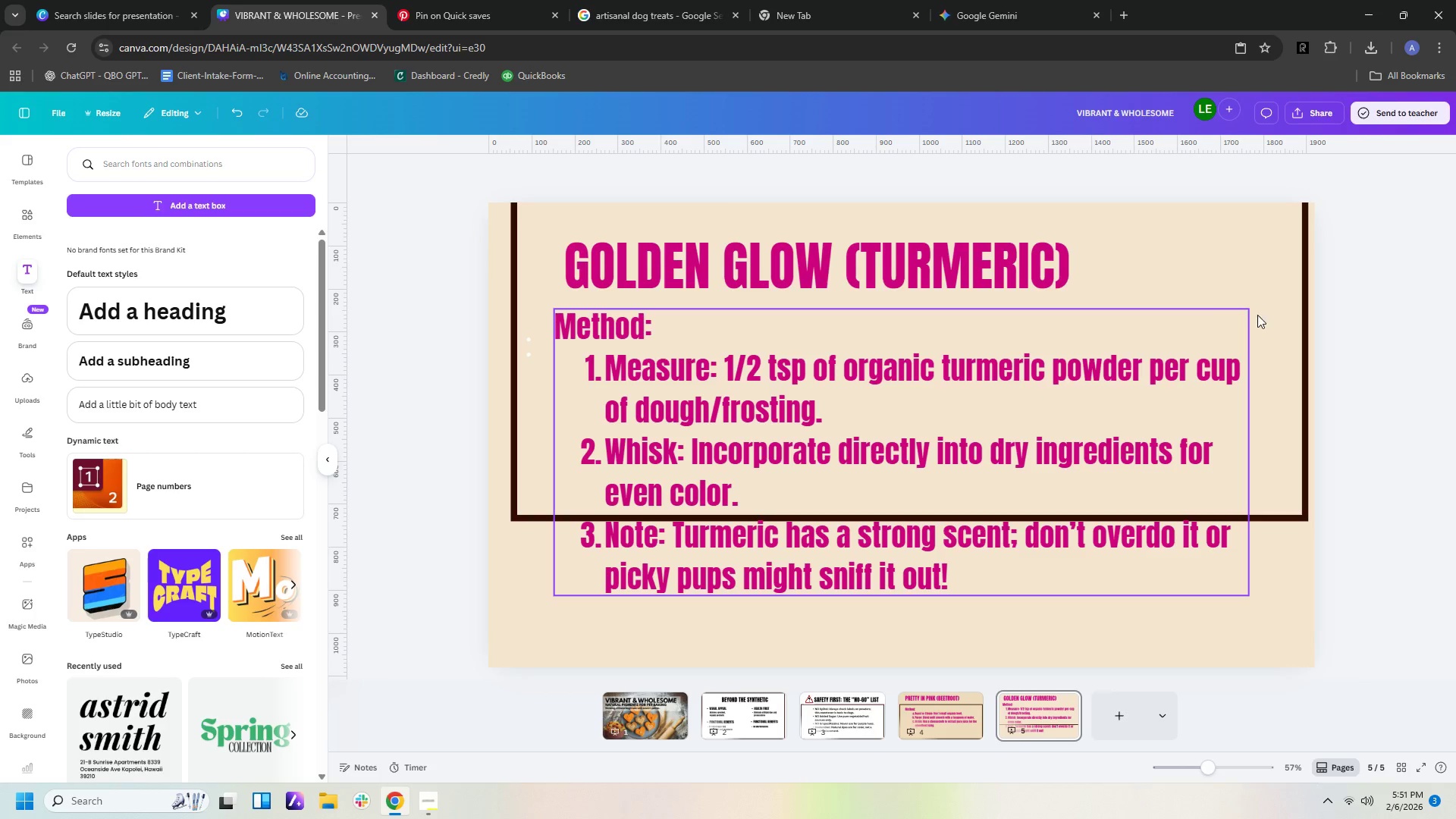 
left_click_drag(start_coordinate=[1282, 309], to_coordinate=[1272, 438])
 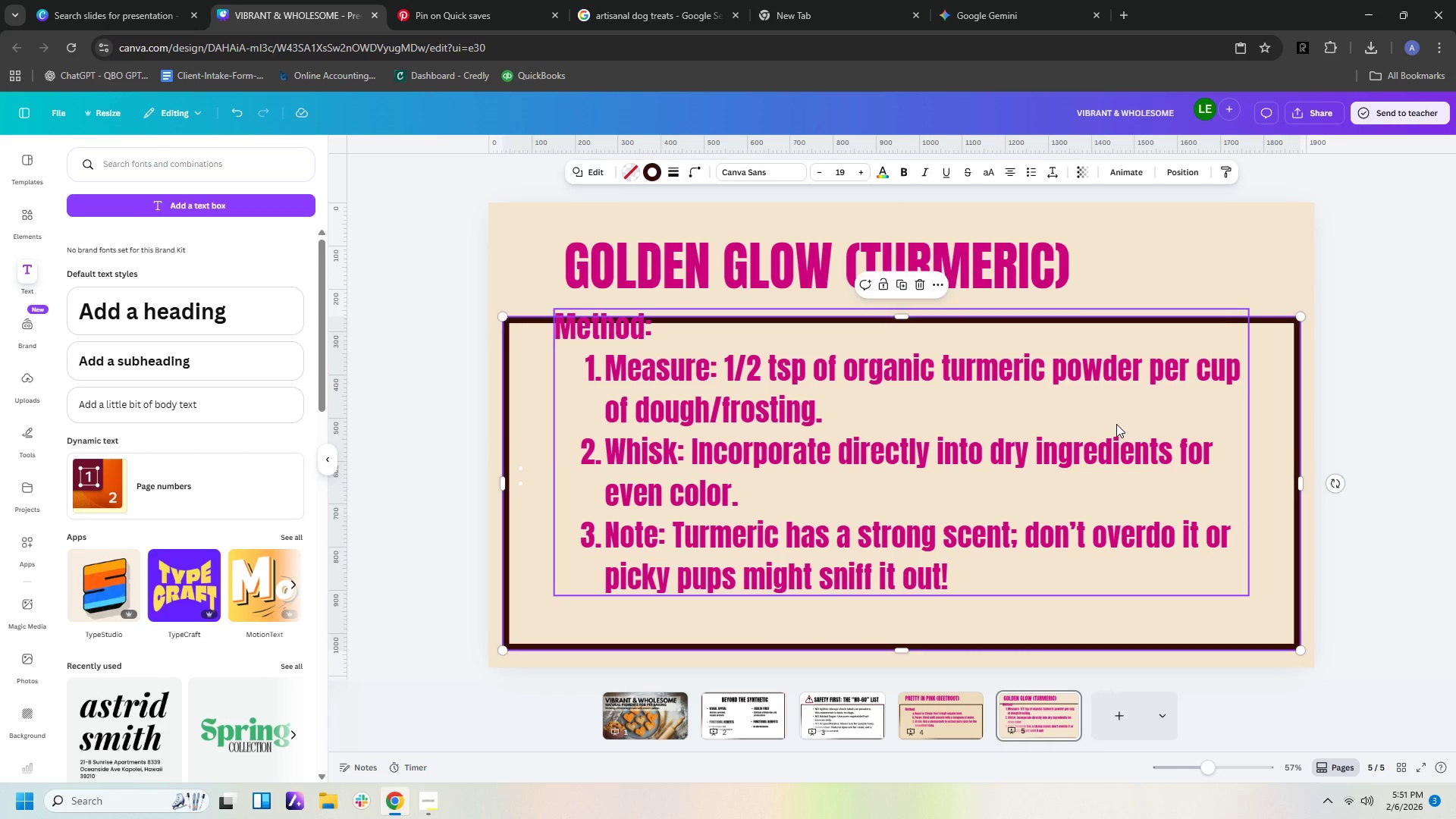 
left_click([1116, 424])
 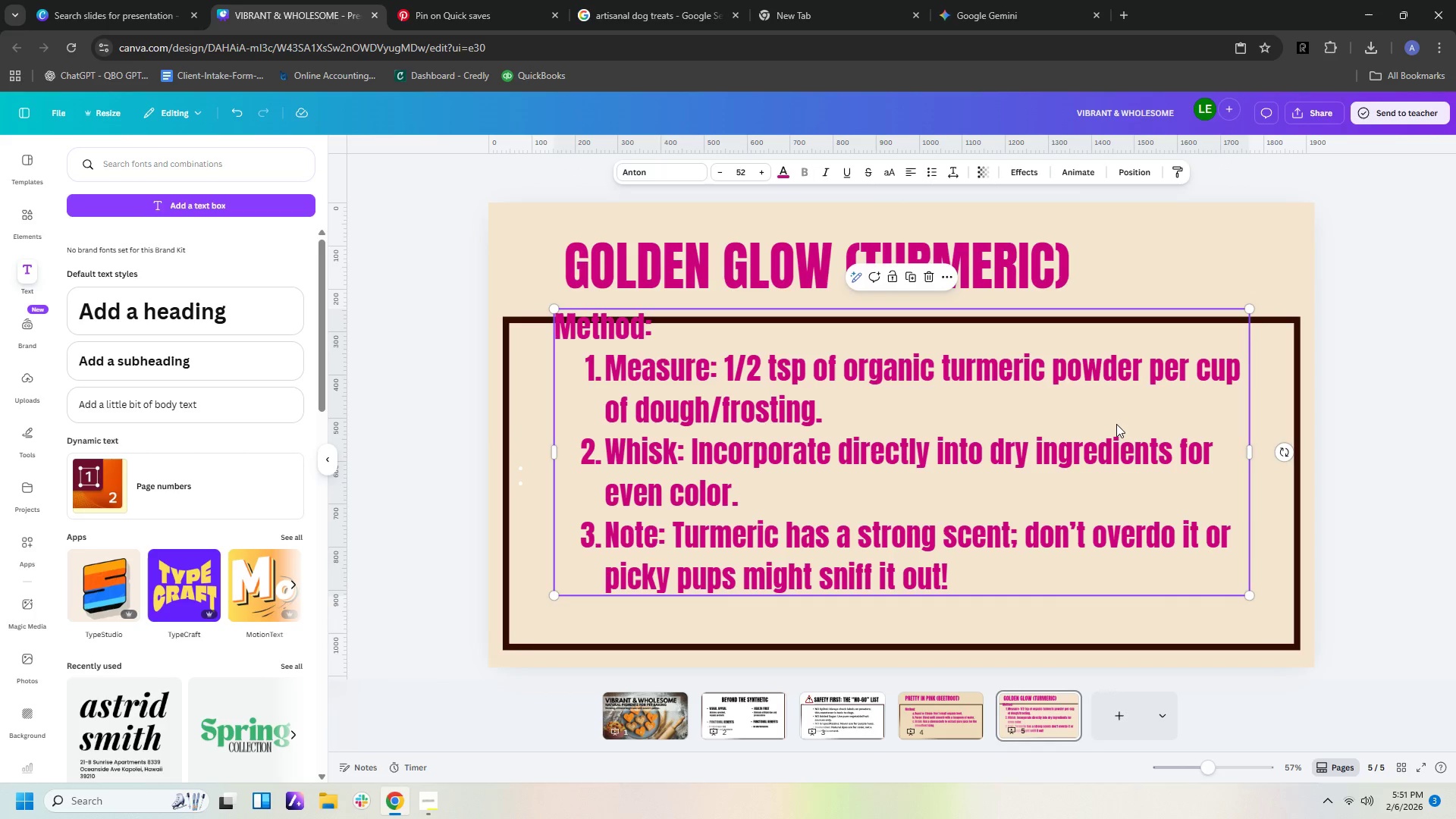 
left_click_drag(start_coordinate=[1116, 424], to_coordinate=[1112, 453])
 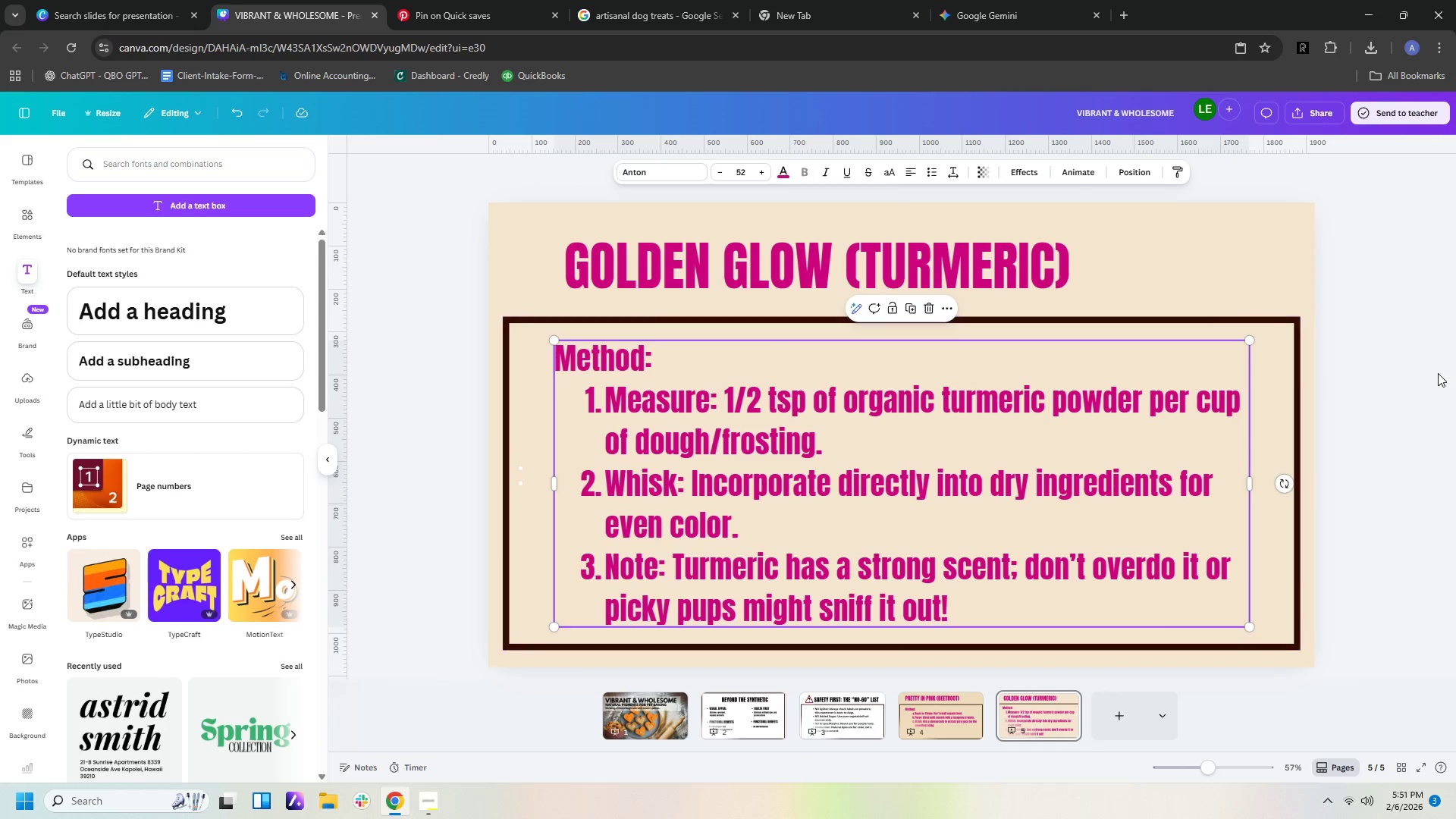 
left_click([1450, 370])
 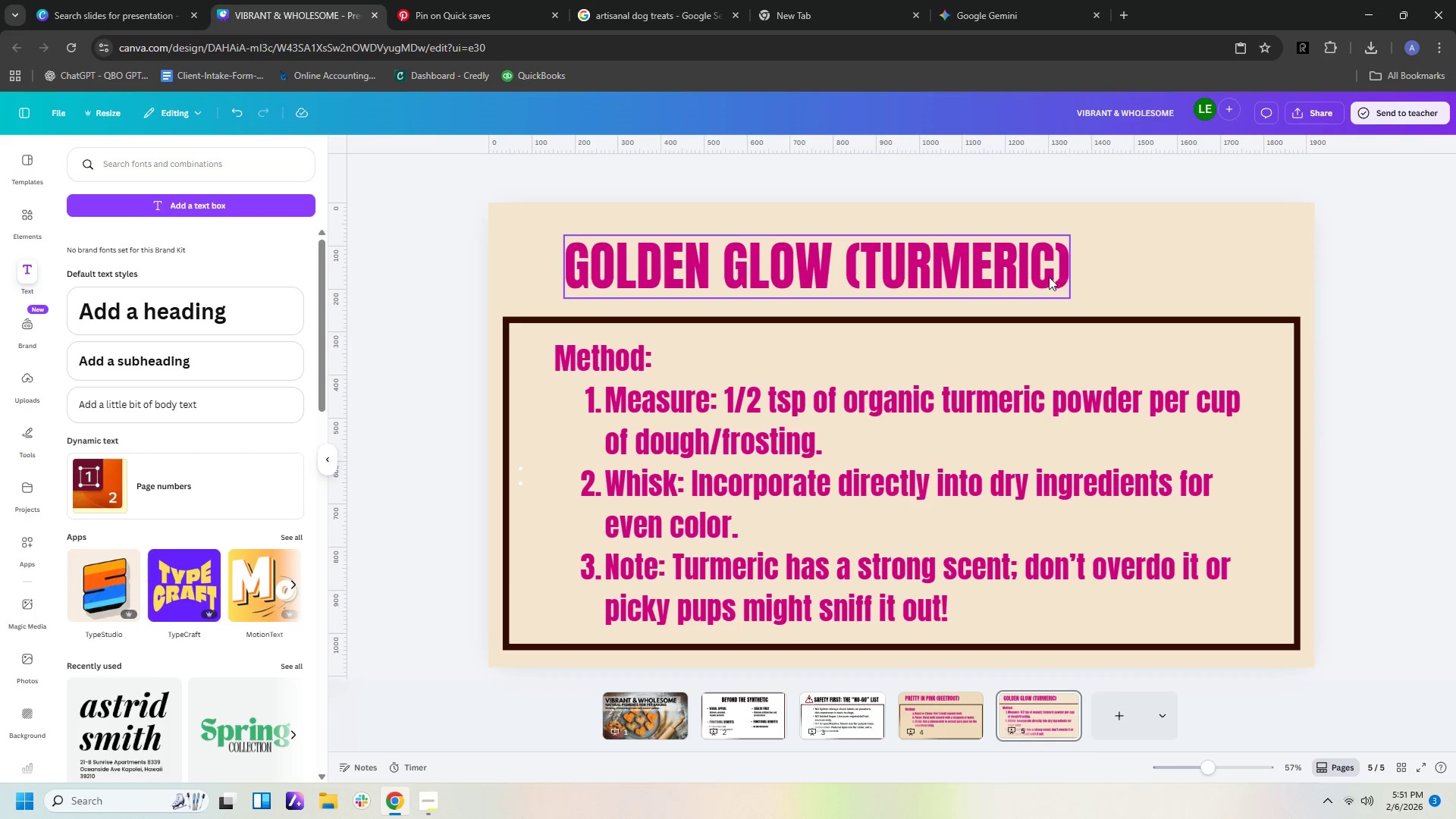 
left_click([1047, 277])
 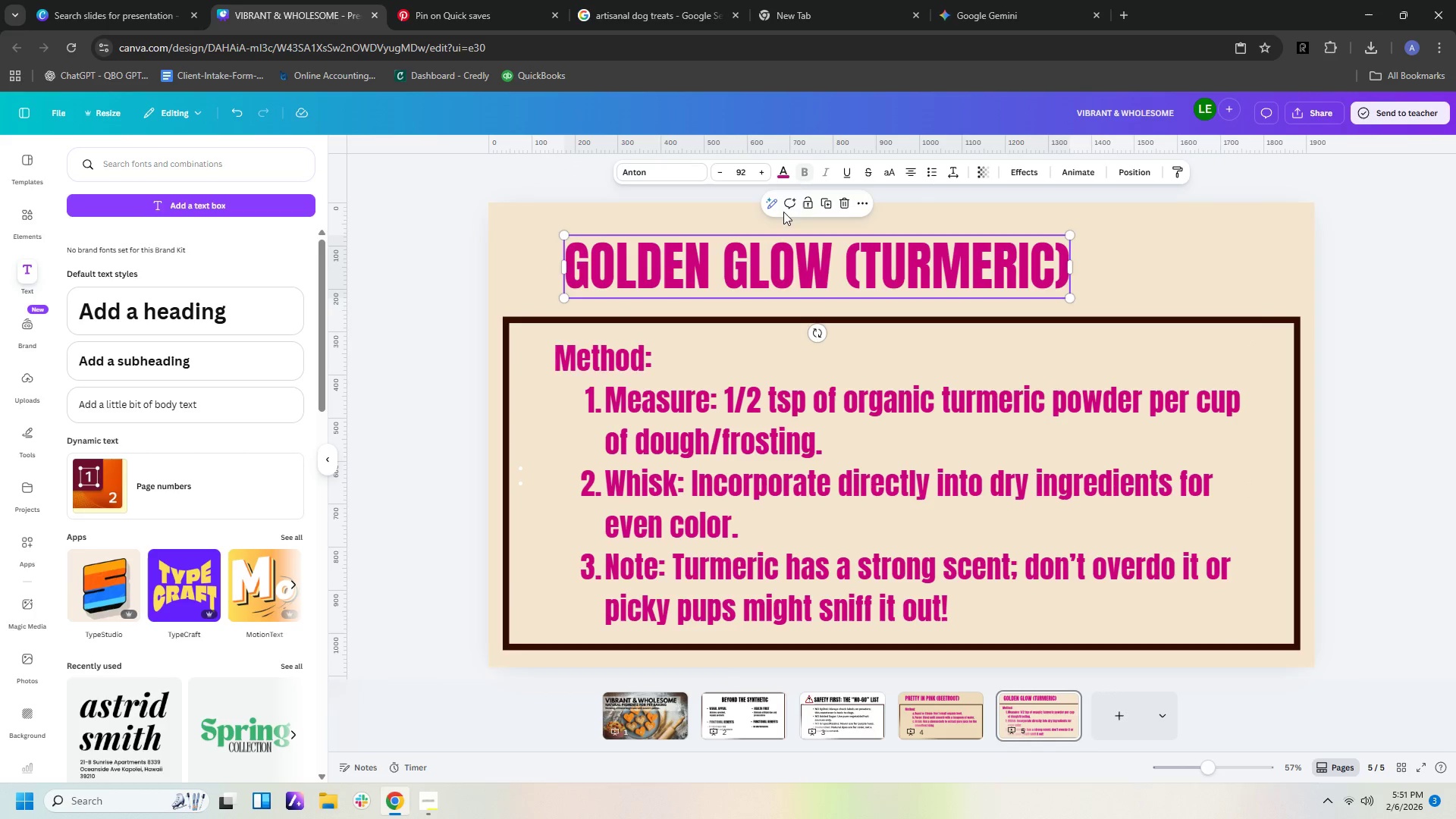 
left_click([780, 177])
 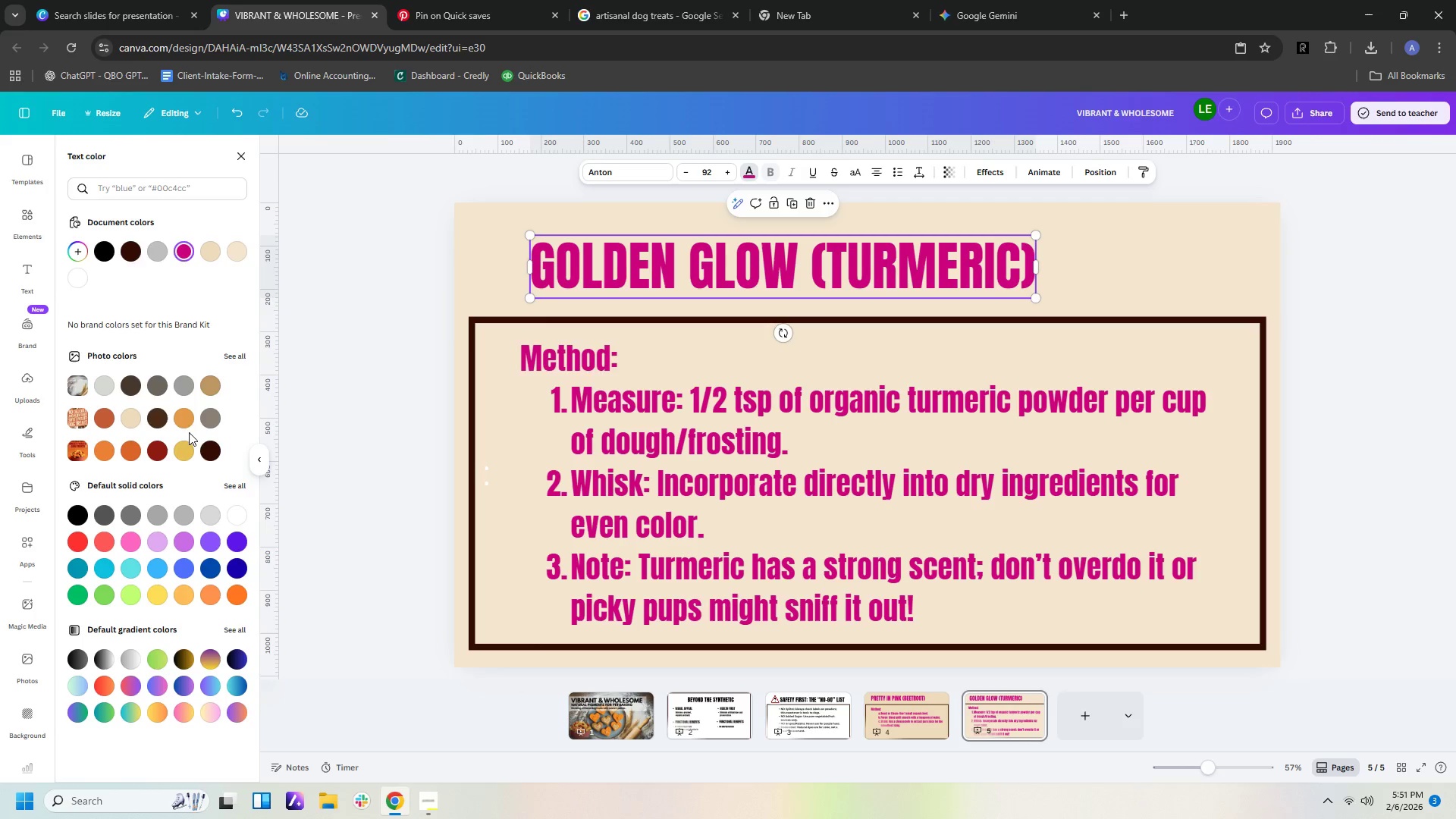 
left_click([189, 422])
 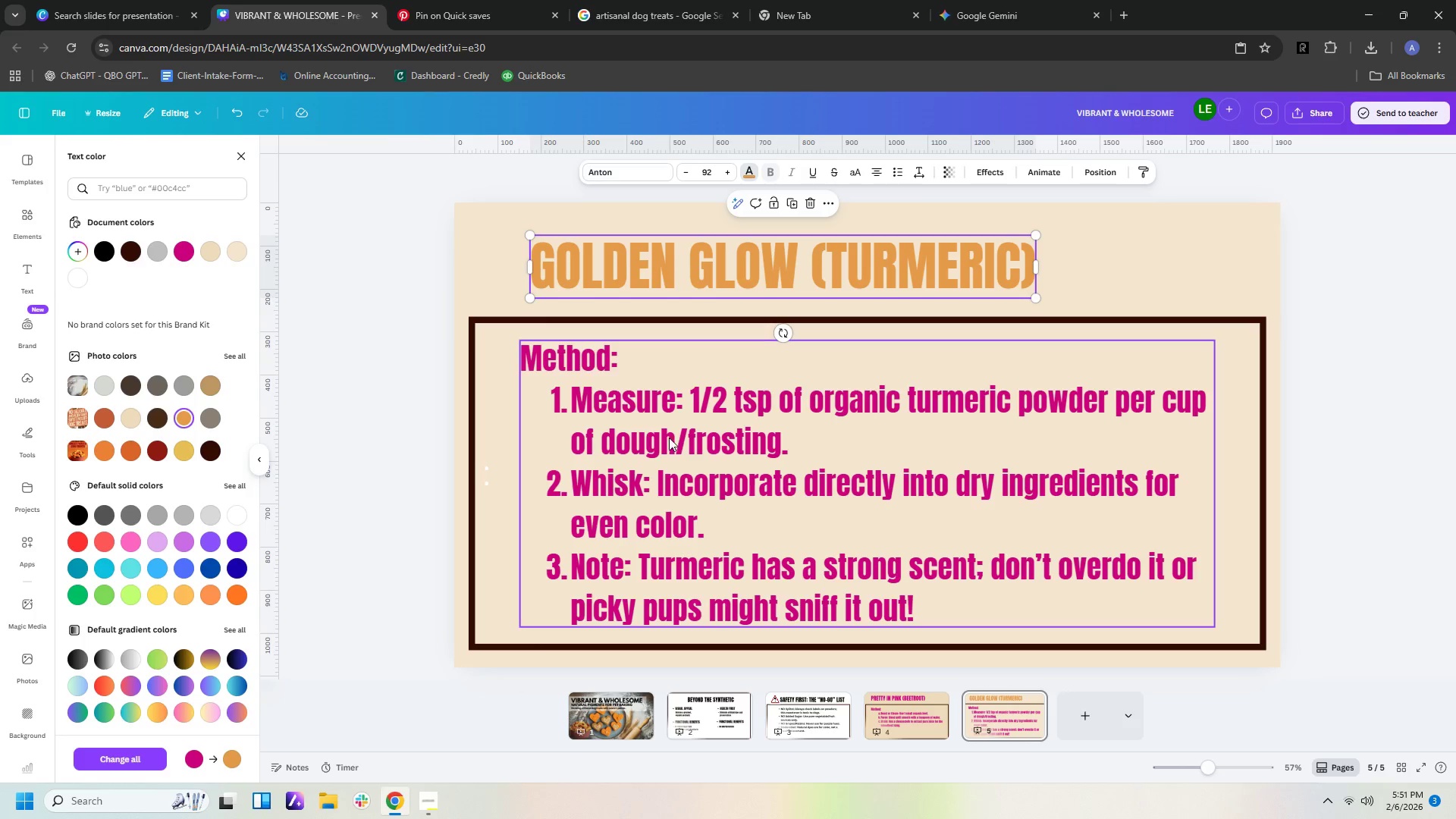 
left_click([673, 439])
 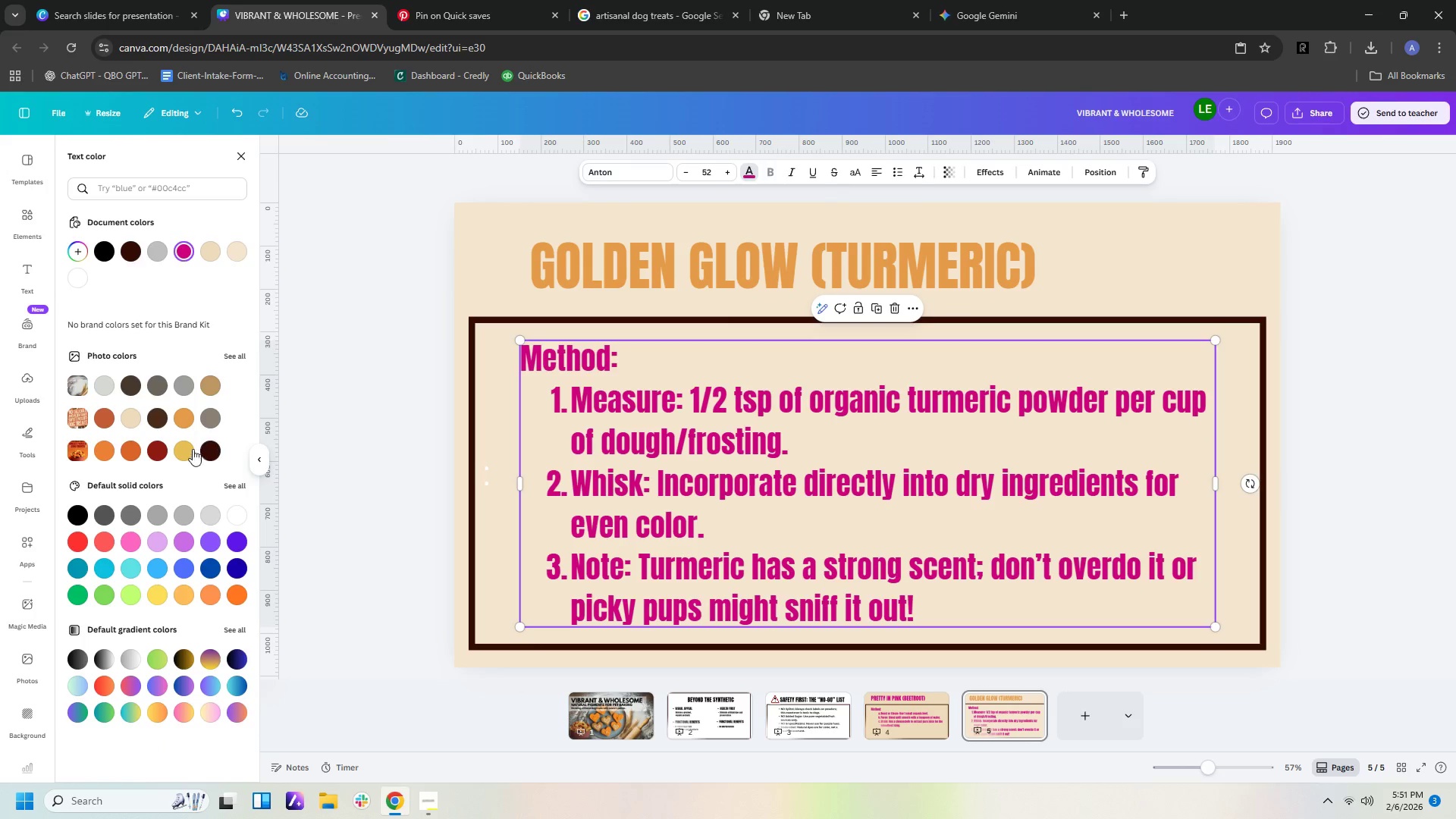 
left_click([190, 420])
 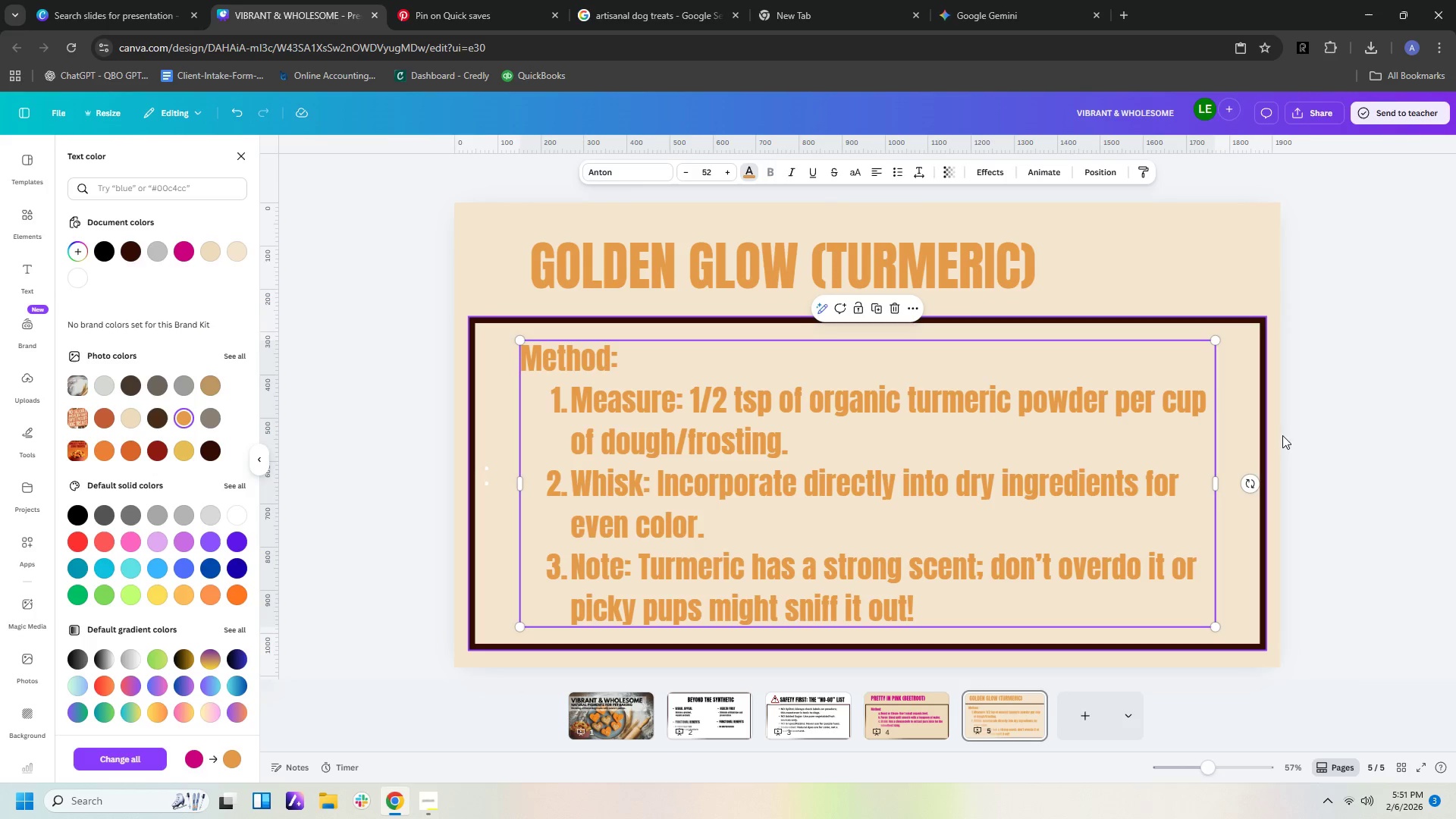 
left_click([1328, 428])
 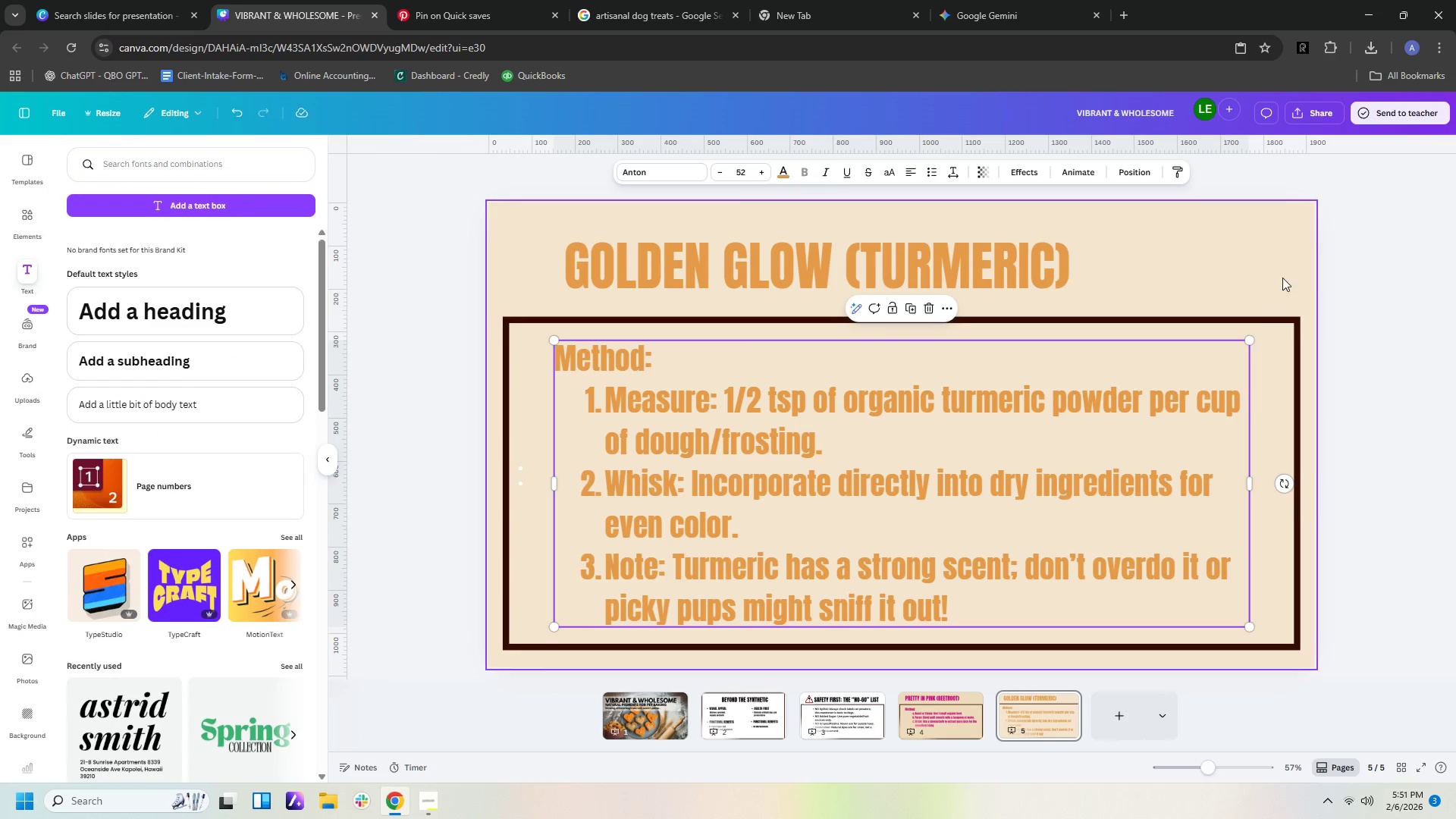 
left_click([1282, 276])
 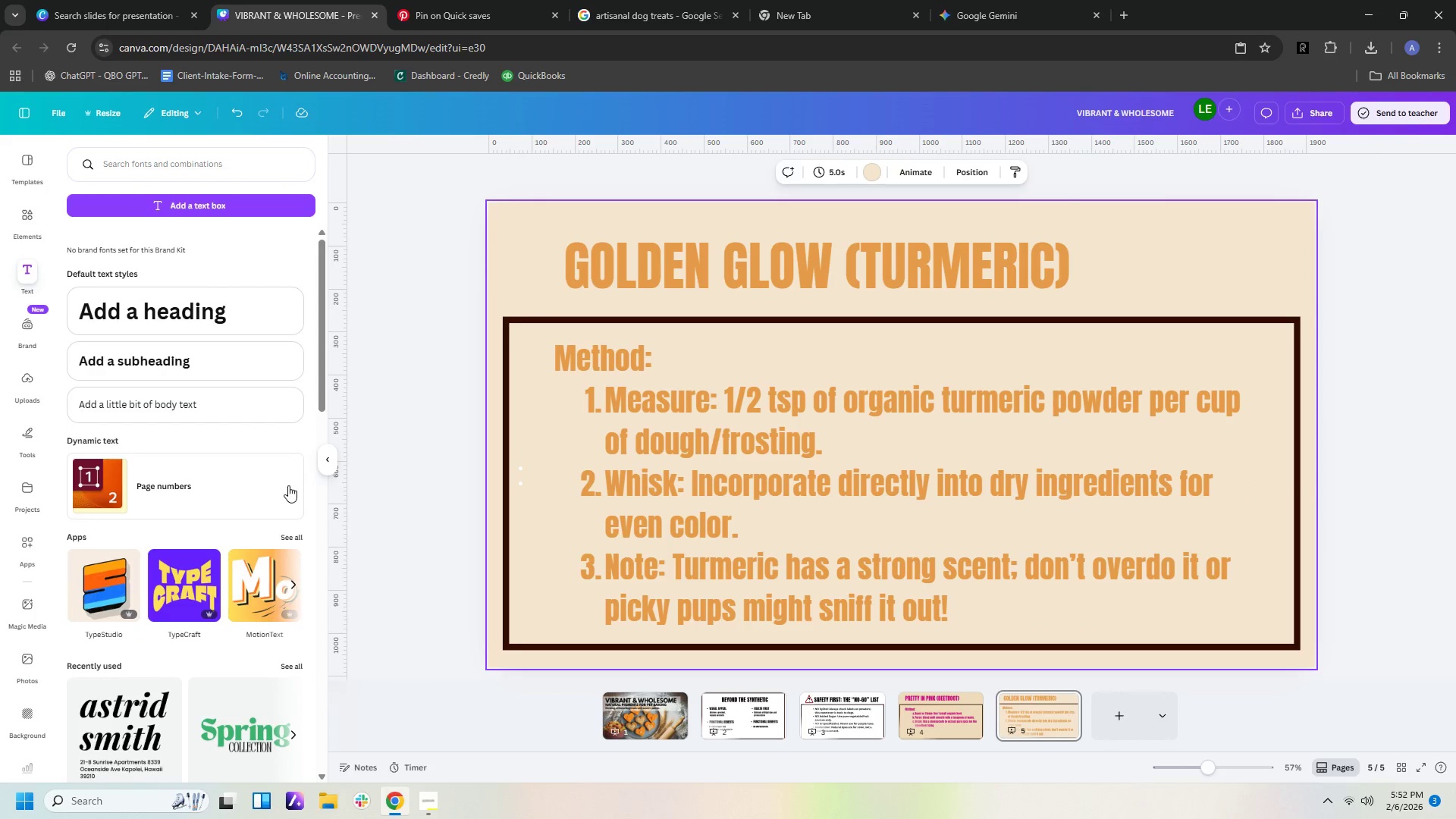 
left_click([874, 171])
 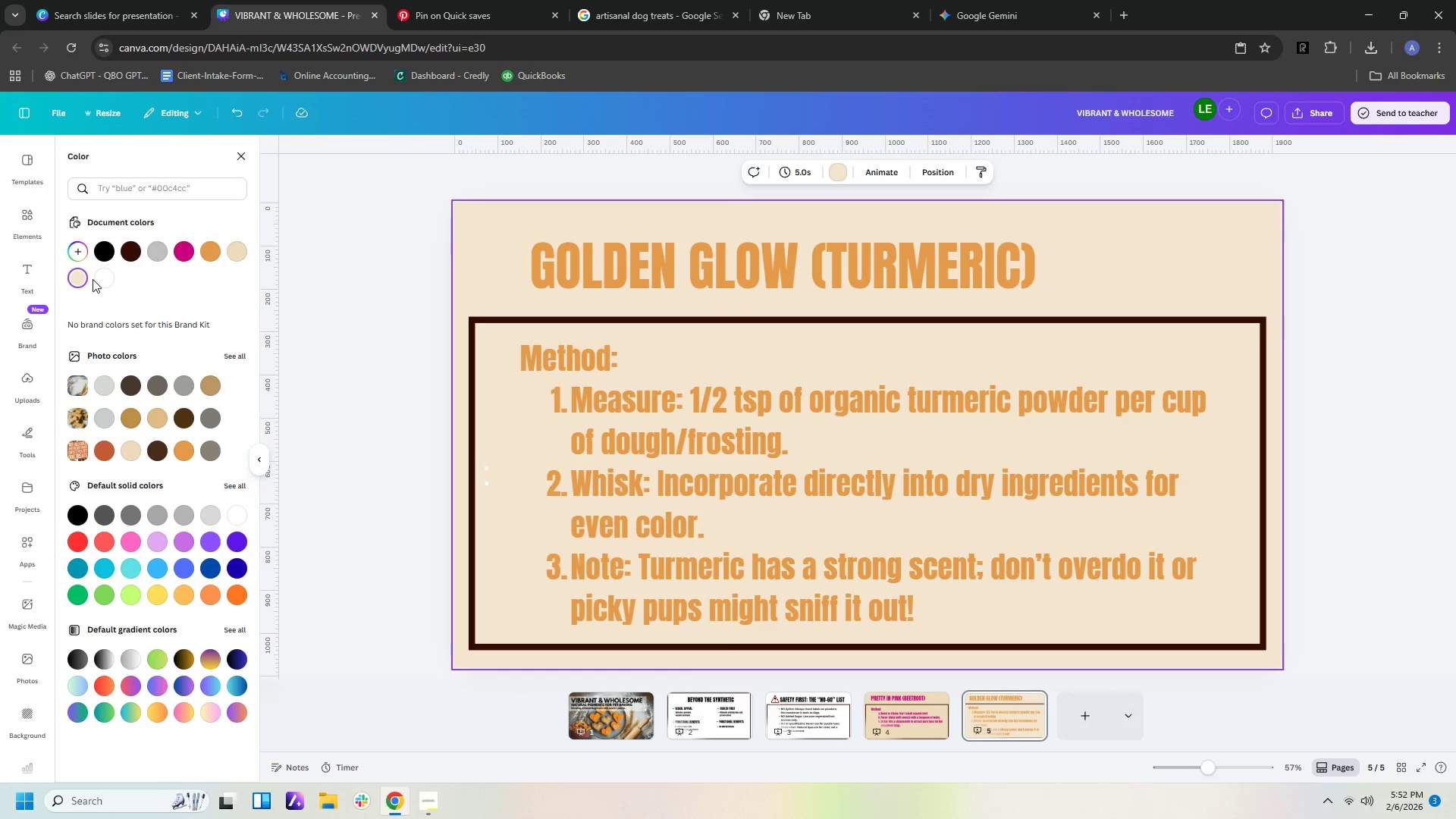 
left_click([97, 279])
 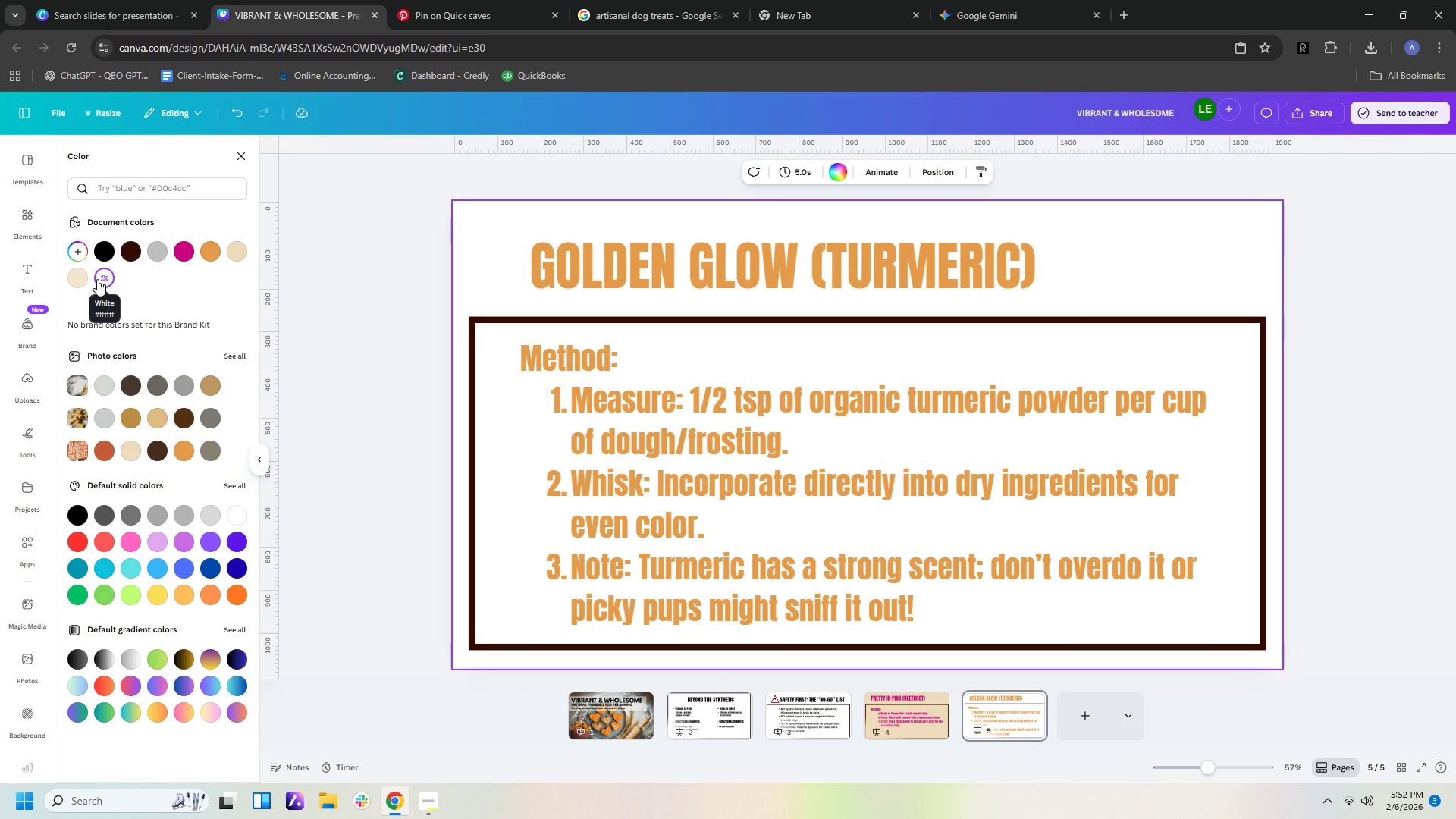 
mouse_move([128, 259])
 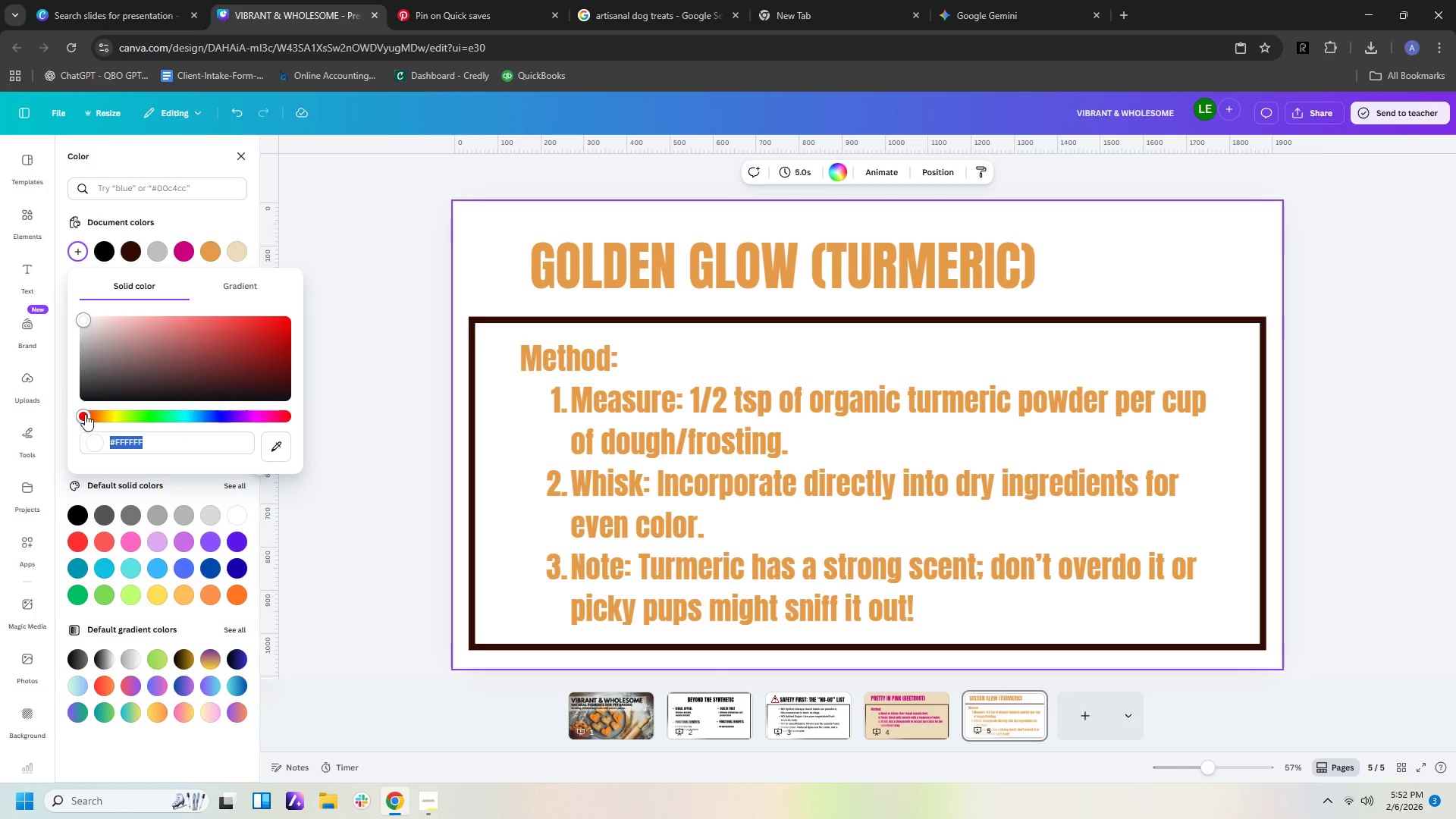 
left_click([93, 316])
 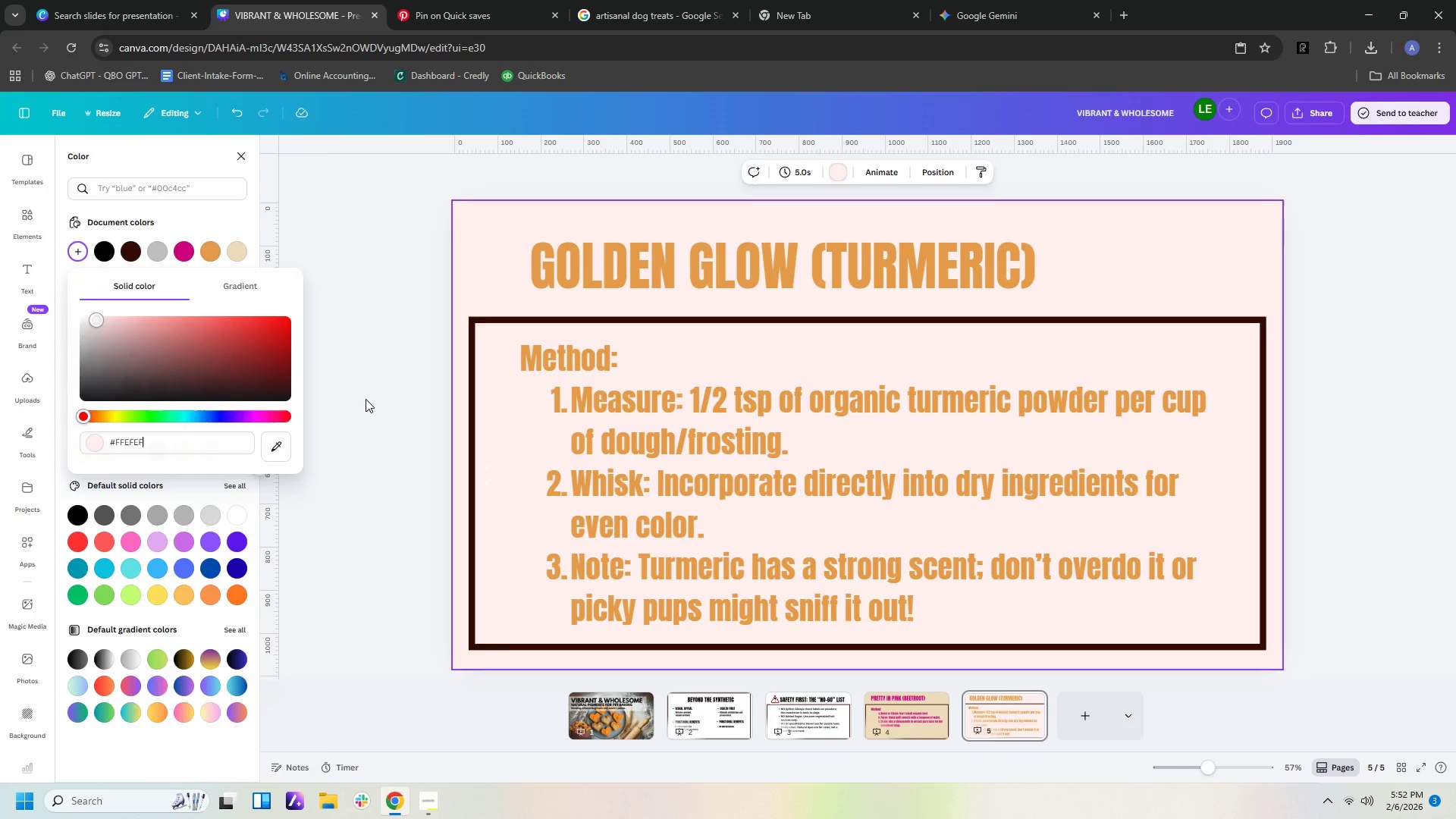 
left_click([1455, 479])
 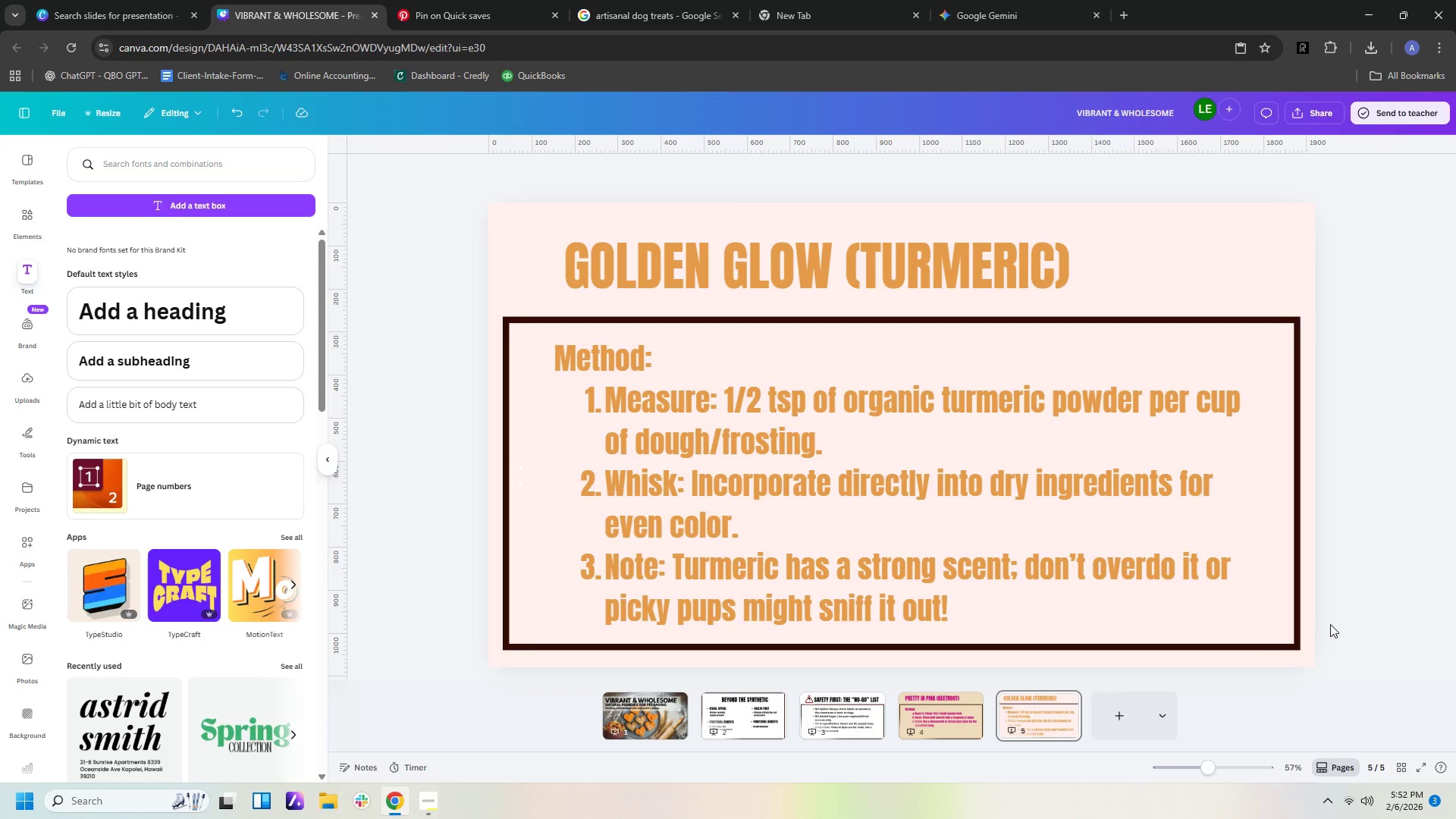 
left_click([1341, 609])
 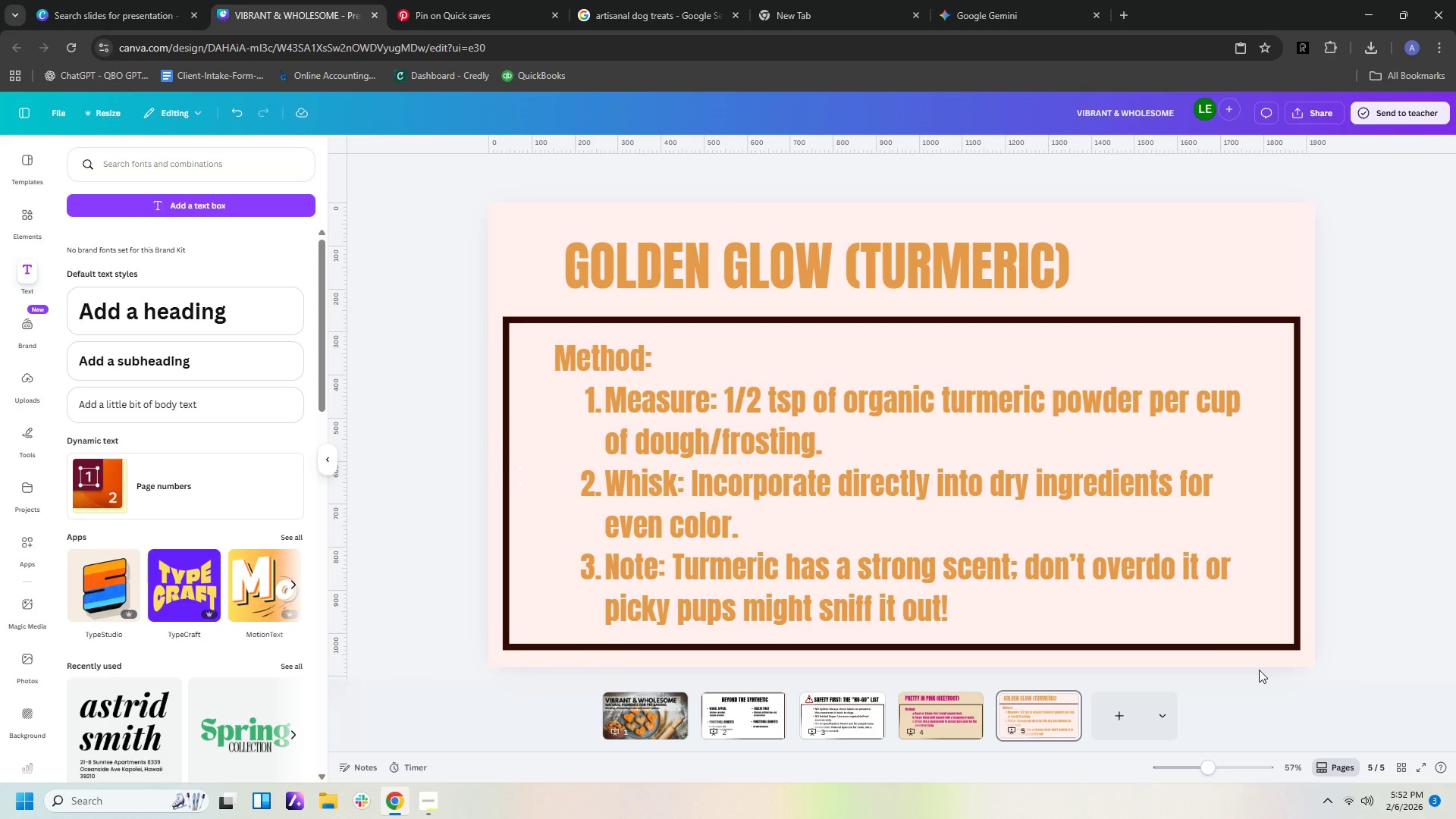 
left_click([1104, 720])
 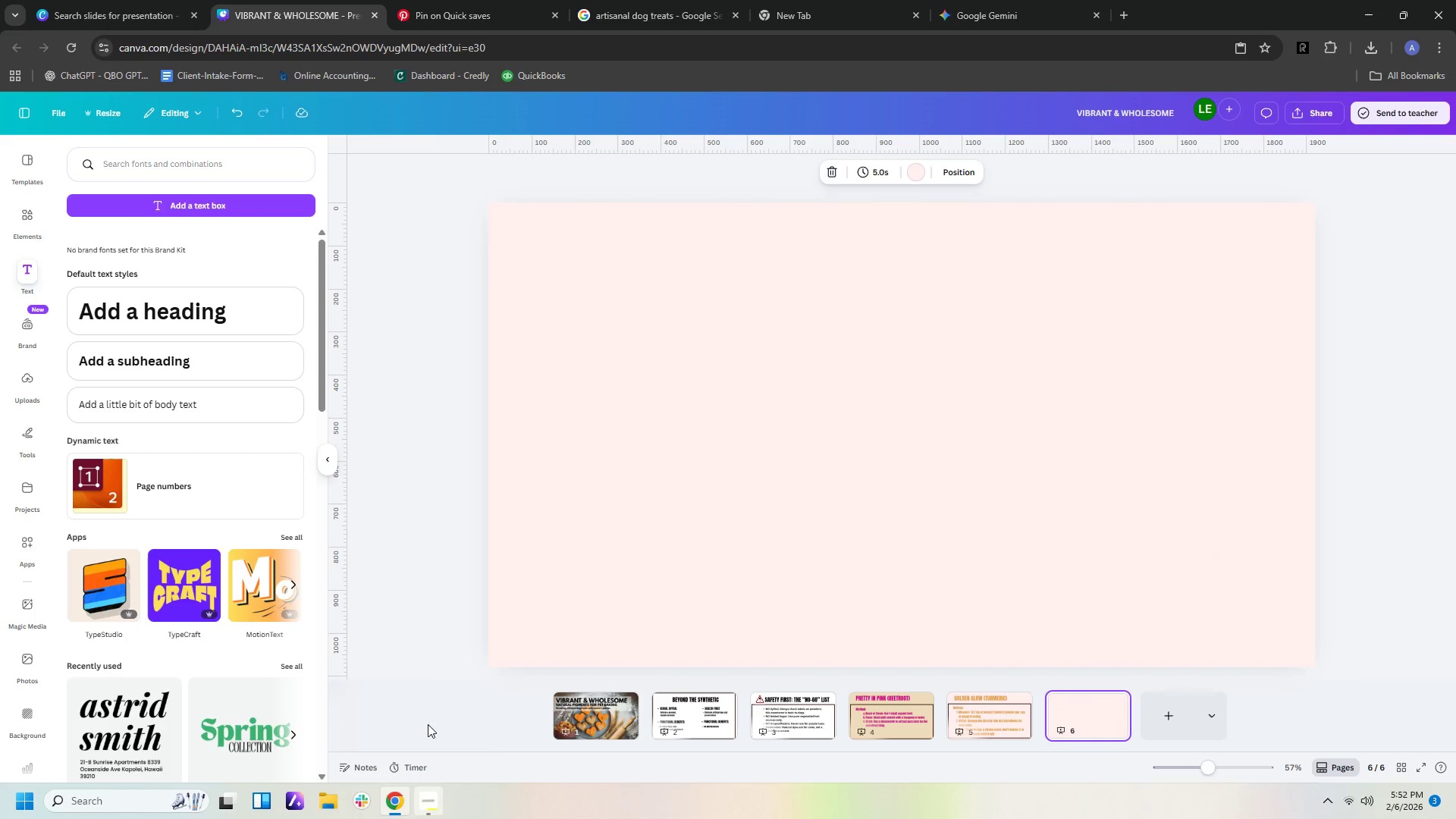 
left_click([975, 12])
 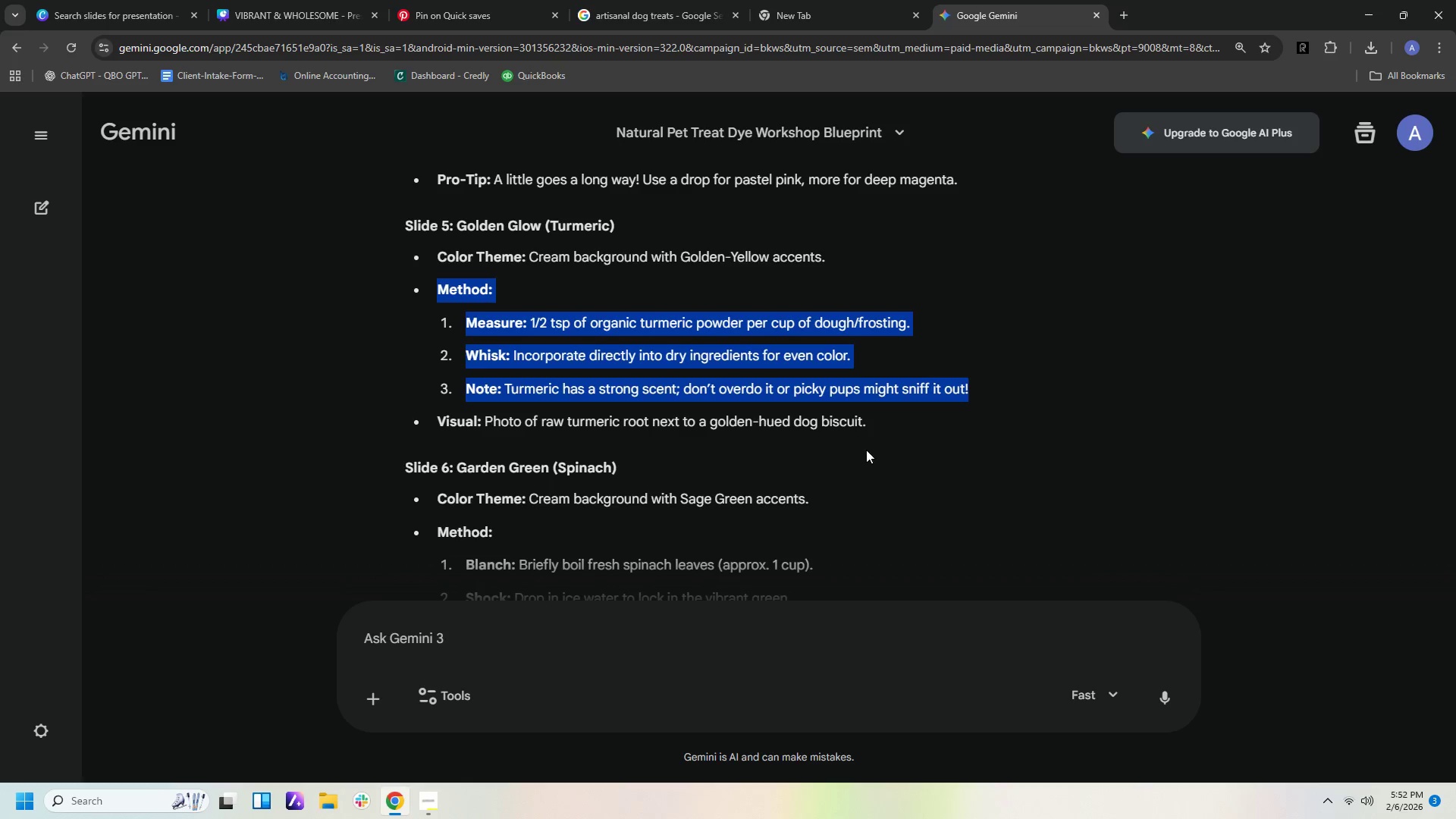 
scroll: coordinate [866, 450], scroll_direction: down, amount: 2.0
 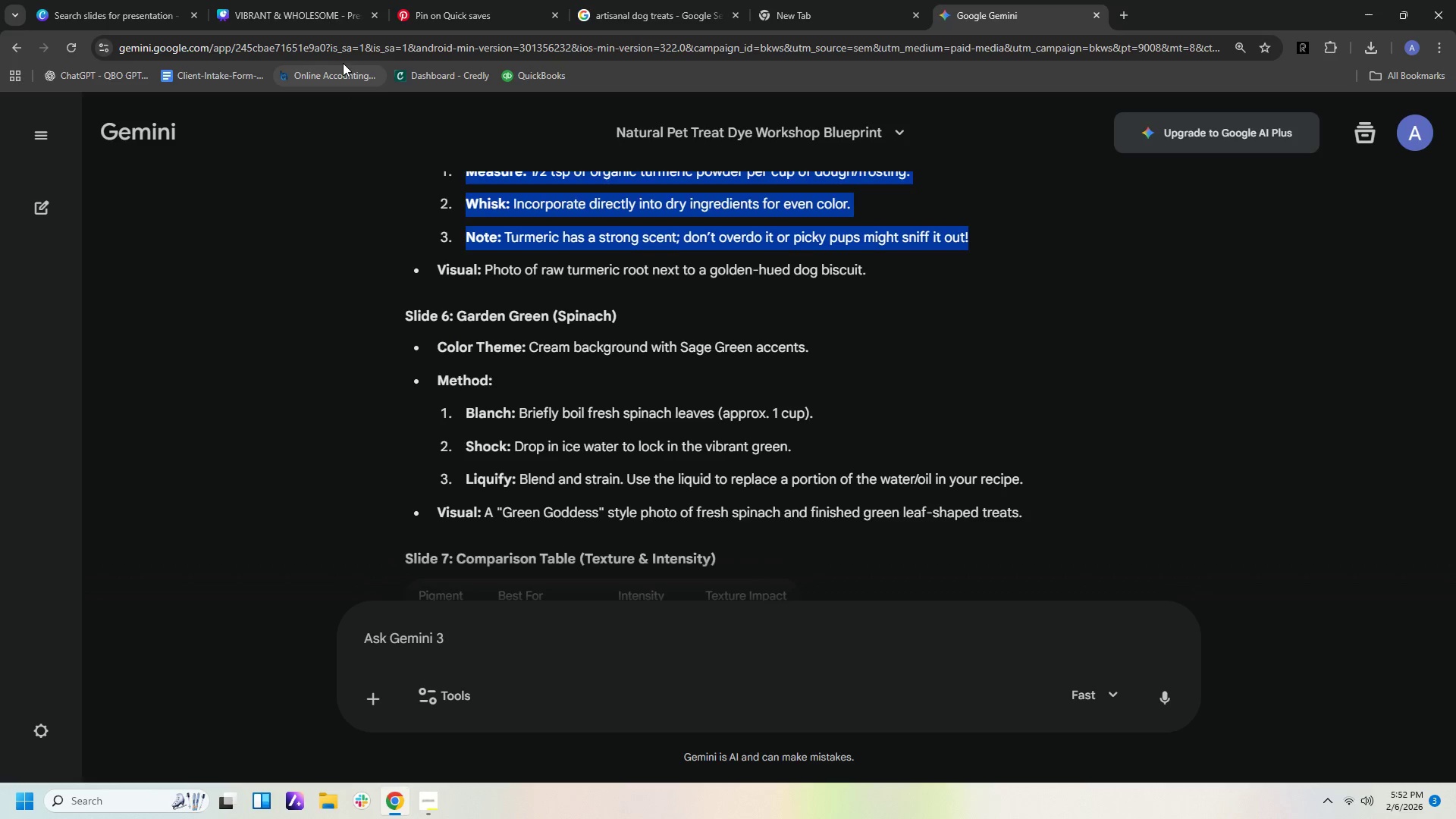 
left_click([281, 16])
 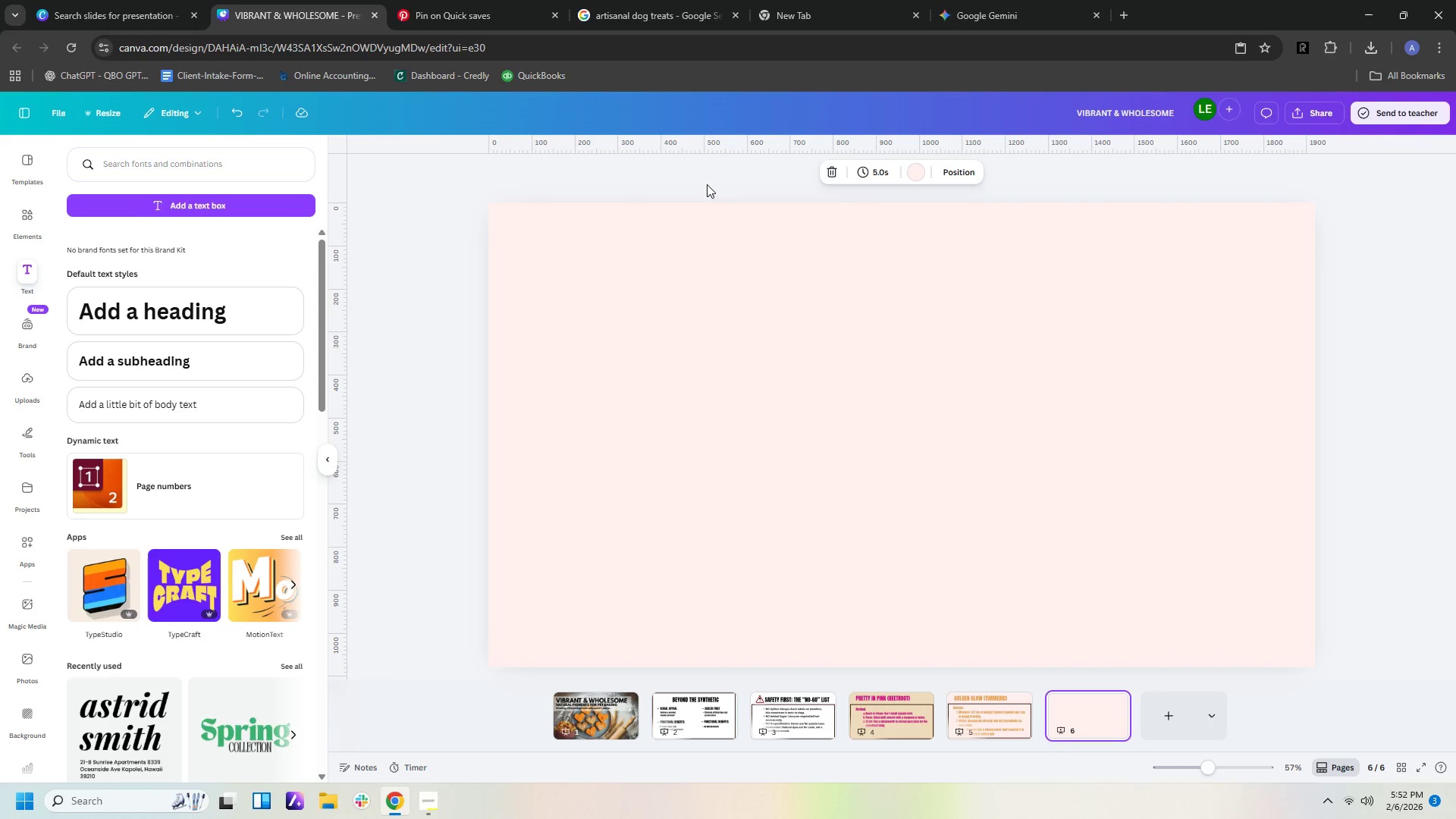 
left_click([916, 177])
 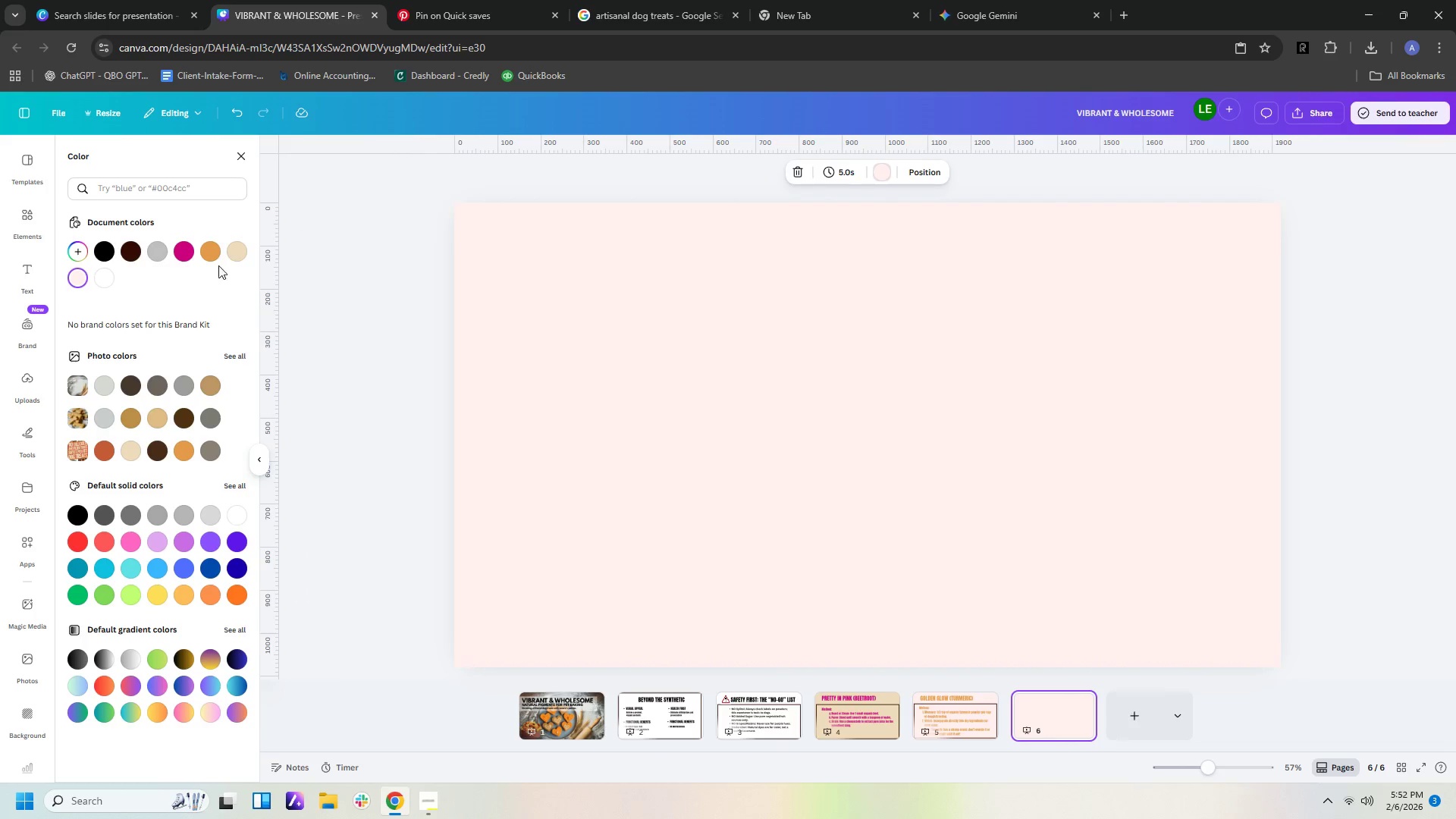 
left_click([243, 256])
 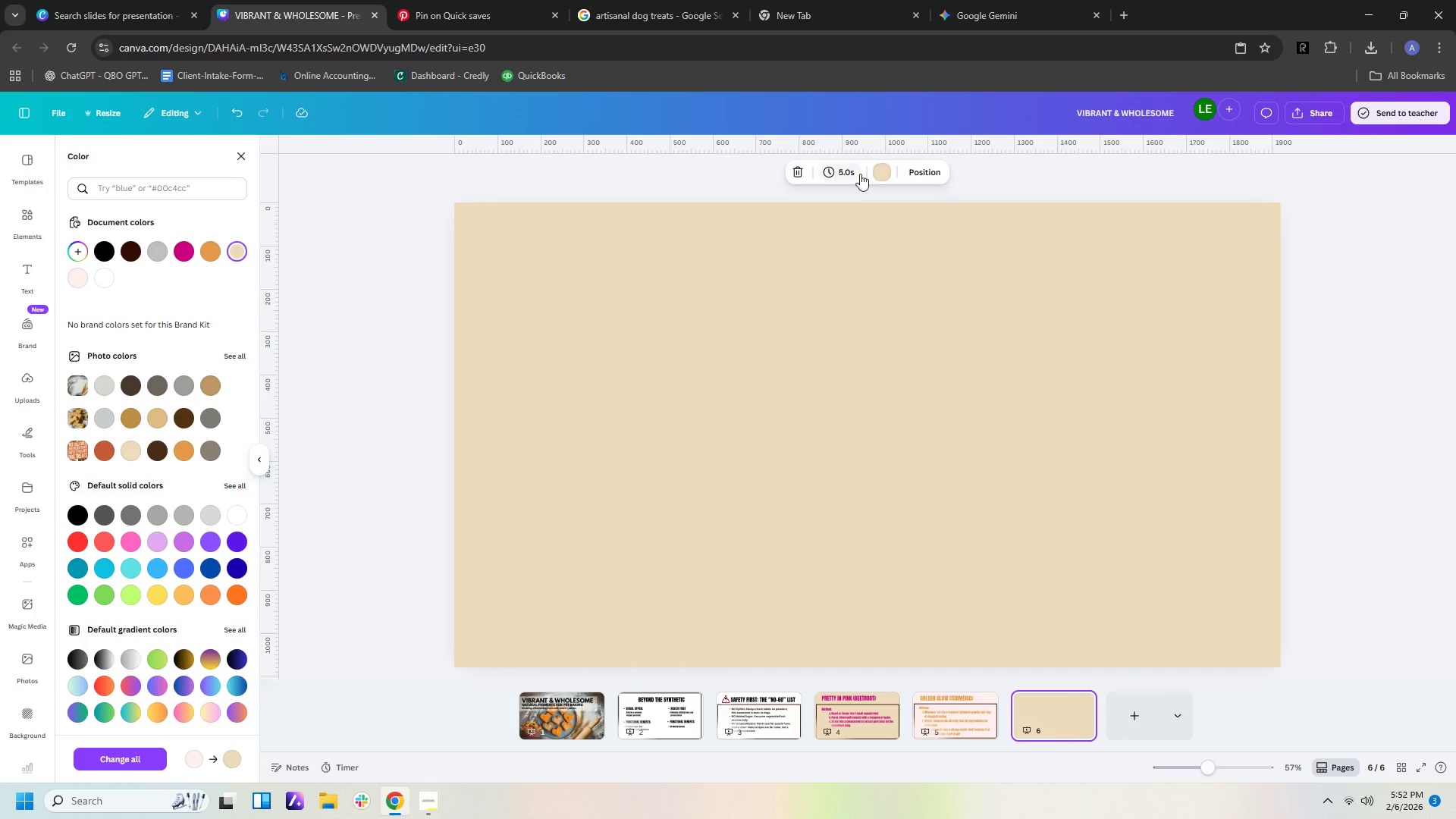 
left_click([883, 180])
 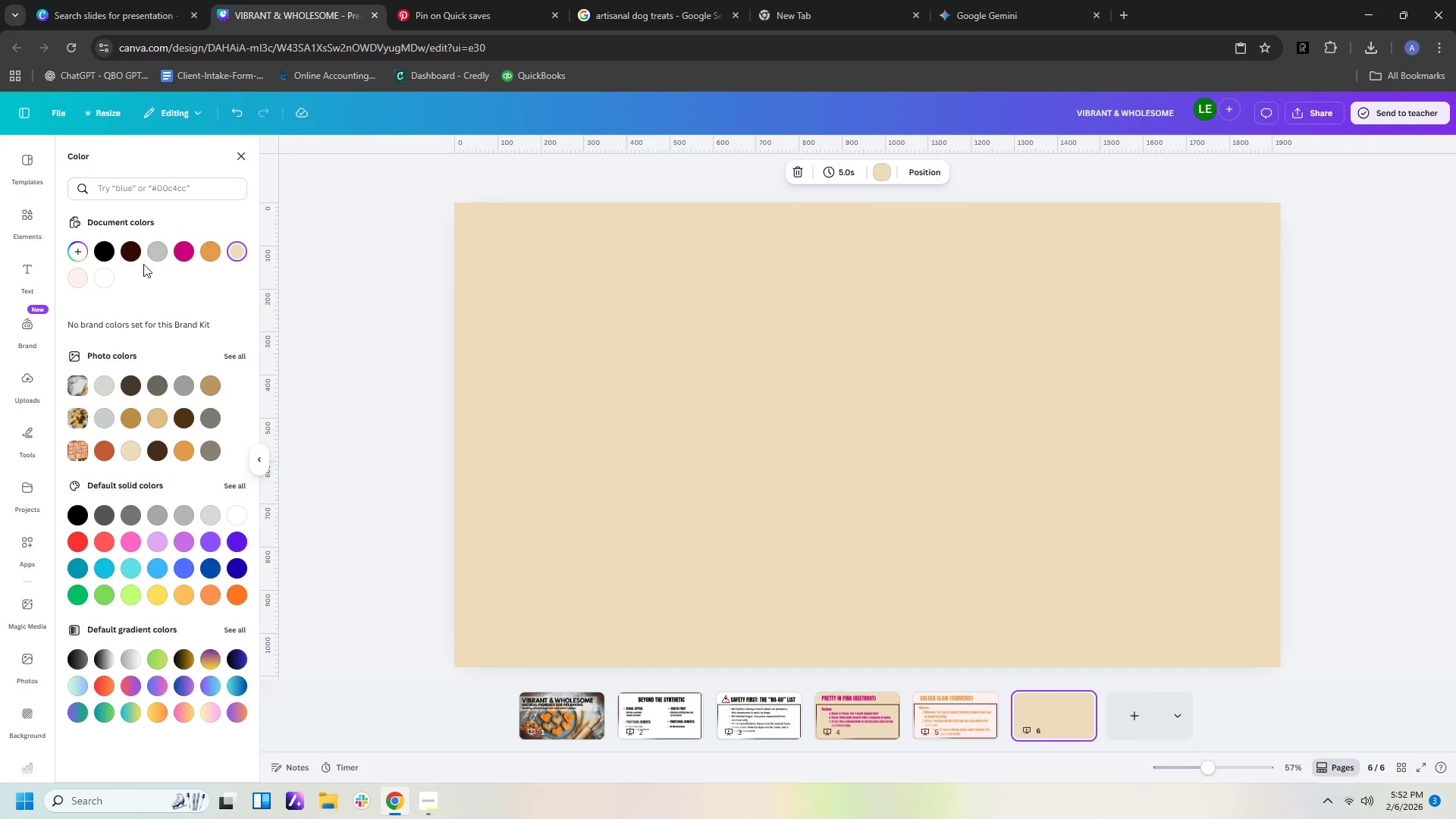 
left_click([80, 253])
 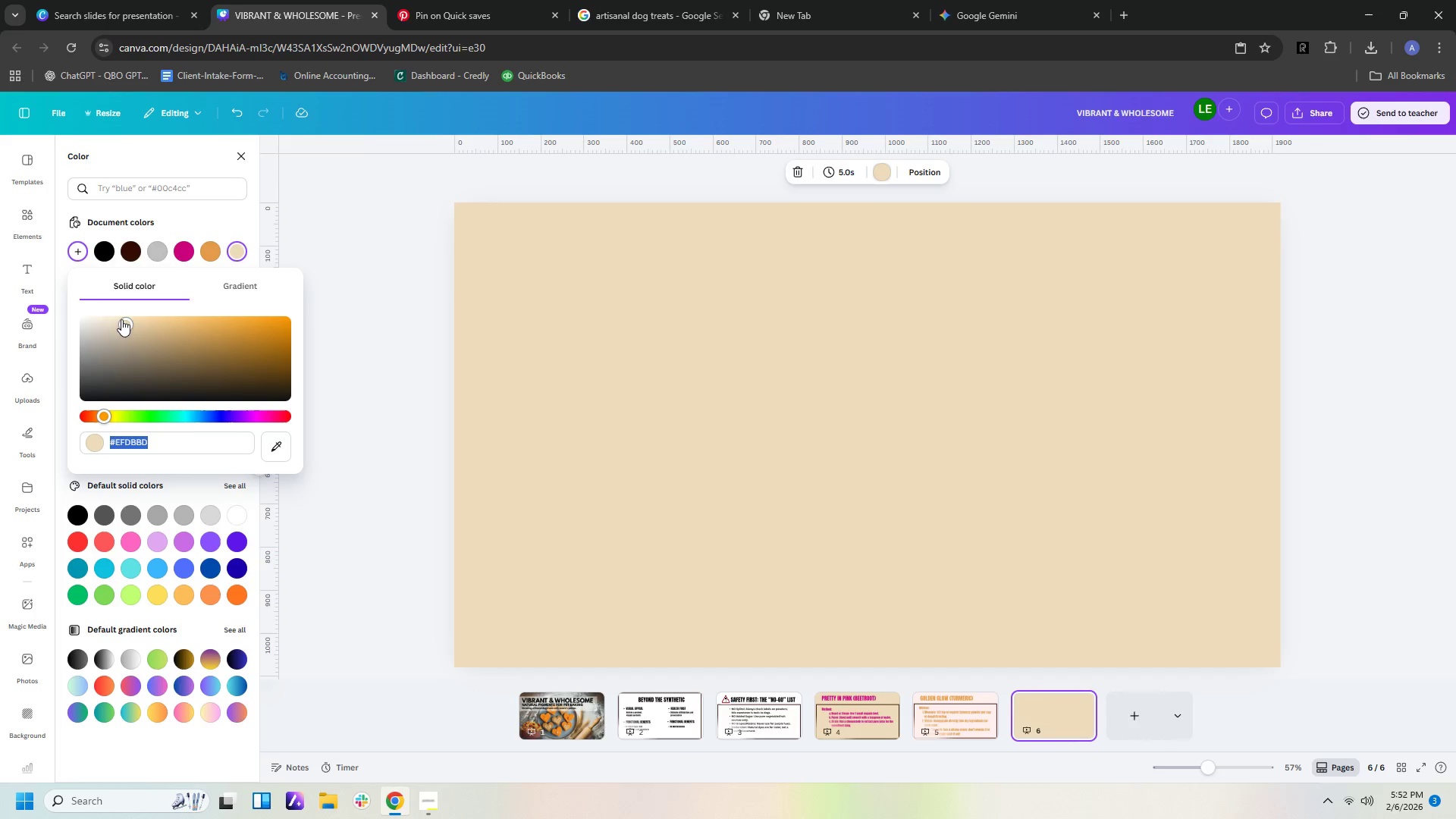 
left_click([117, 319])
 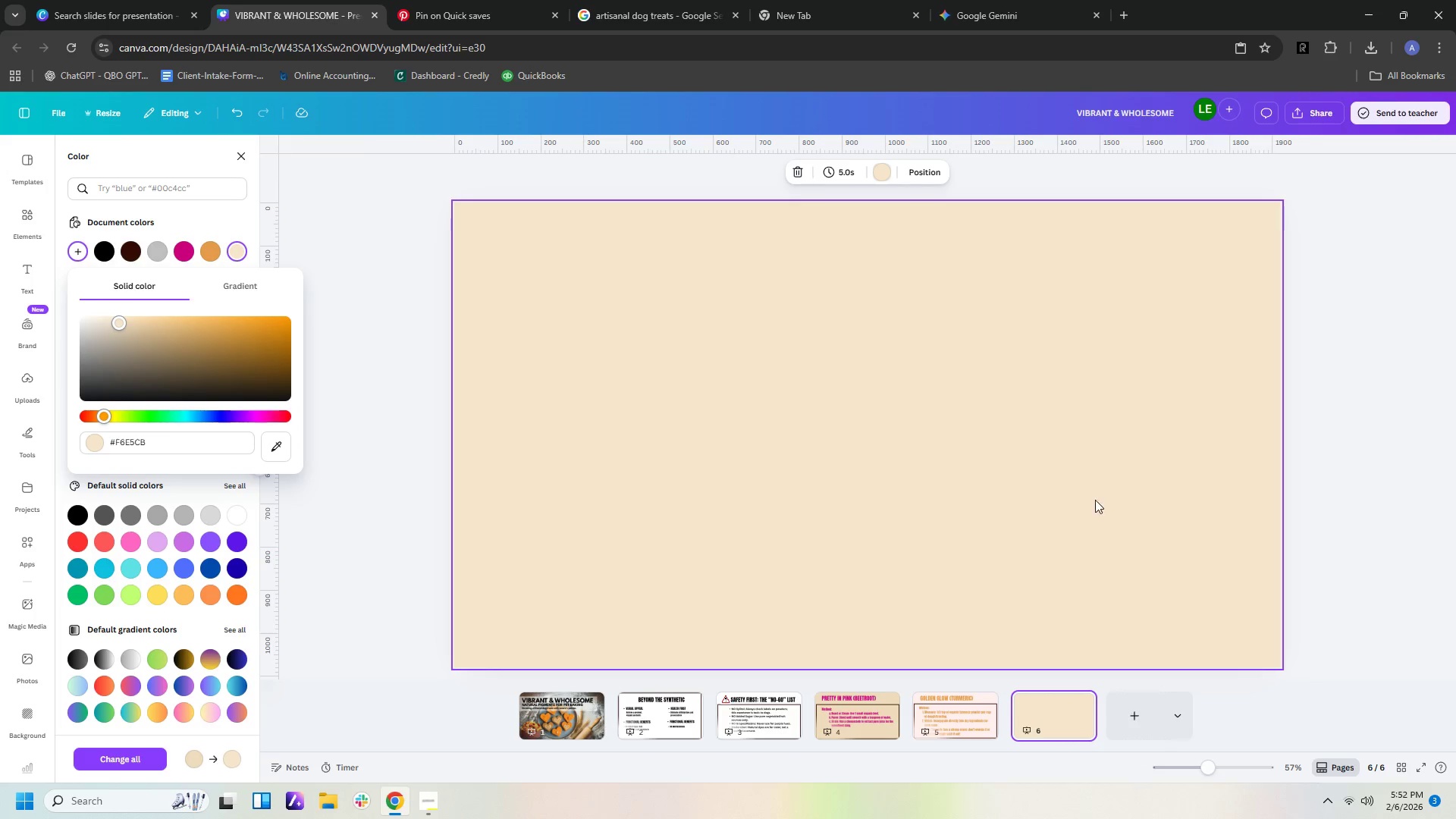 
left_click([1356, 507])
 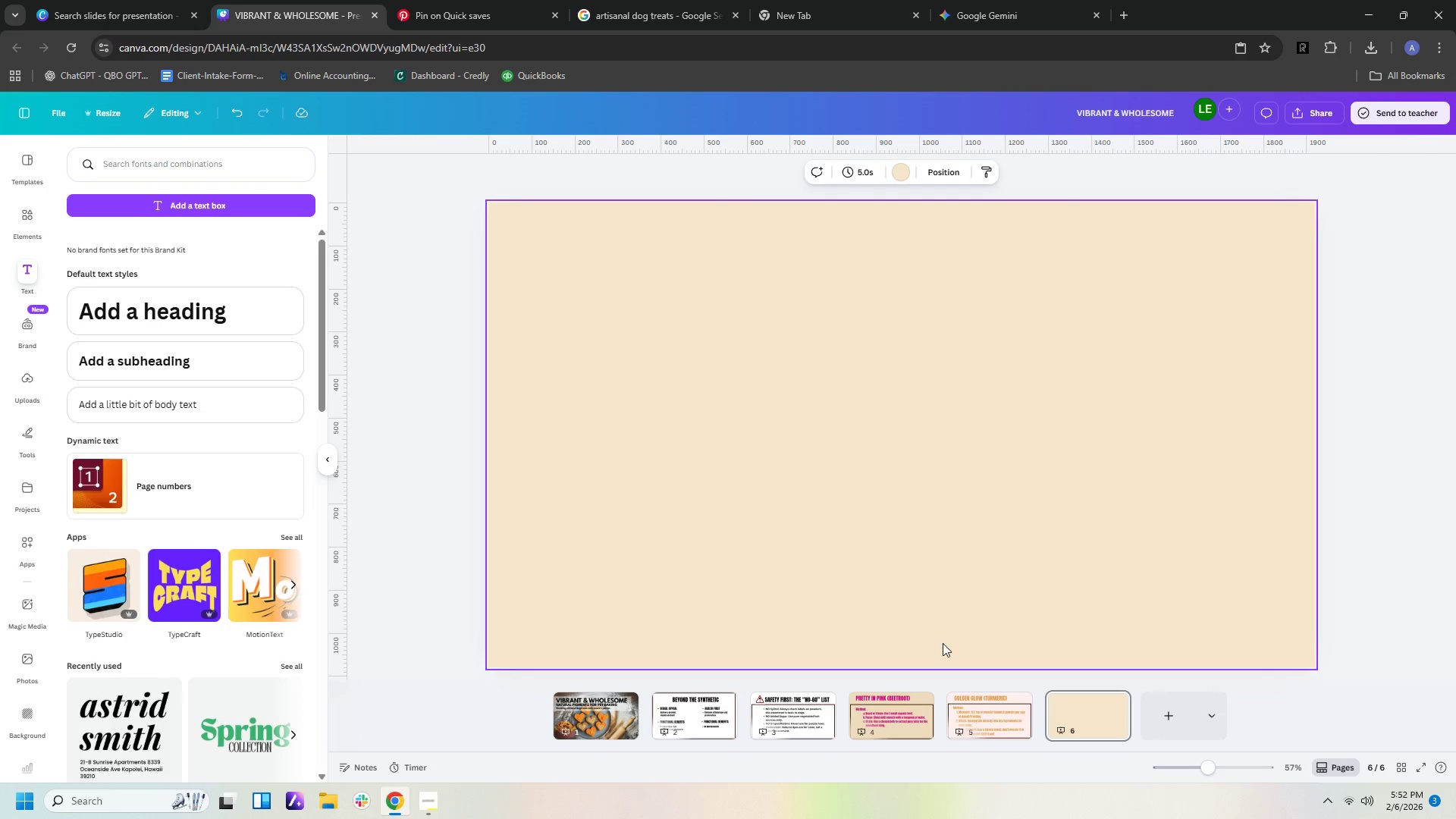 
left_click([996, 734])
 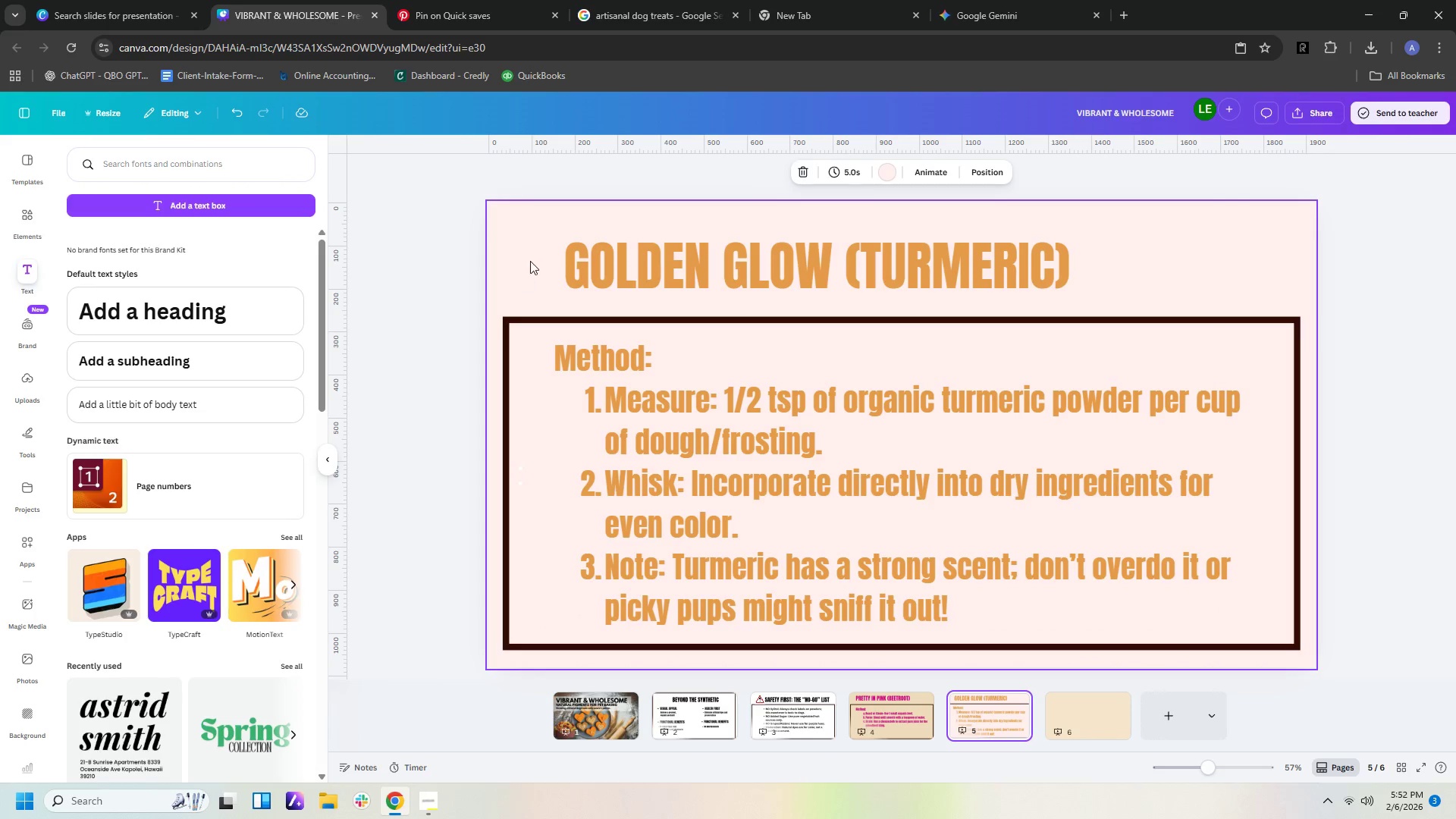 
double_click([613, 280])
 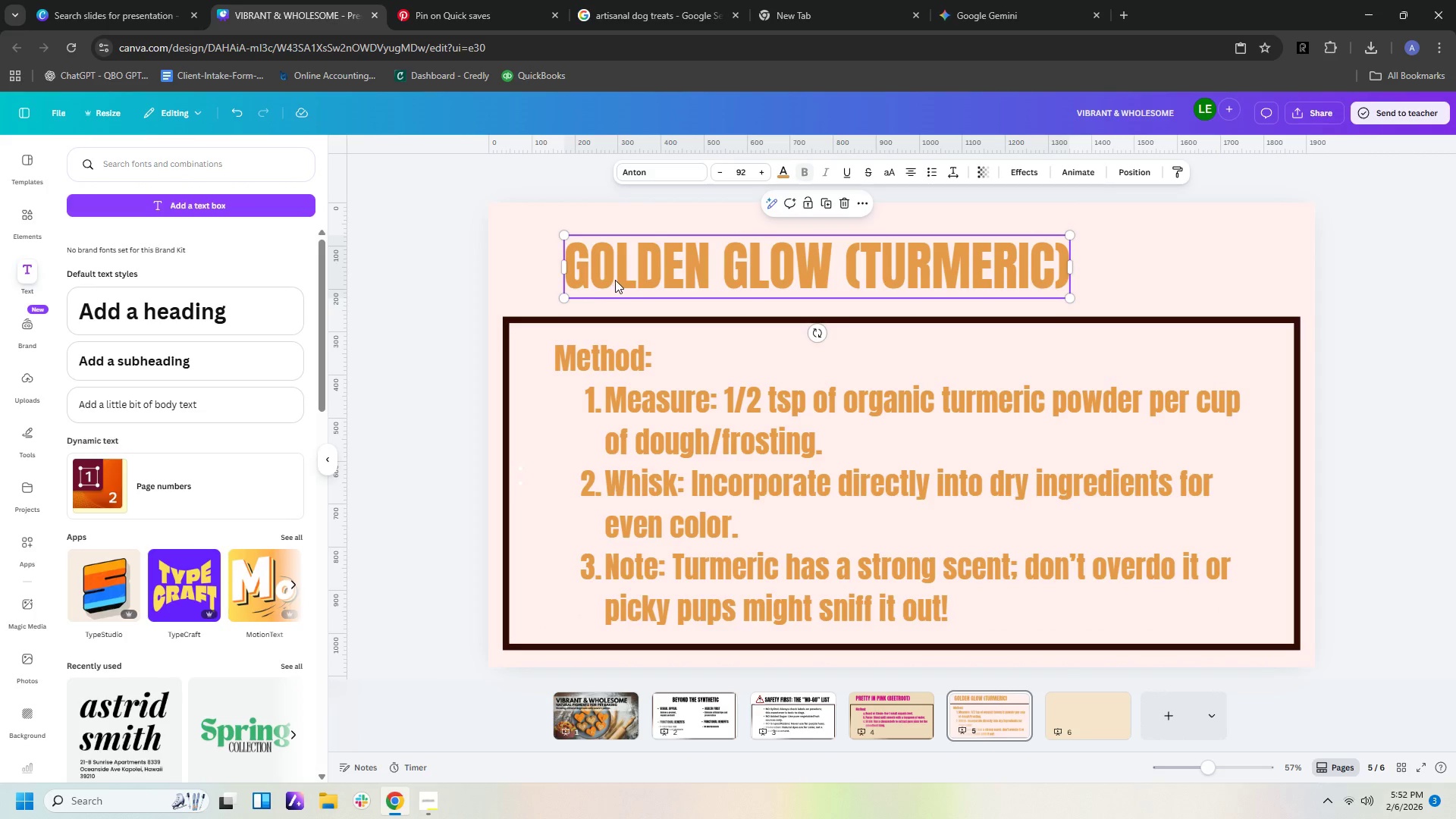 
key(Control+A)
 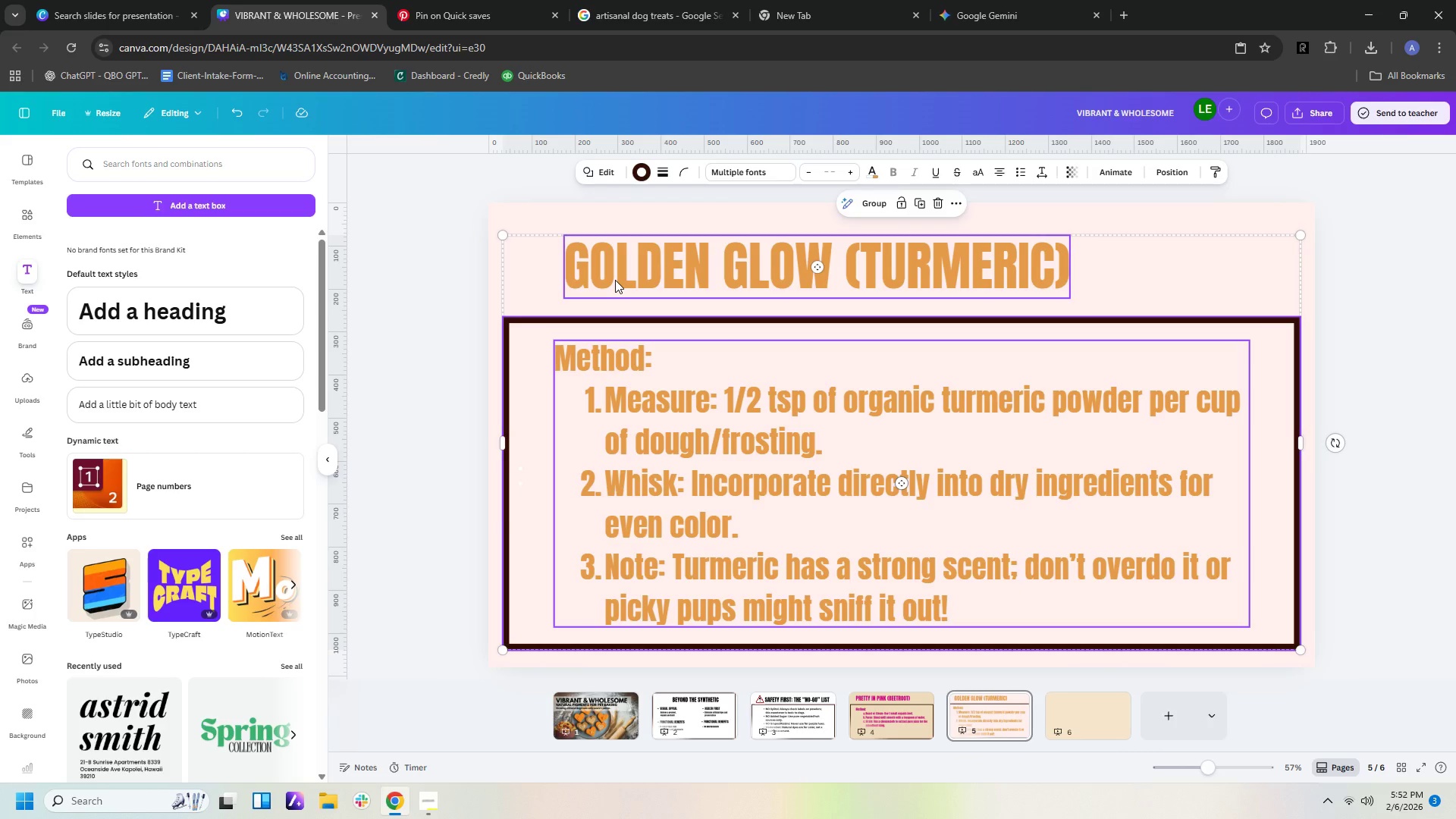 
key(Control+C)
 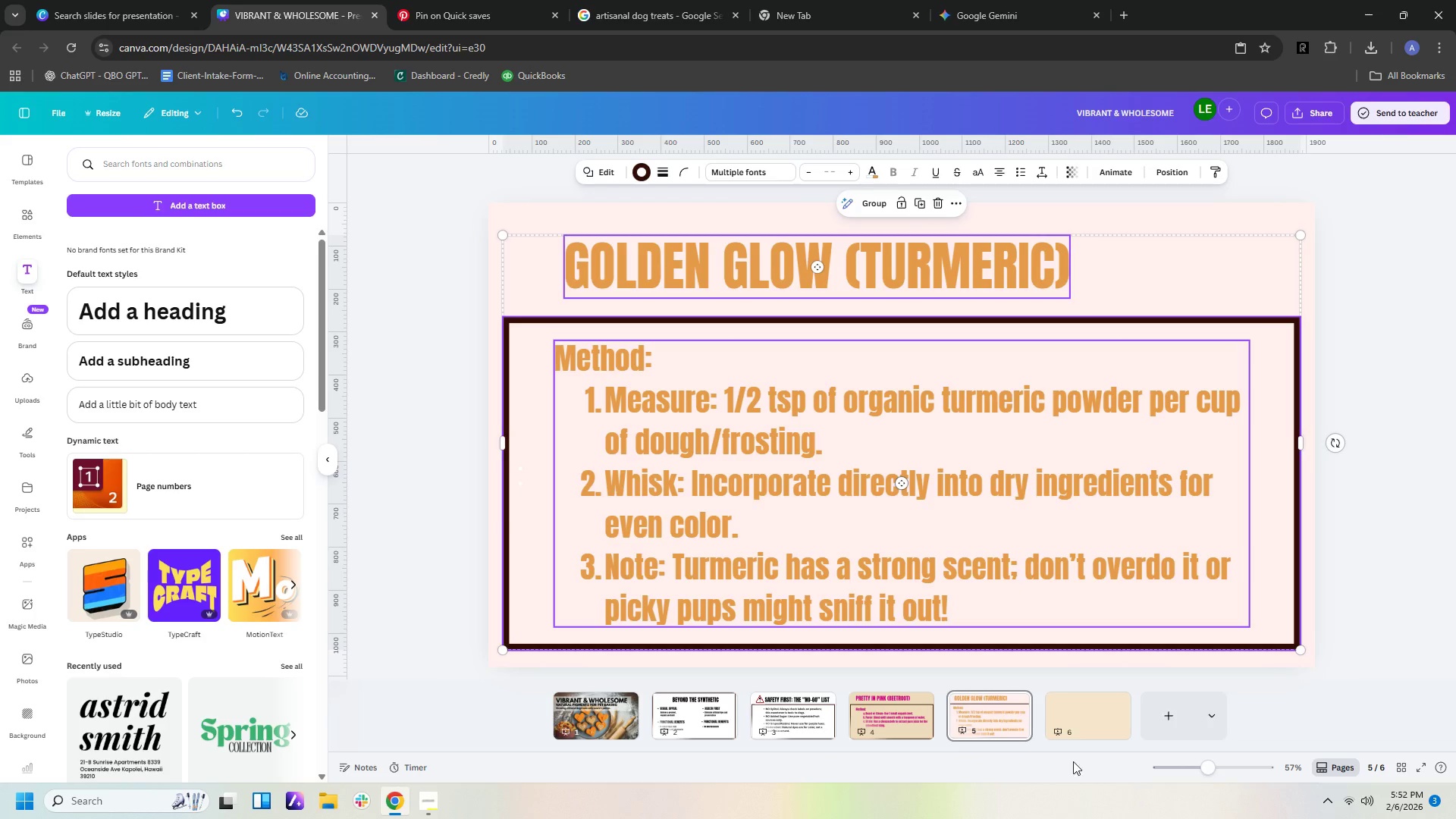 
left_click([1062, 712])
 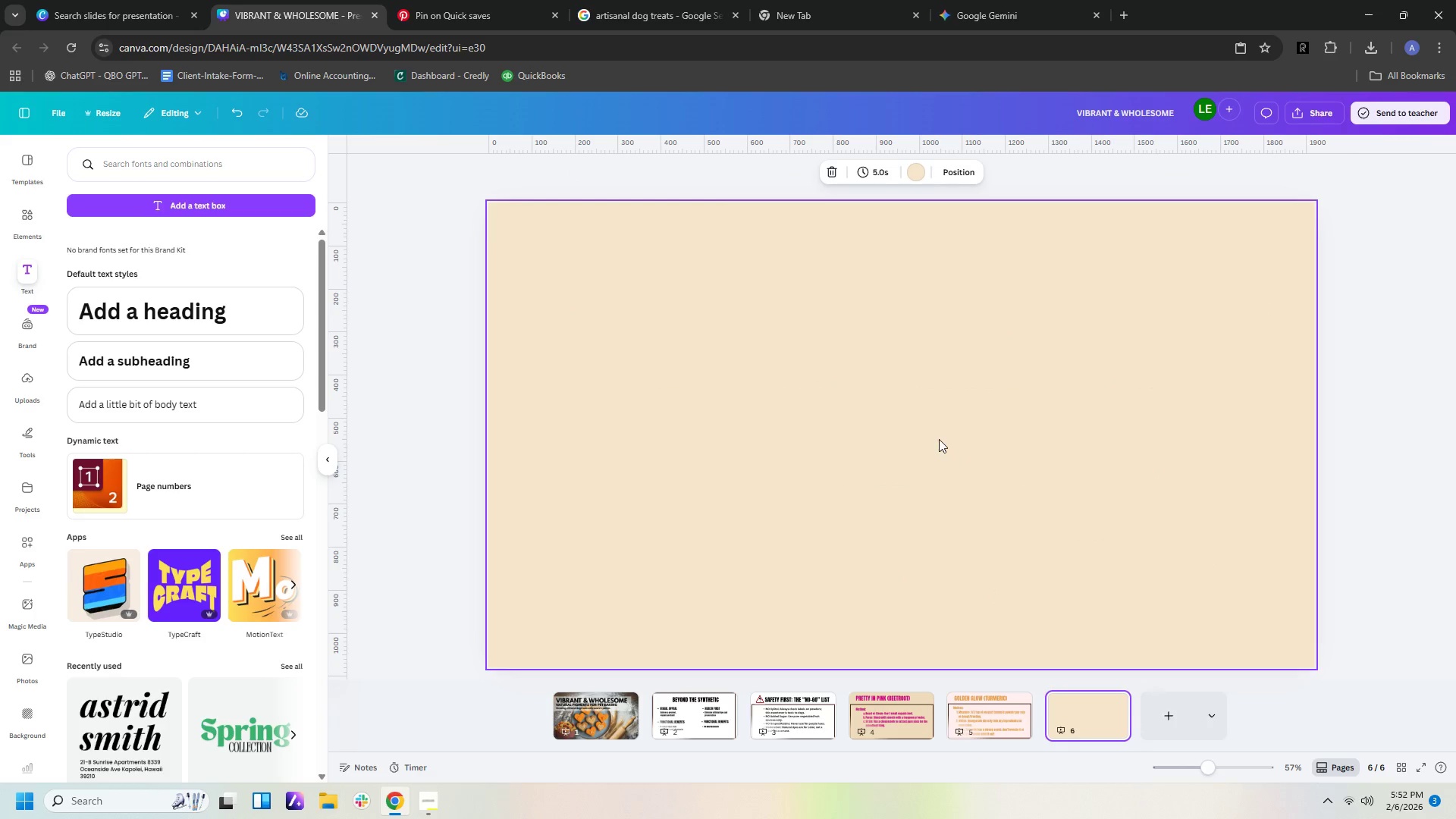 
key(Control+V)
 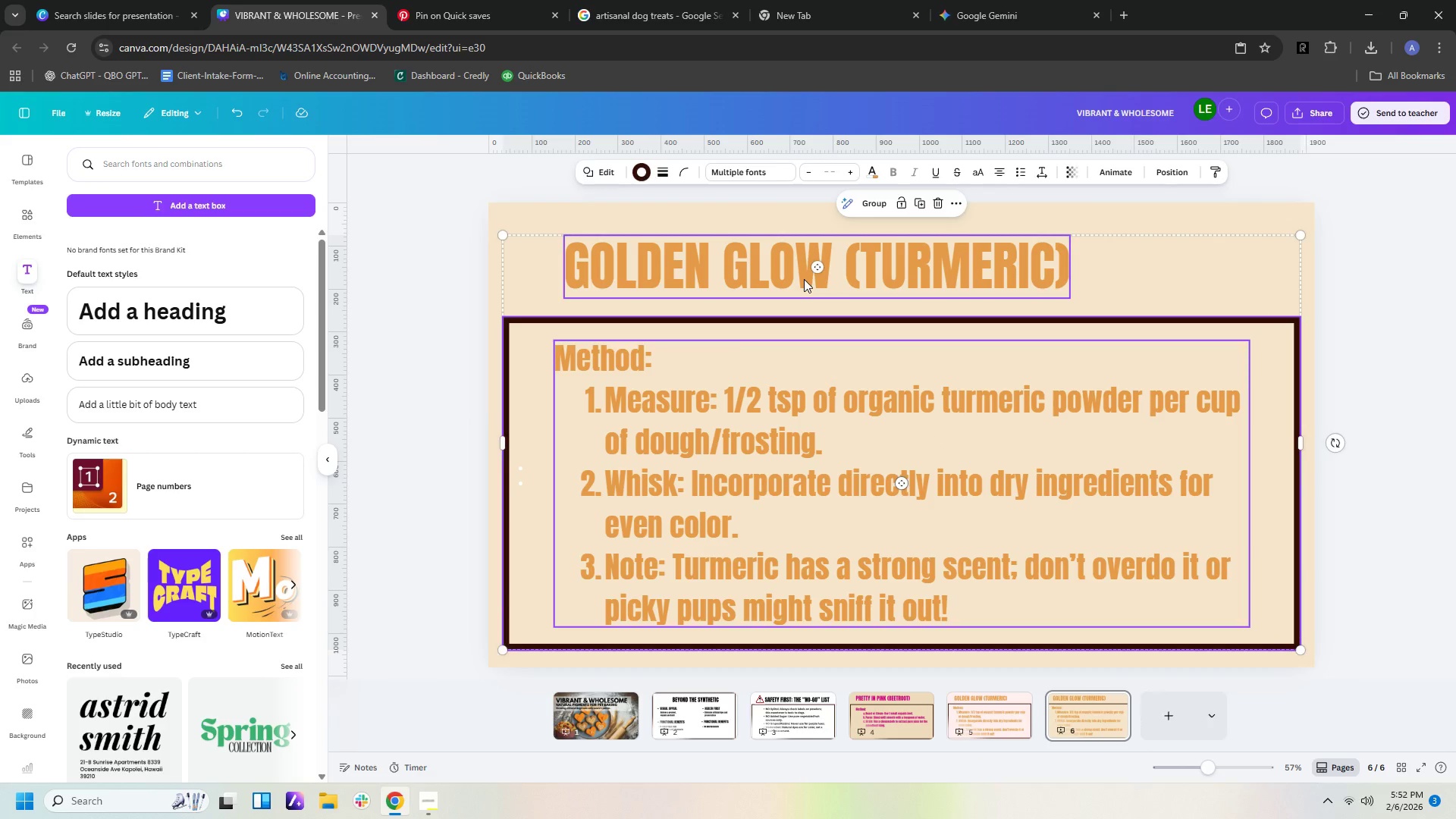 
double_click([804, 279])
 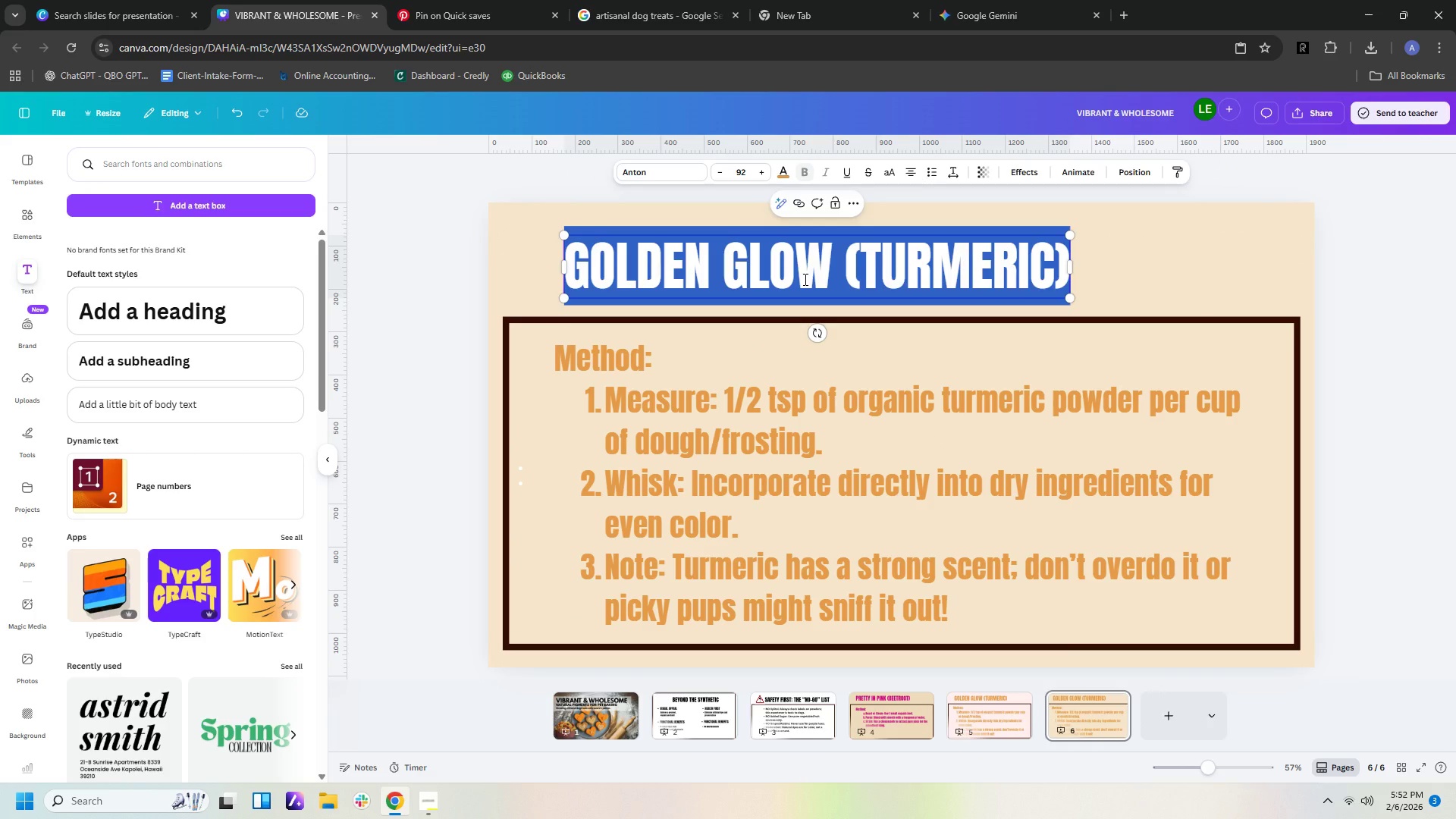 
type(GAE)
key(Backspace)
key(Backspace)
key(Backspace)
type(garden green (S)
key(Backspace)
type(spinach))
 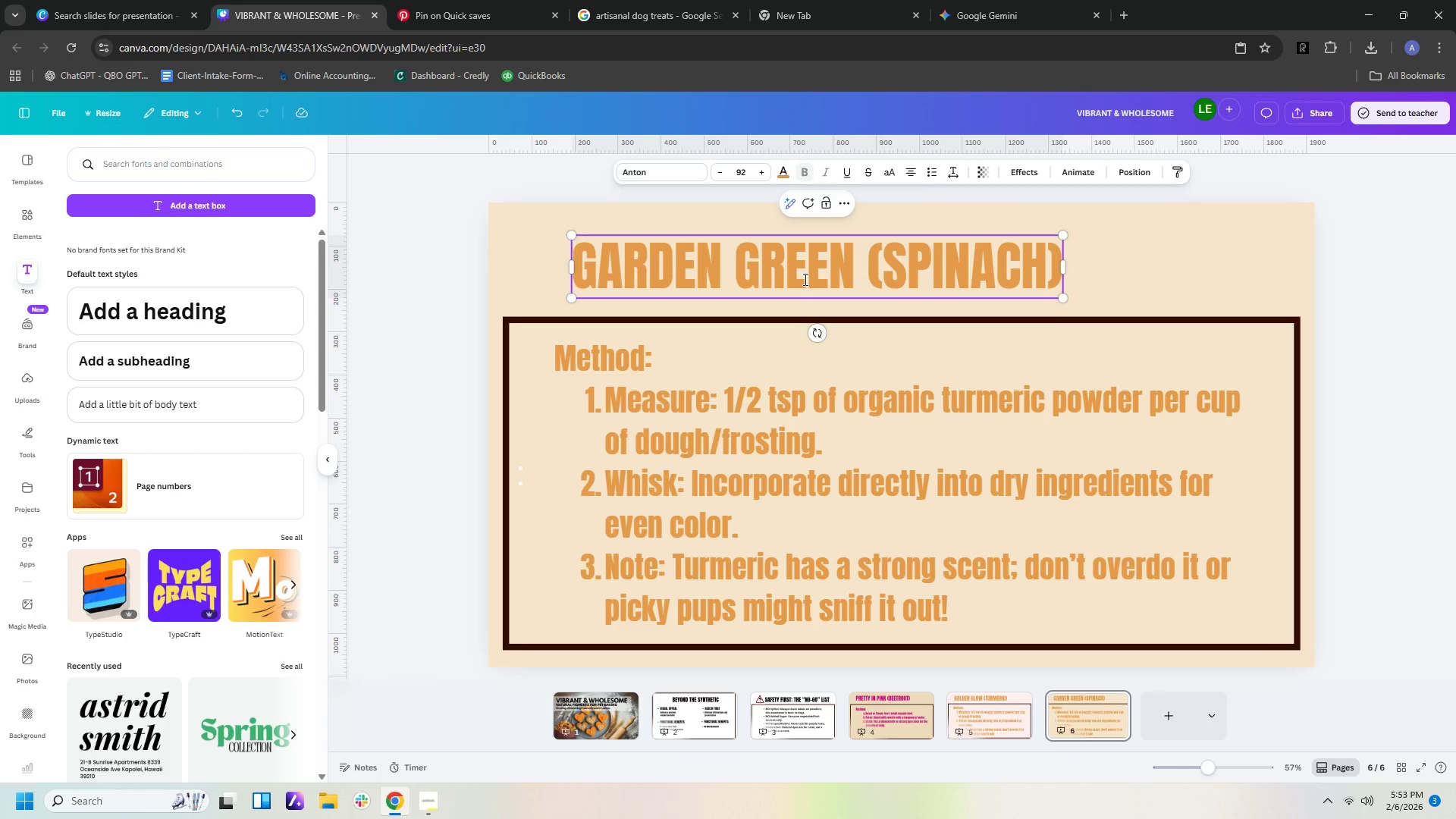 
left_click([1059, 14])
 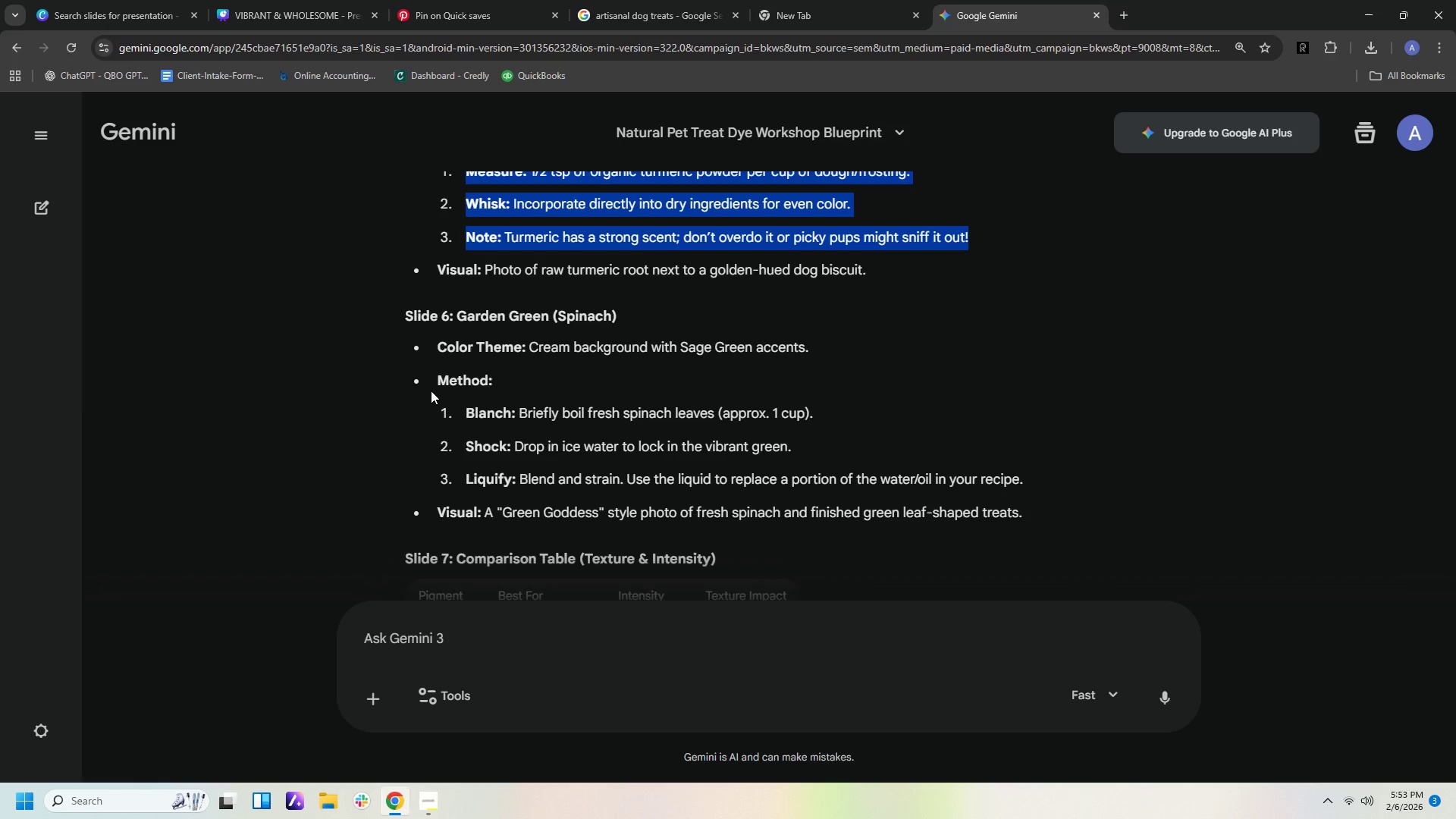 
left_click_drag(start_coordinate=[431, 380], to_coordinate=[1030, 488])
 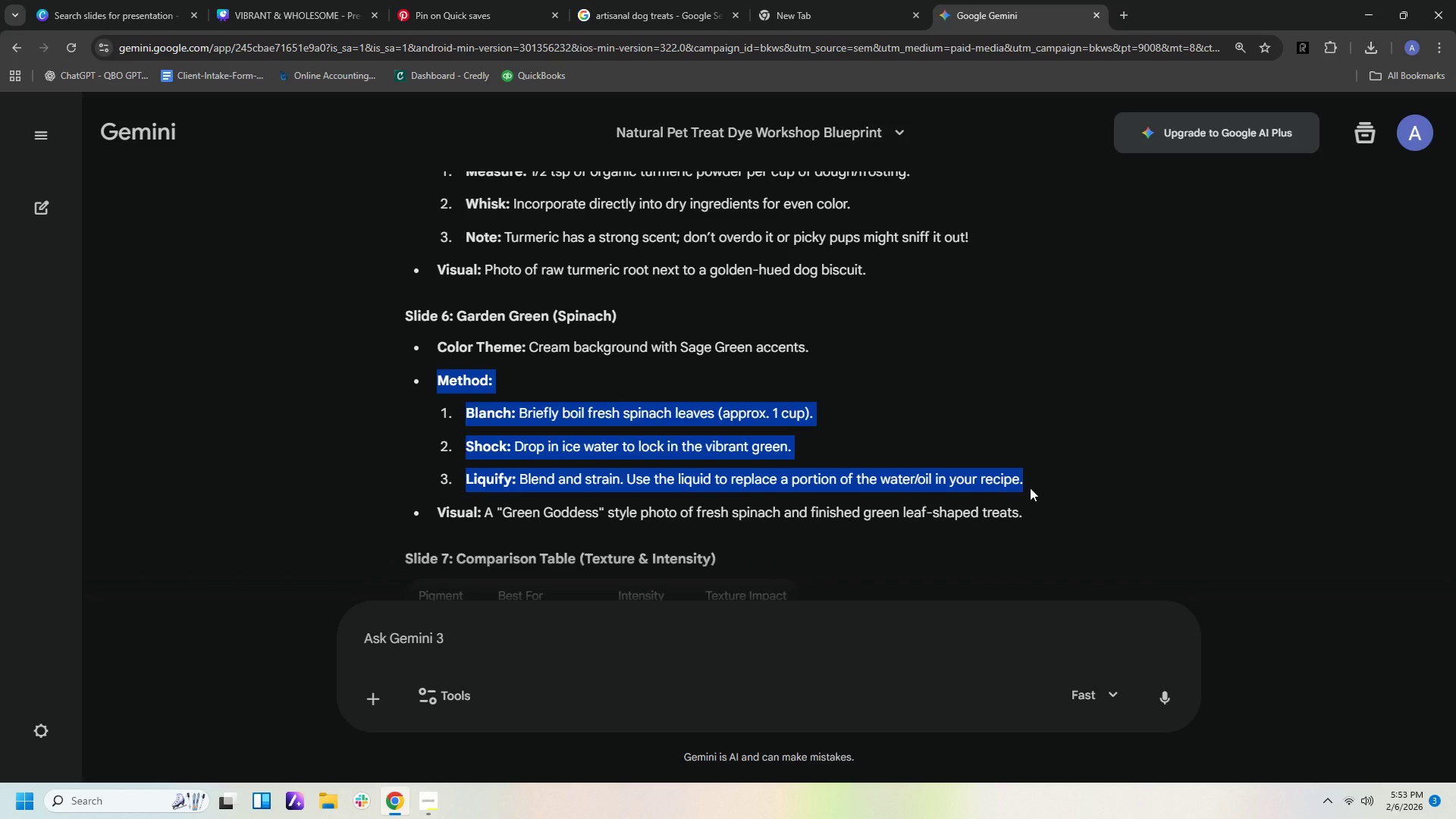 
key(Control+C)
 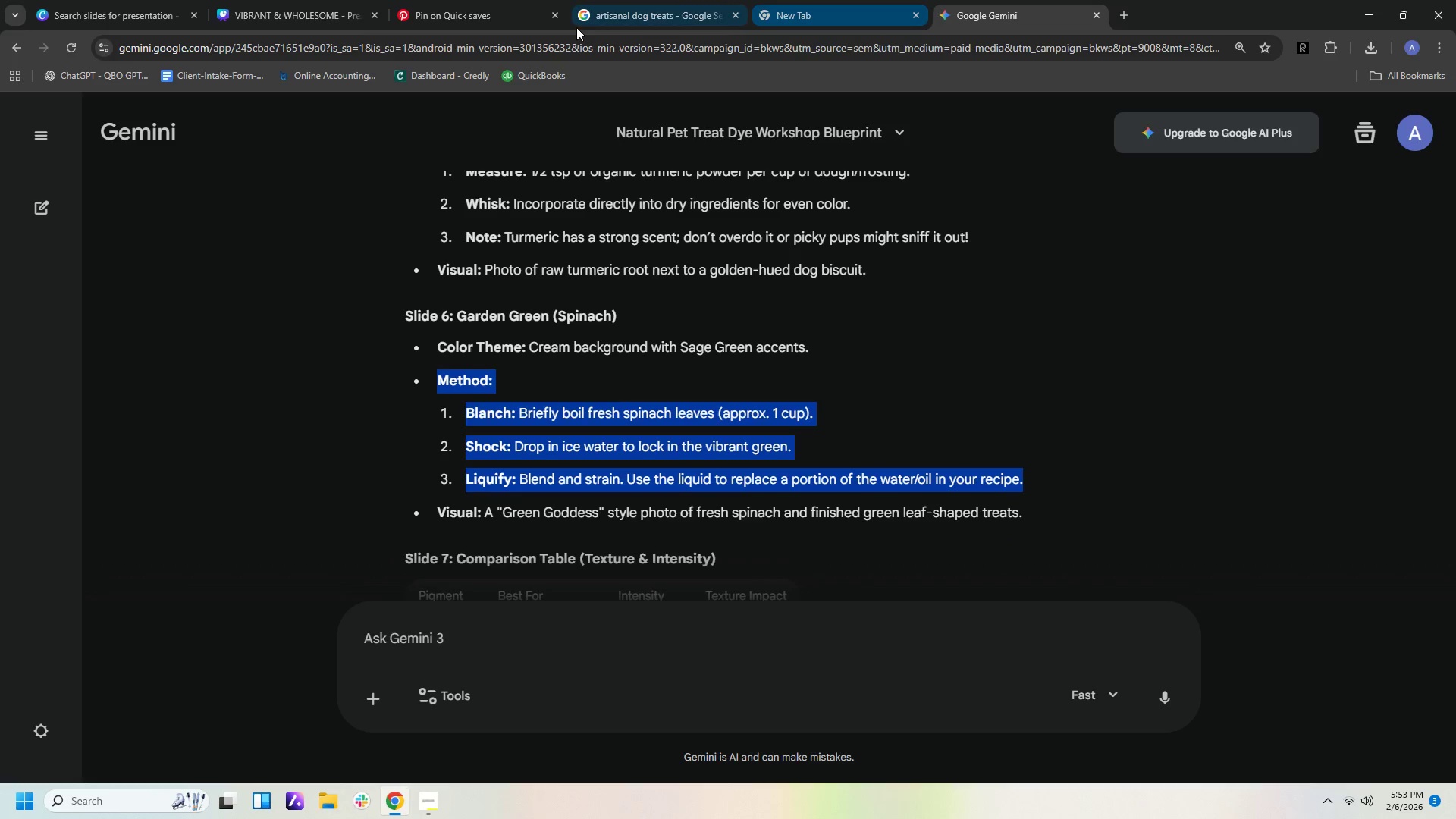 
left_click([288, 14])
 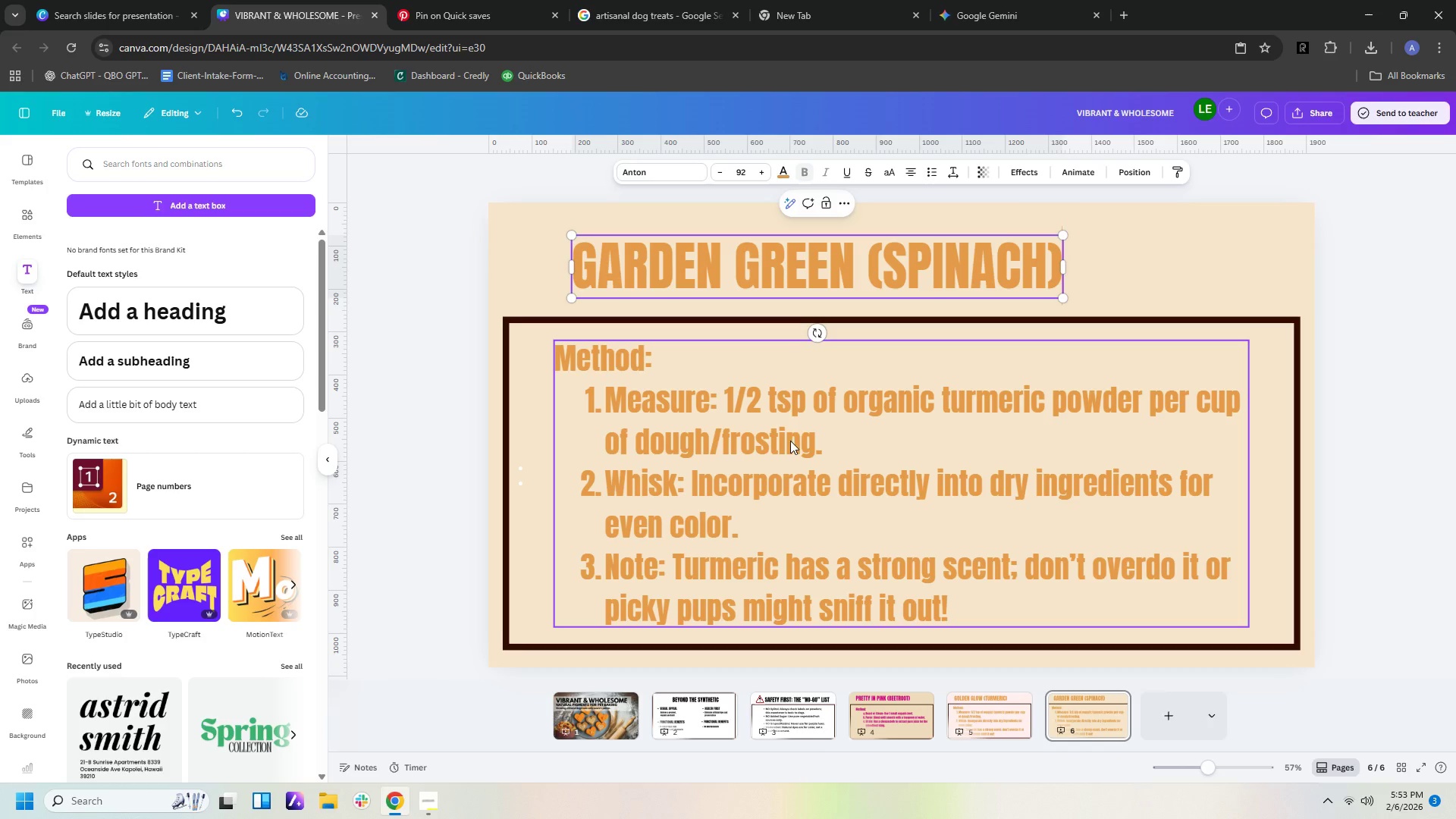 
left_click([799, 518])
 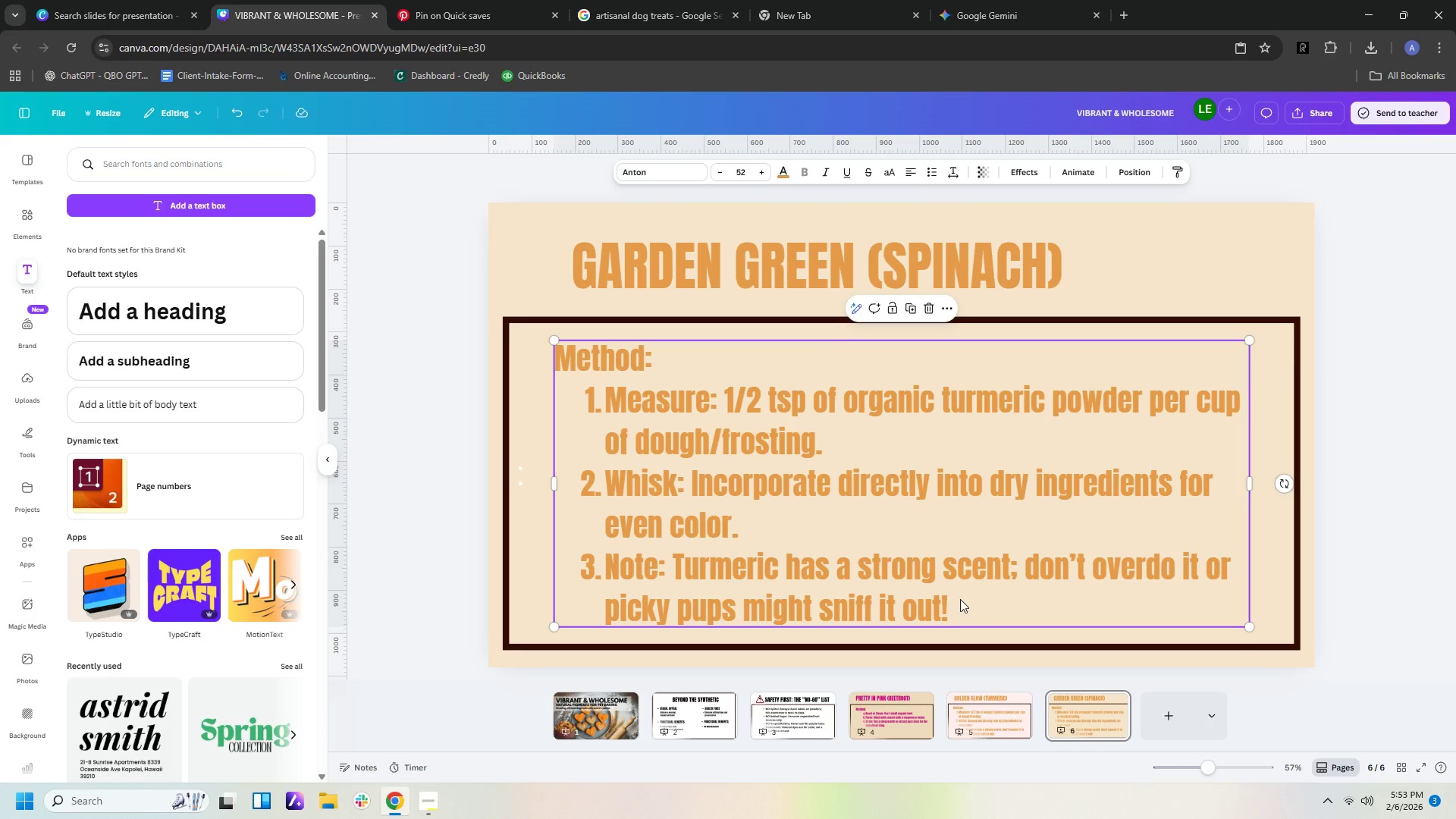 
left_click([963, 605])
 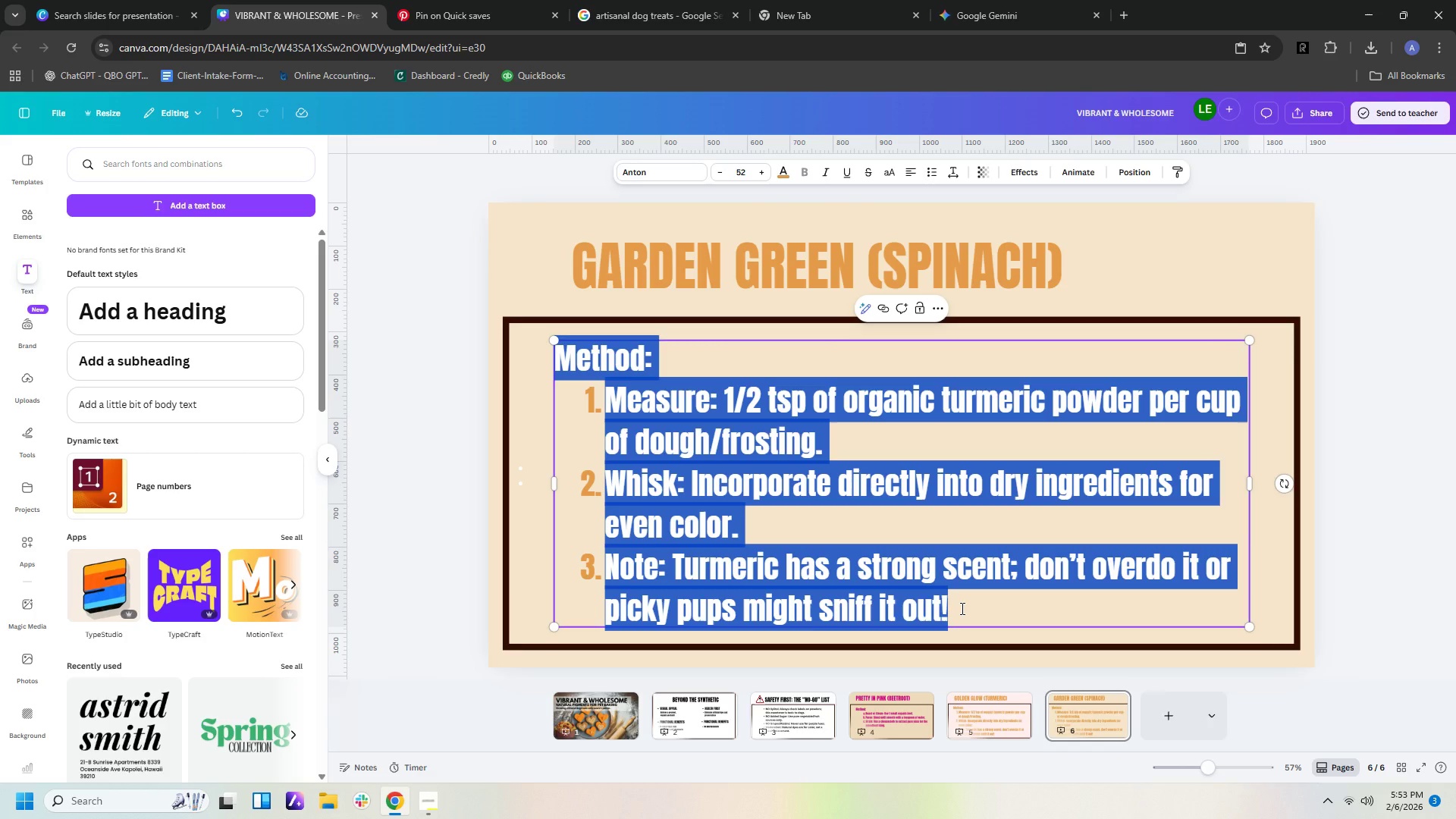 
left_click([961, 608])
 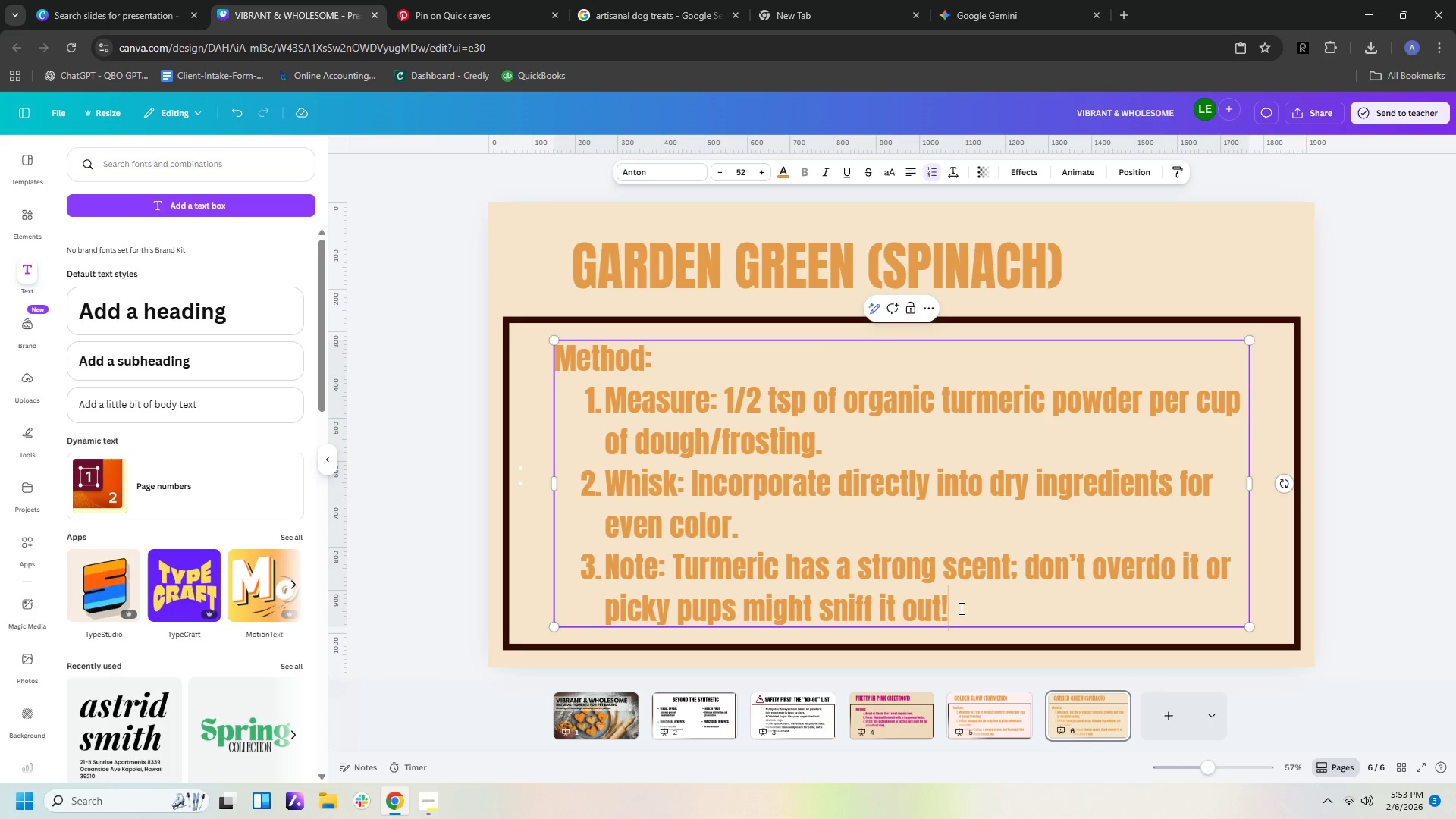 
left_click([960, 608])
 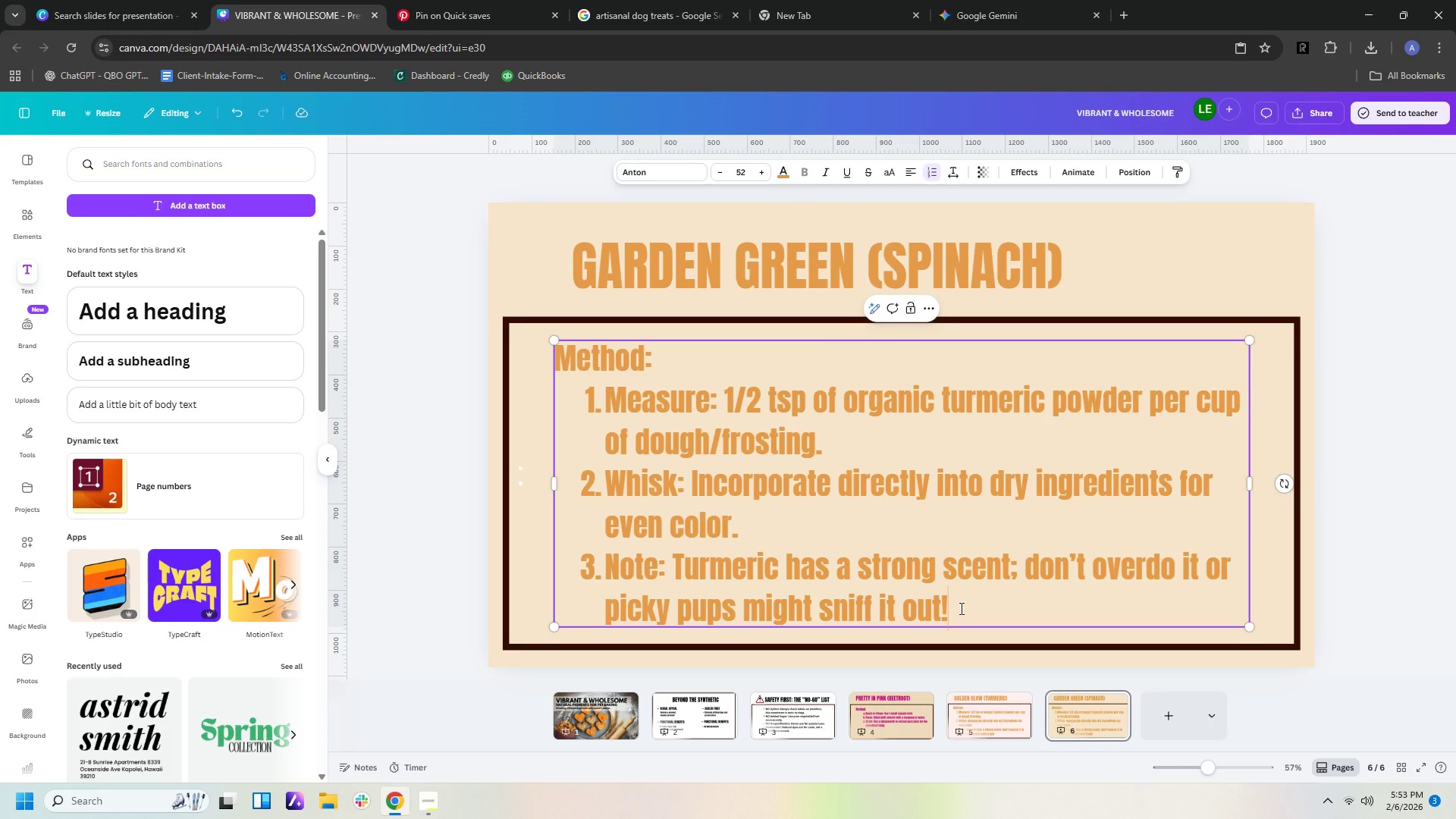 
left_click_drag(start_coordinate=[960, 608], to_coordinate=[517, 330])
 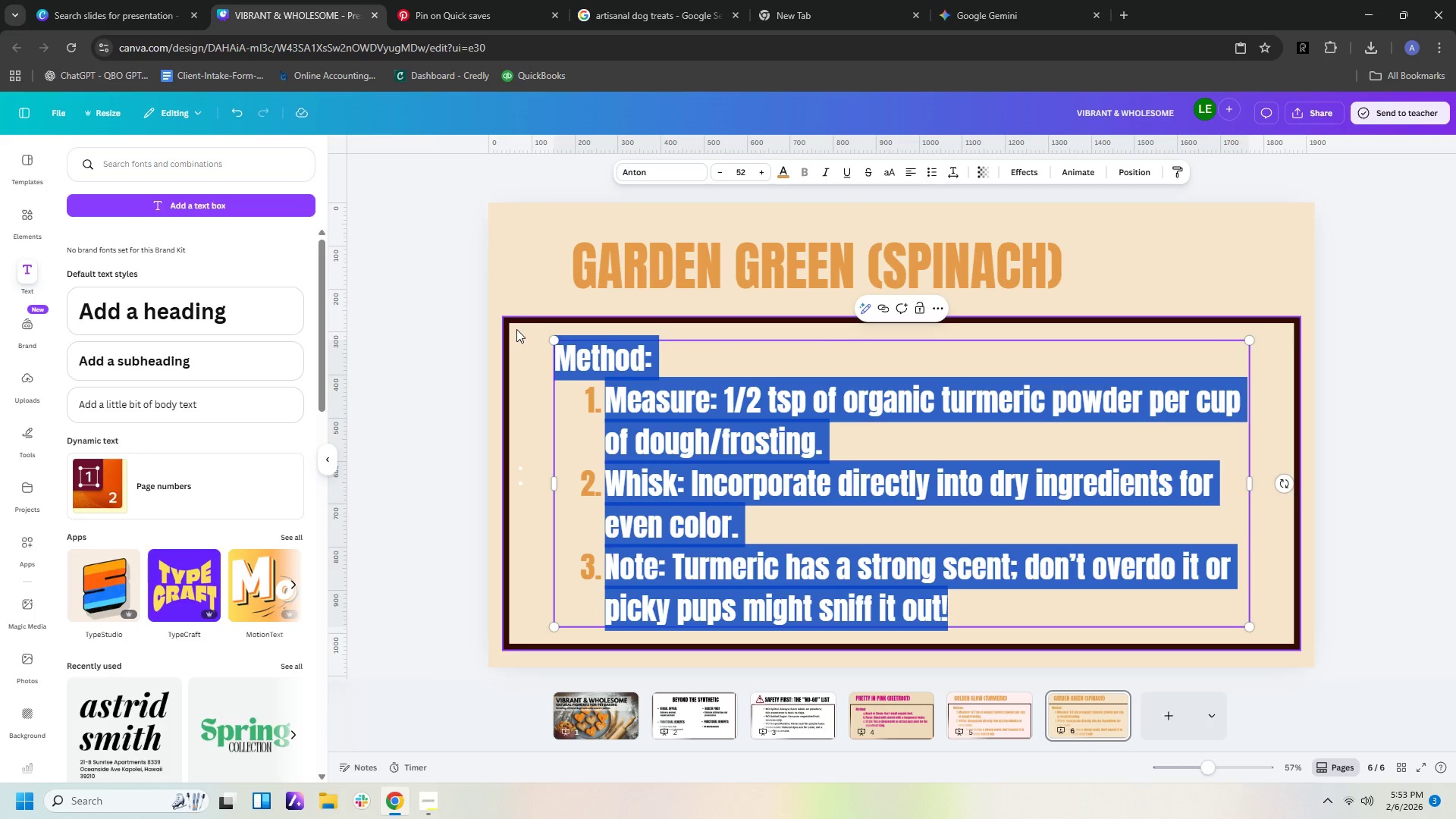 
key(Control+V)
 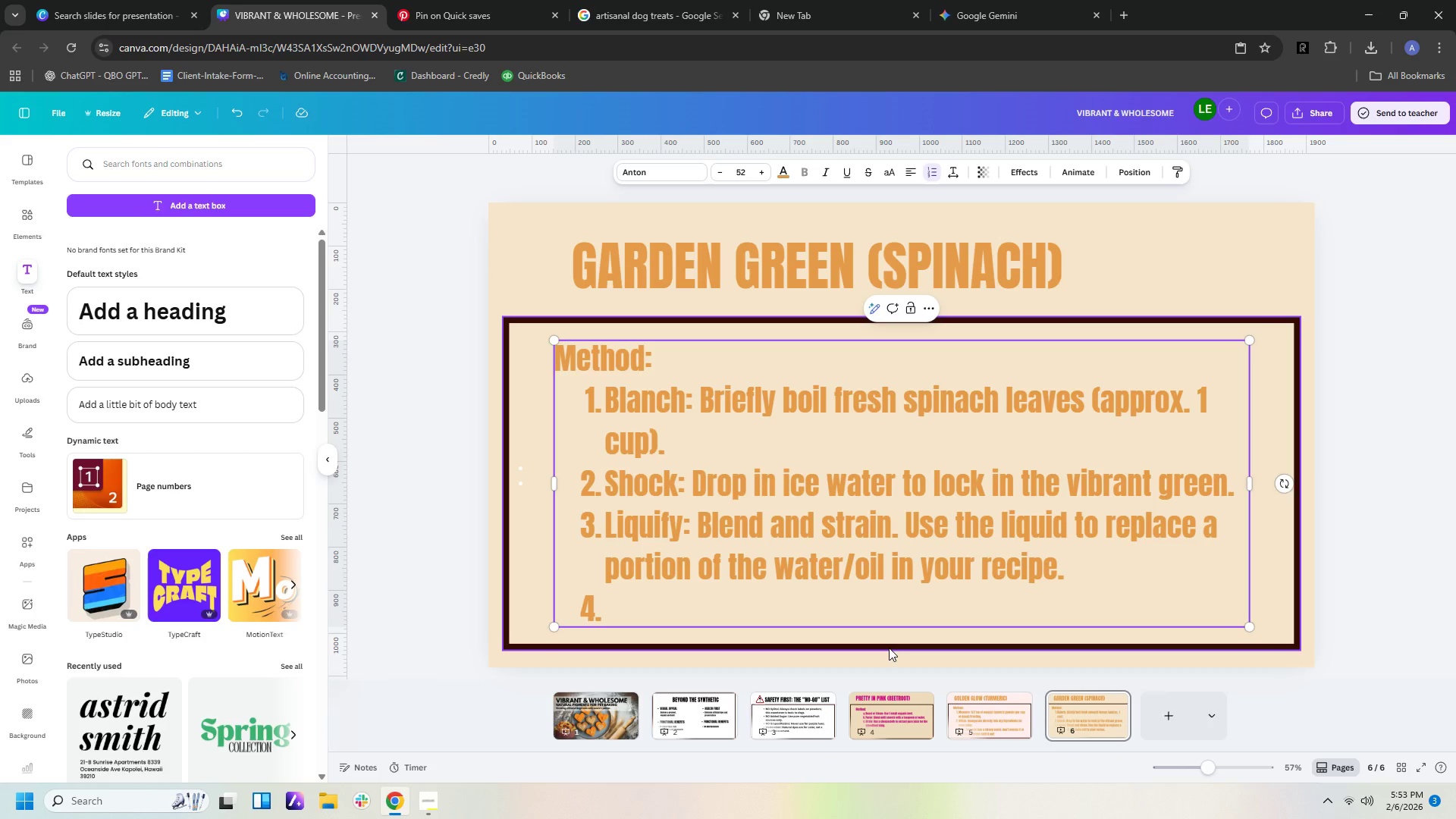 
key(Backspace)
 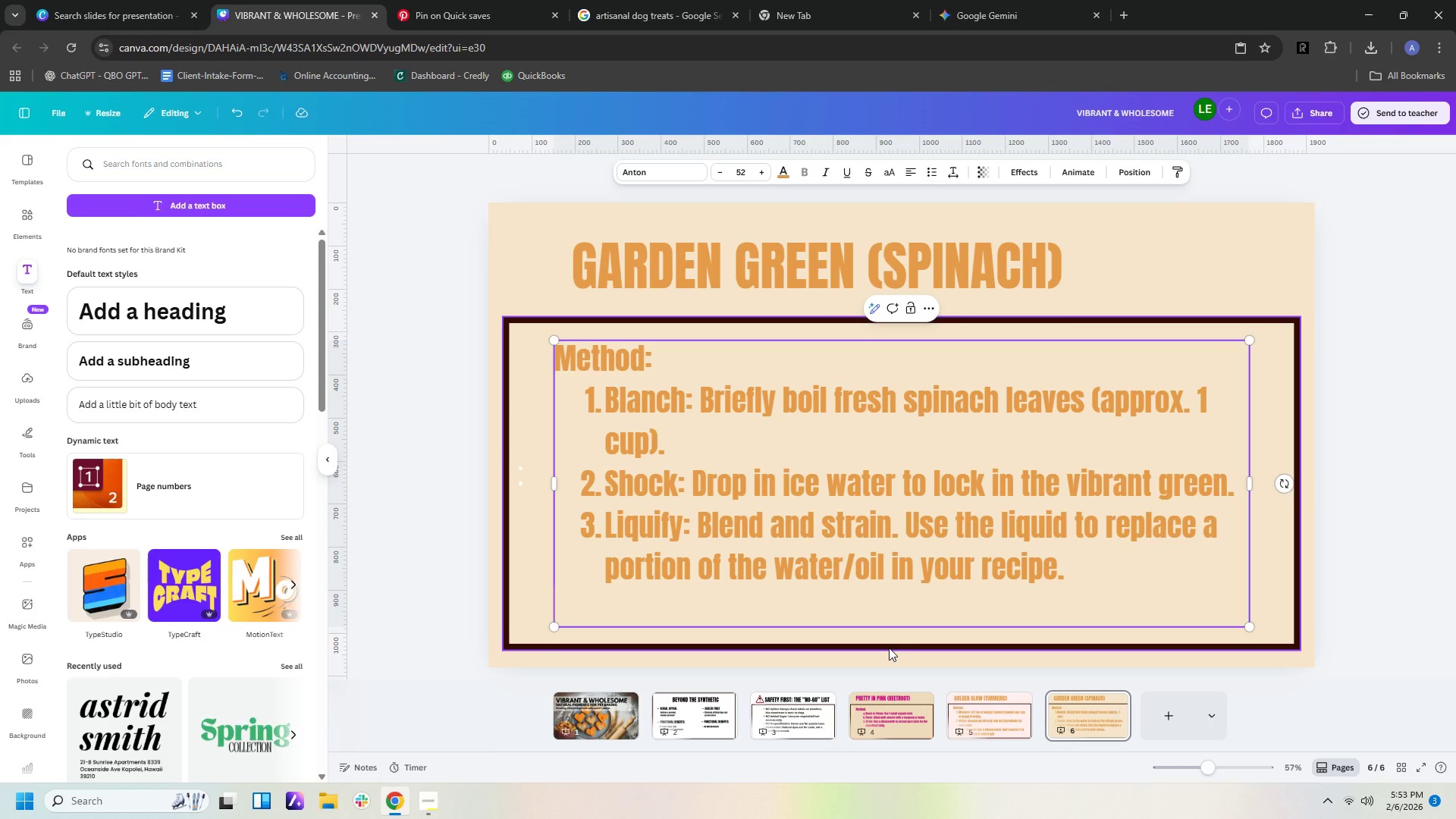 
key(Backspace)
 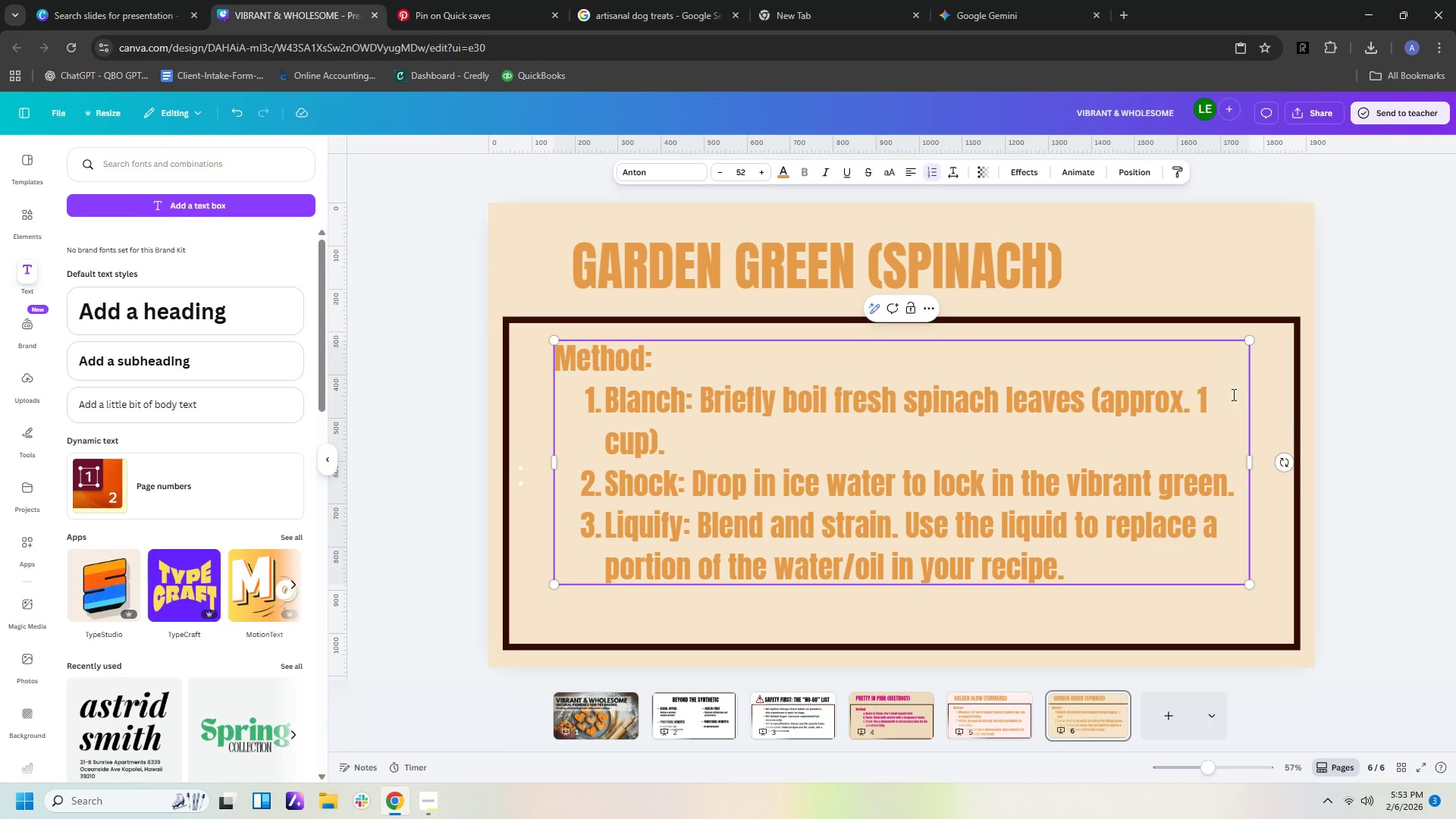 
left_click([1000, 284])
 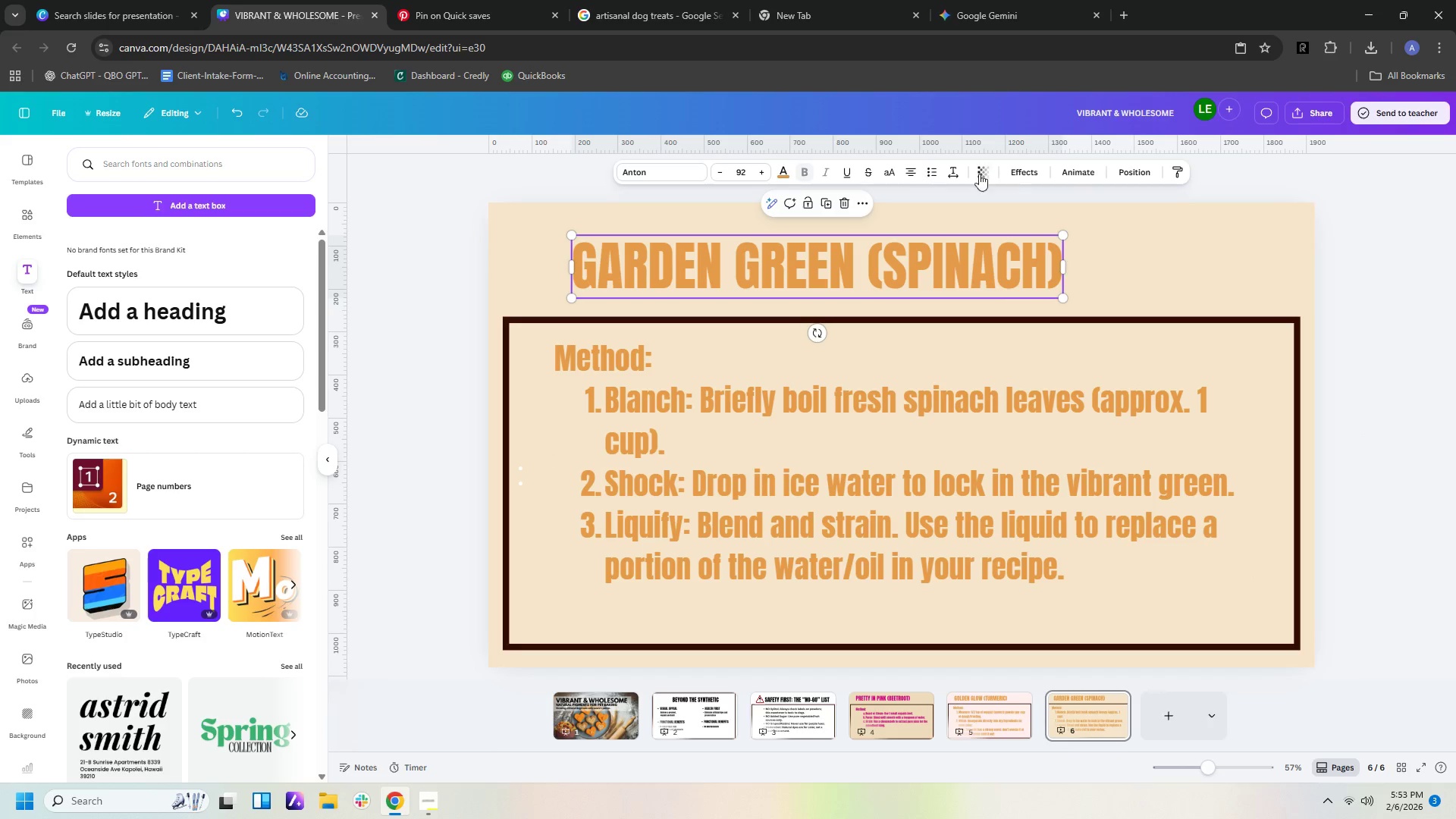 
left_click([785, 179])
 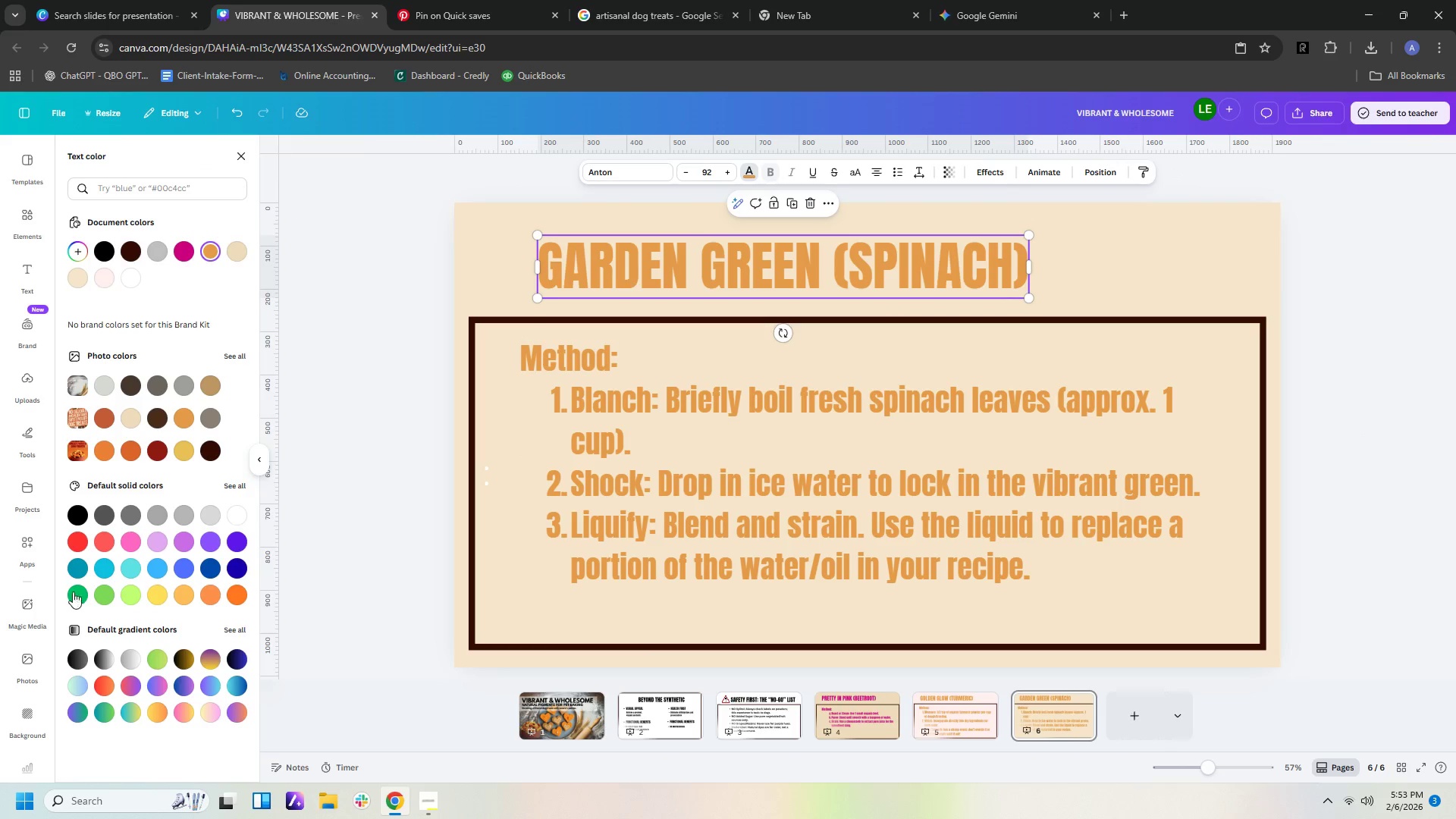 
left_click([80, 250])
 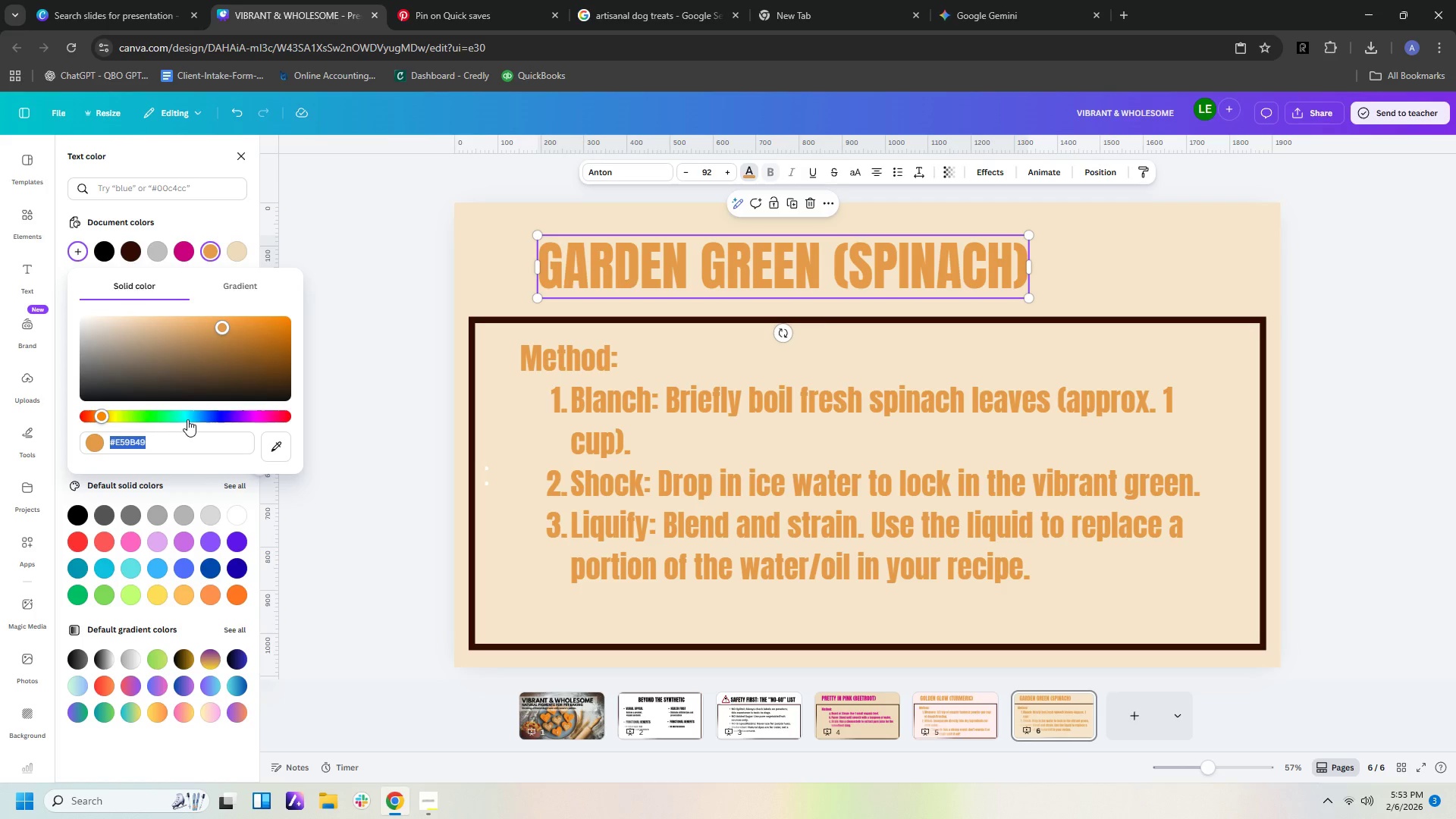 
left_click([187, 419])
 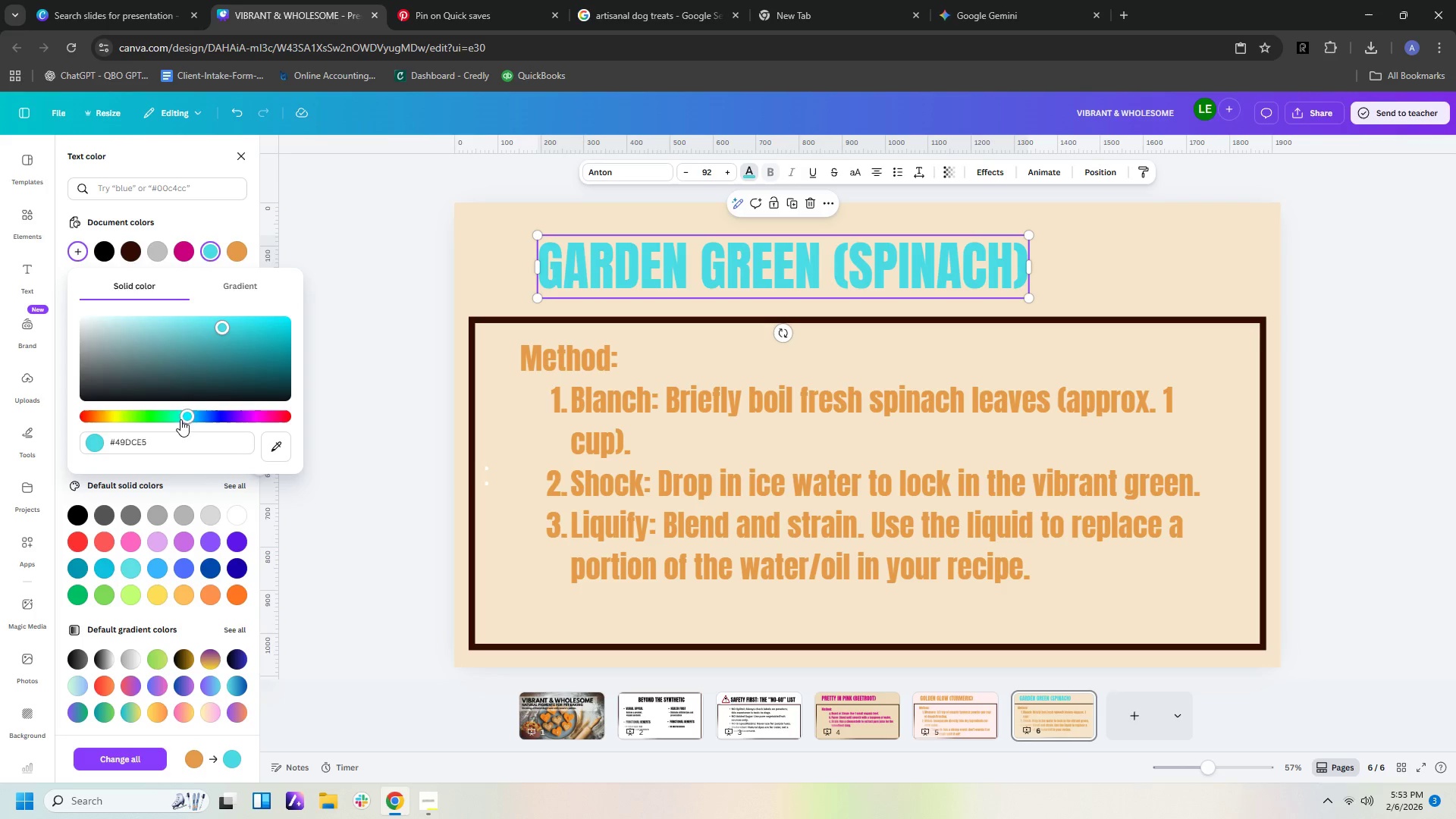 
left_click([177, 419])
 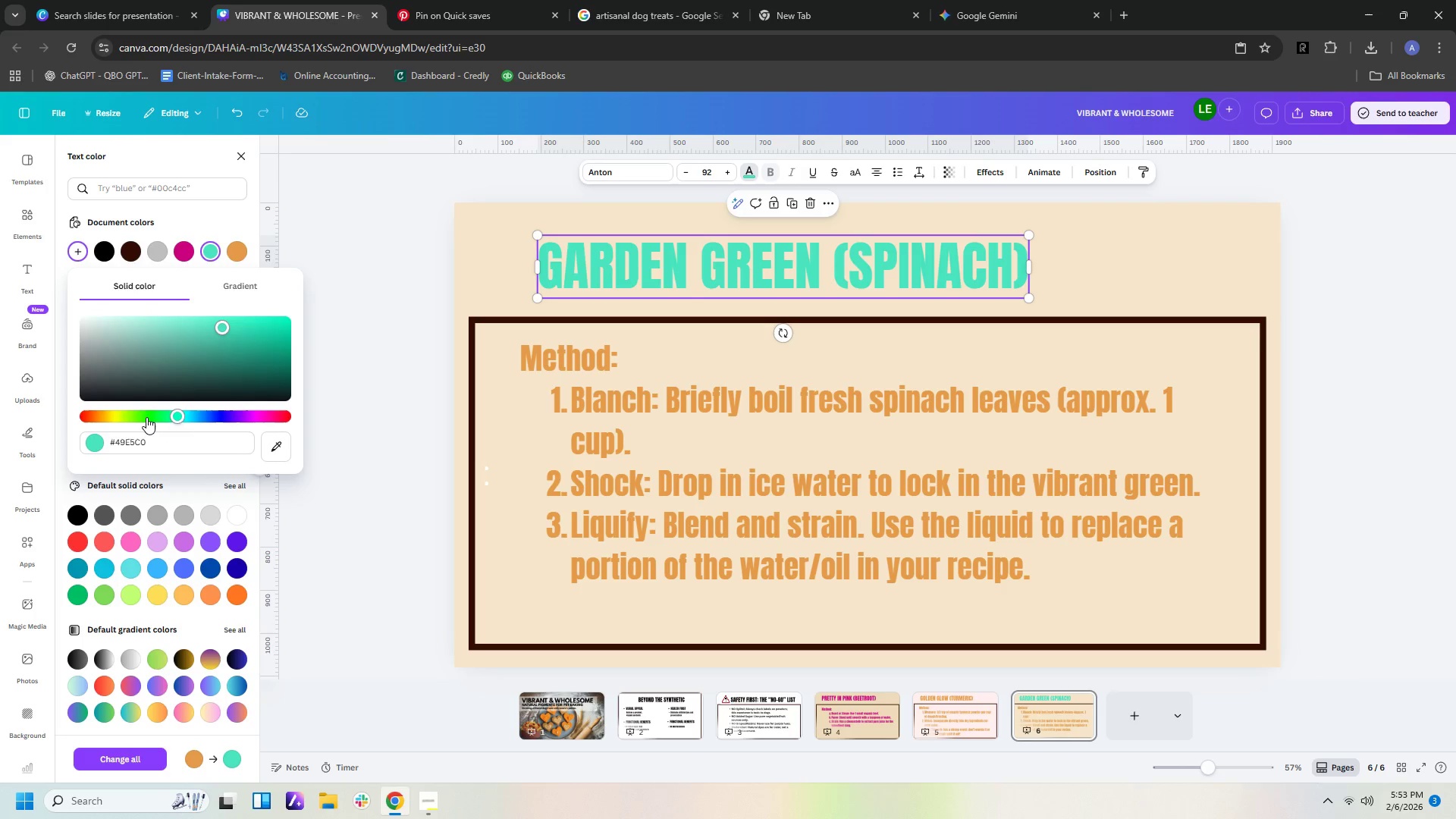 
double_click([146, 417])
 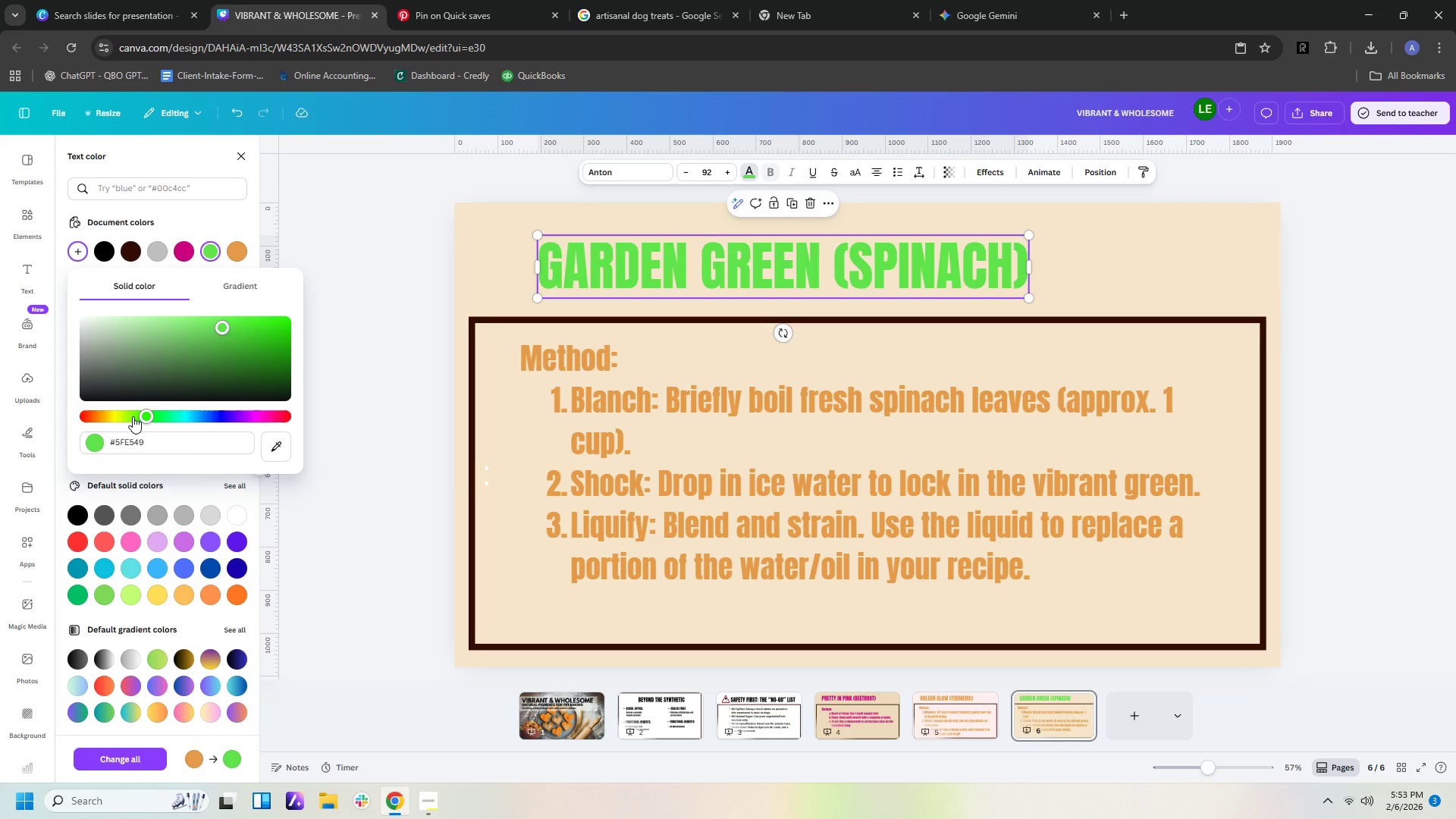 
left_click([133, 416])
 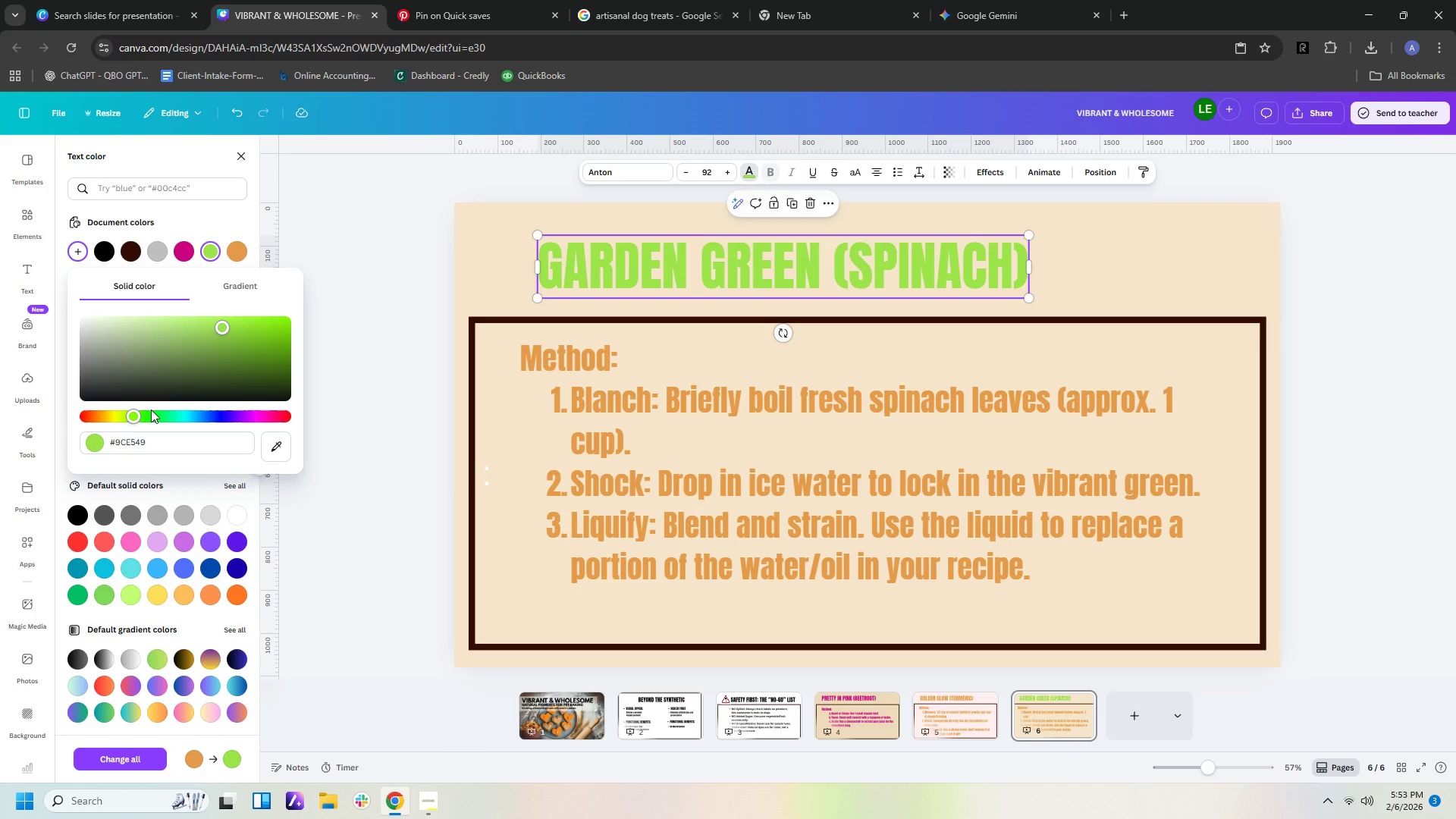 
left_click([151, 414])
 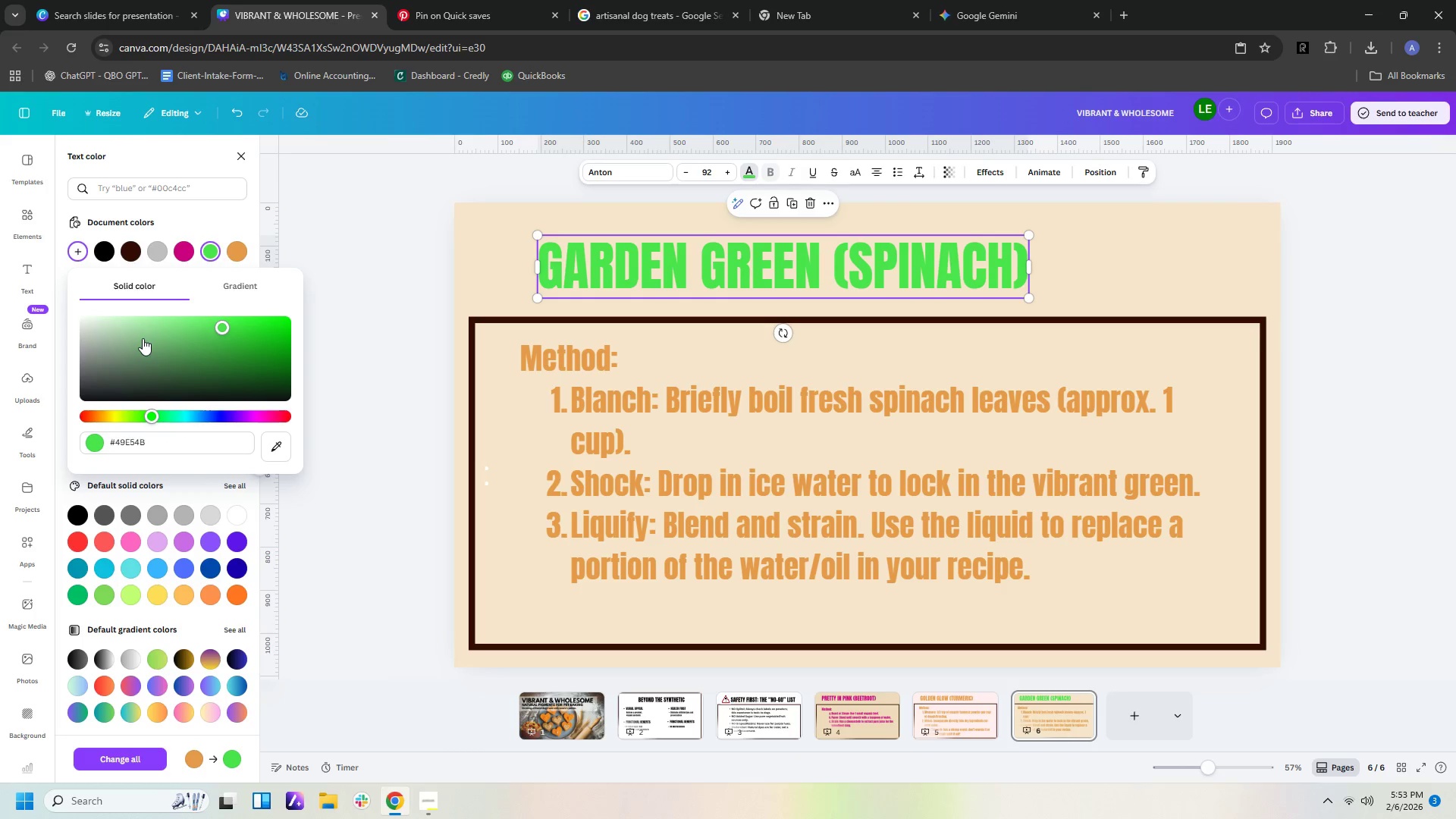 
left_click([142, 337])
 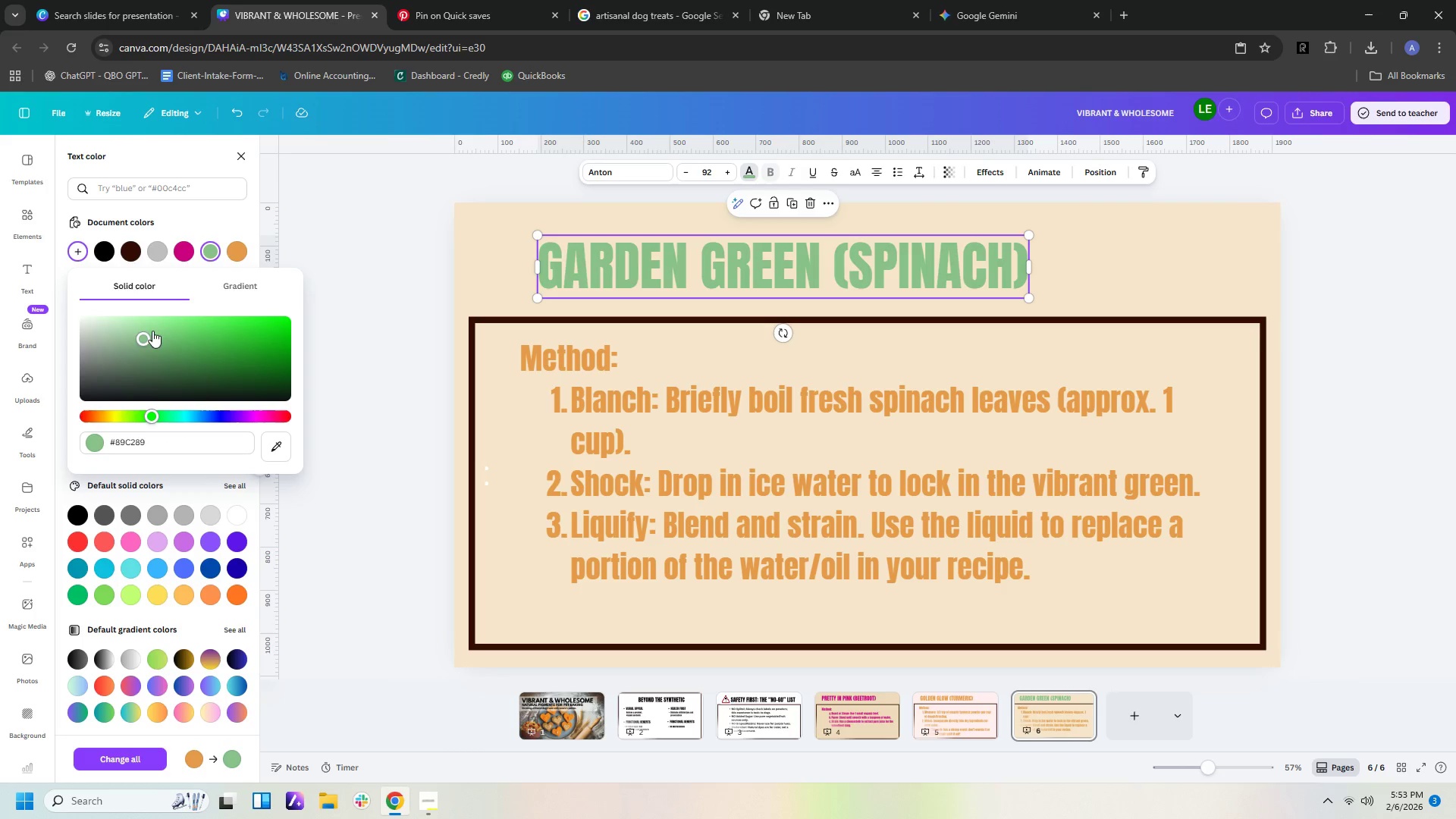 
left_click([158, 329])
 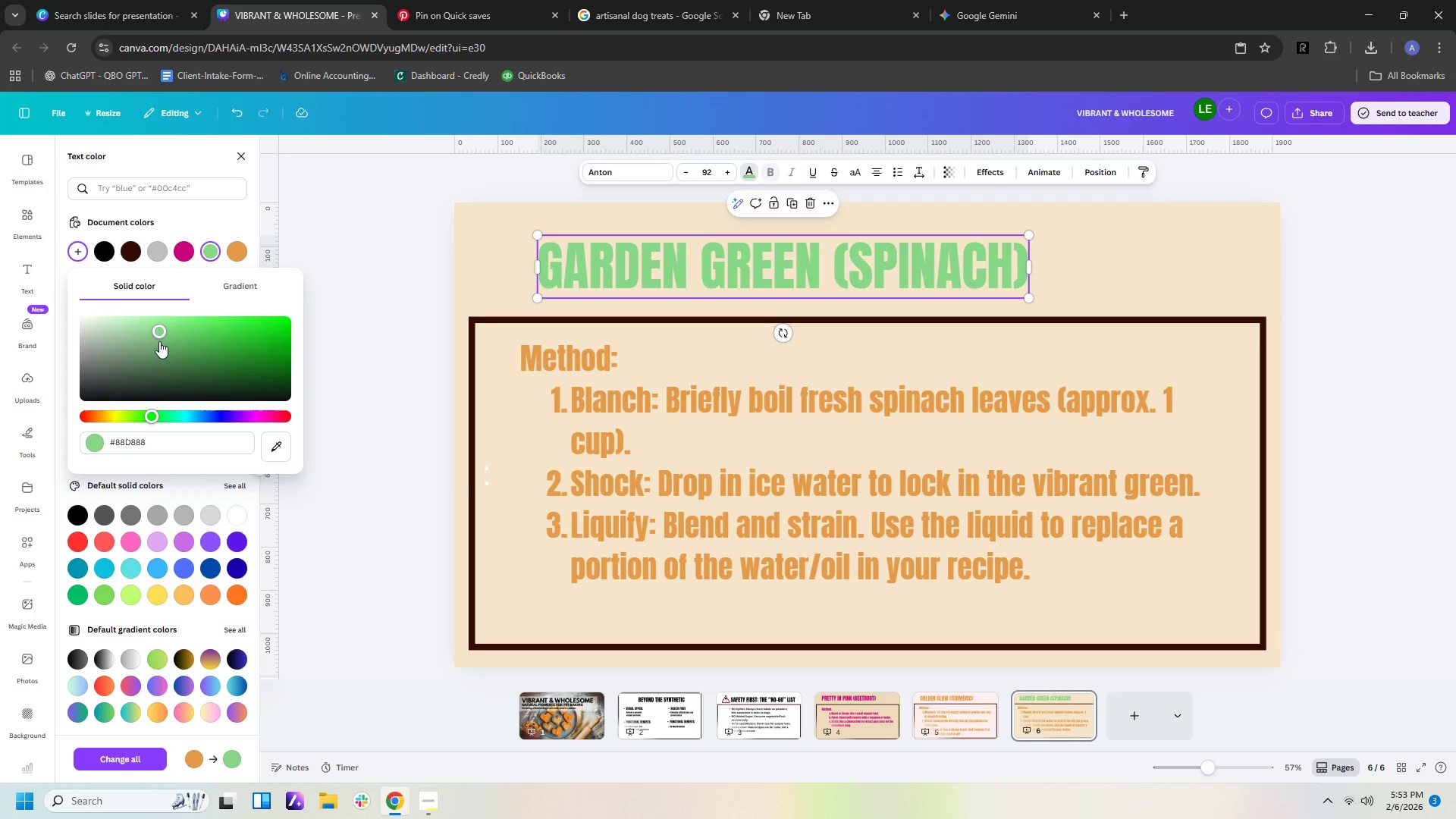 
left_click([160, 345])
 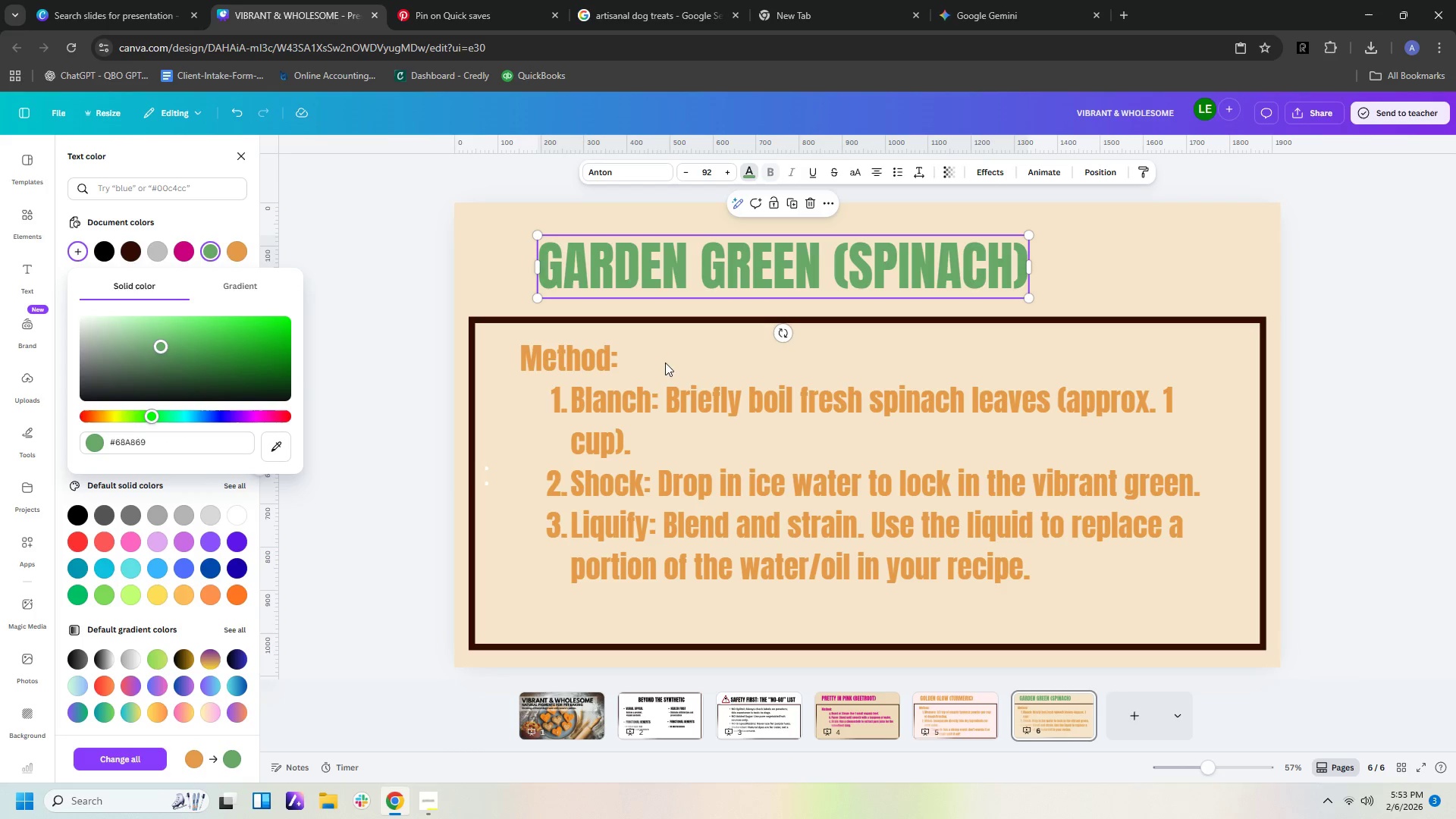 
left_click([714, 431])
 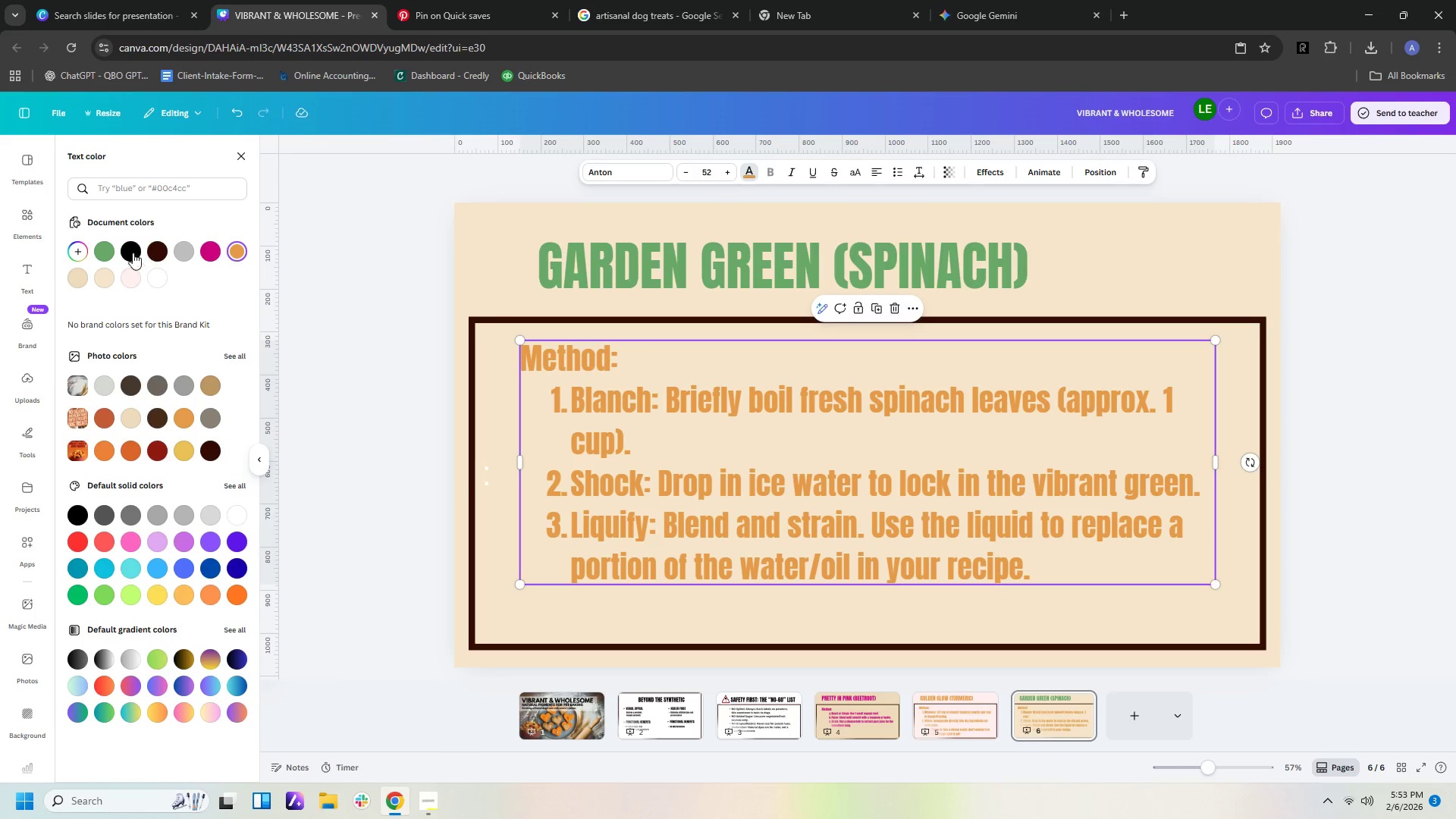 
left_click([105, 249])
 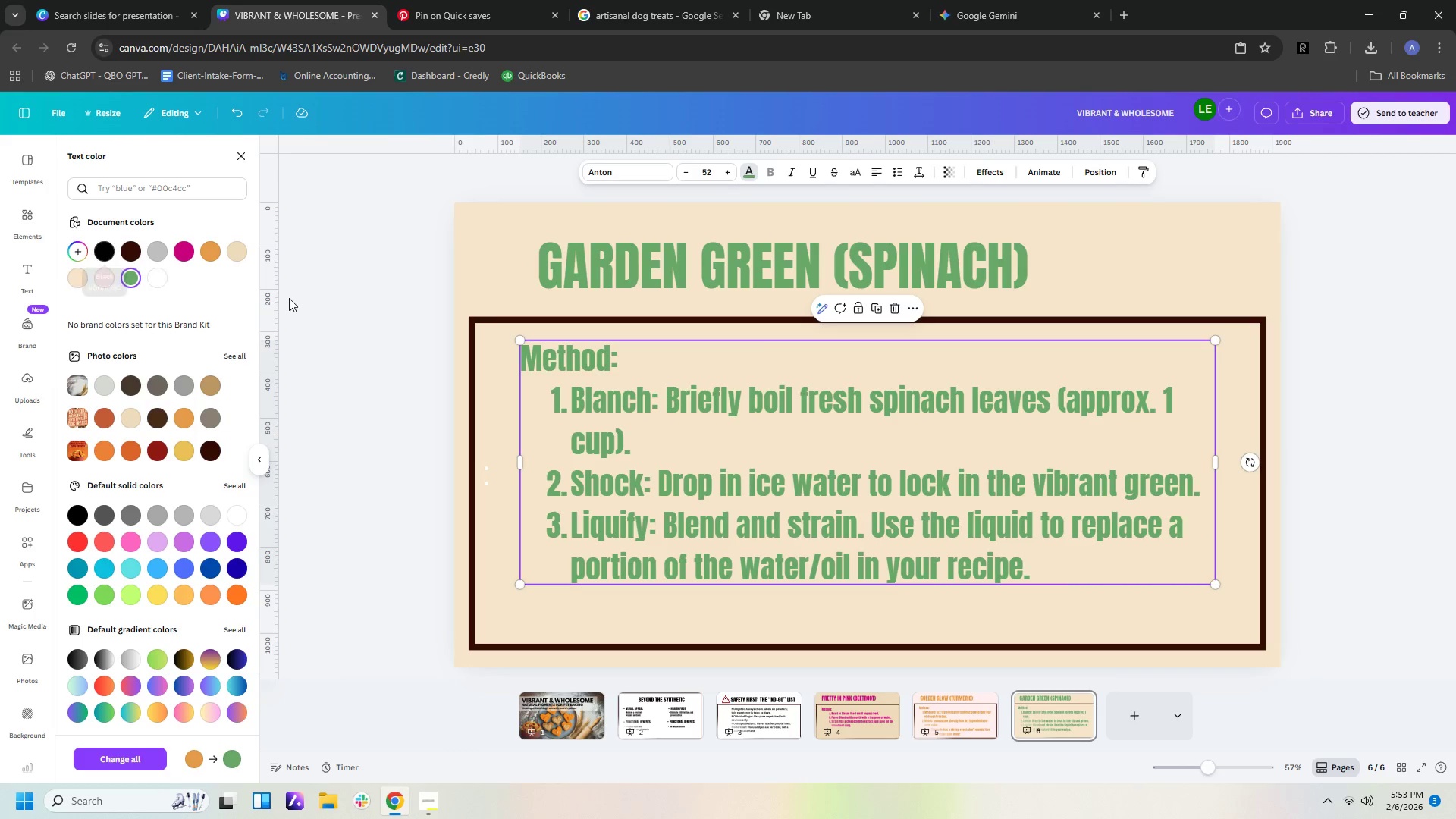 
left_click([298, 308])
 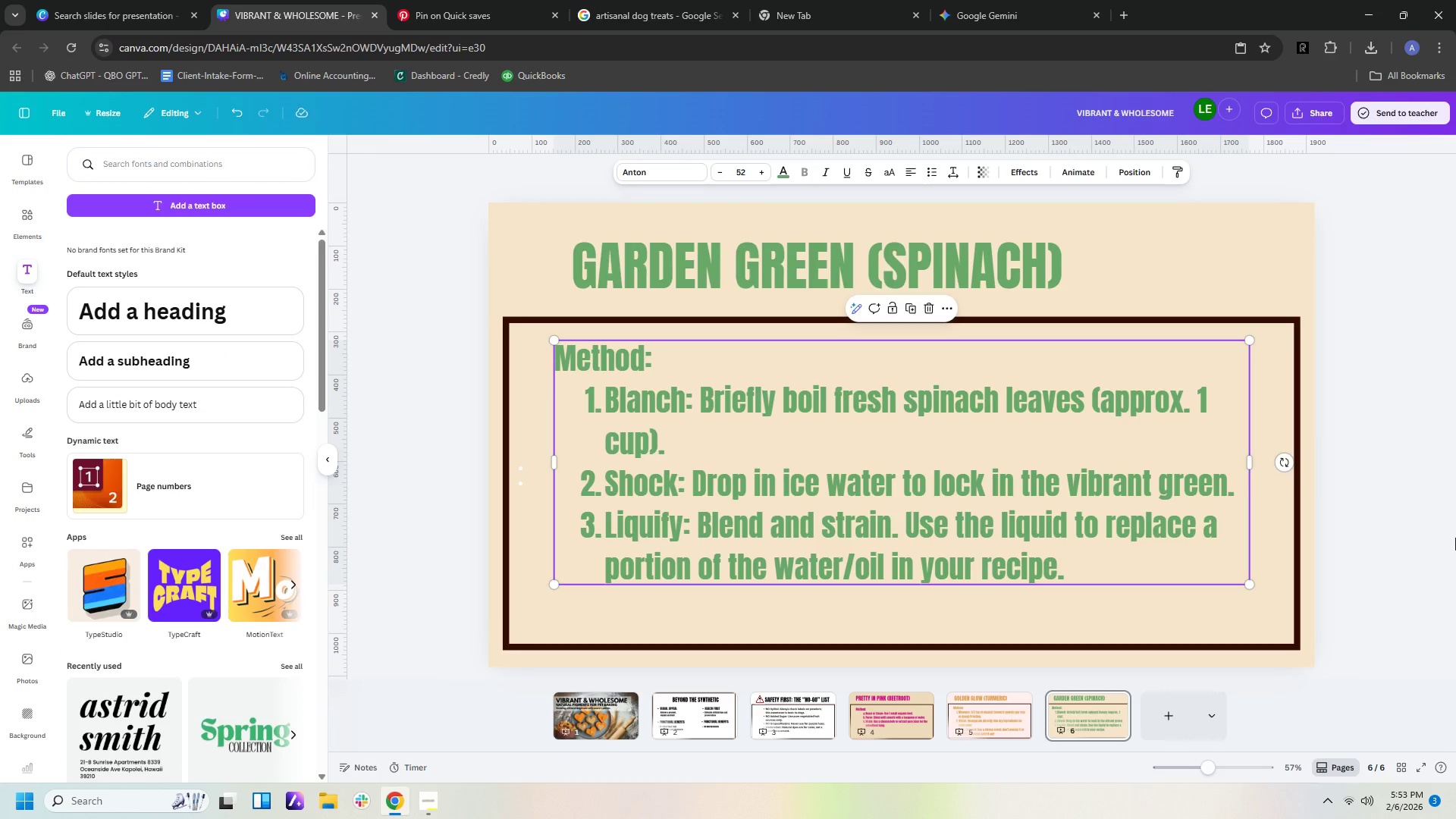 
left_click([1373, 529])
 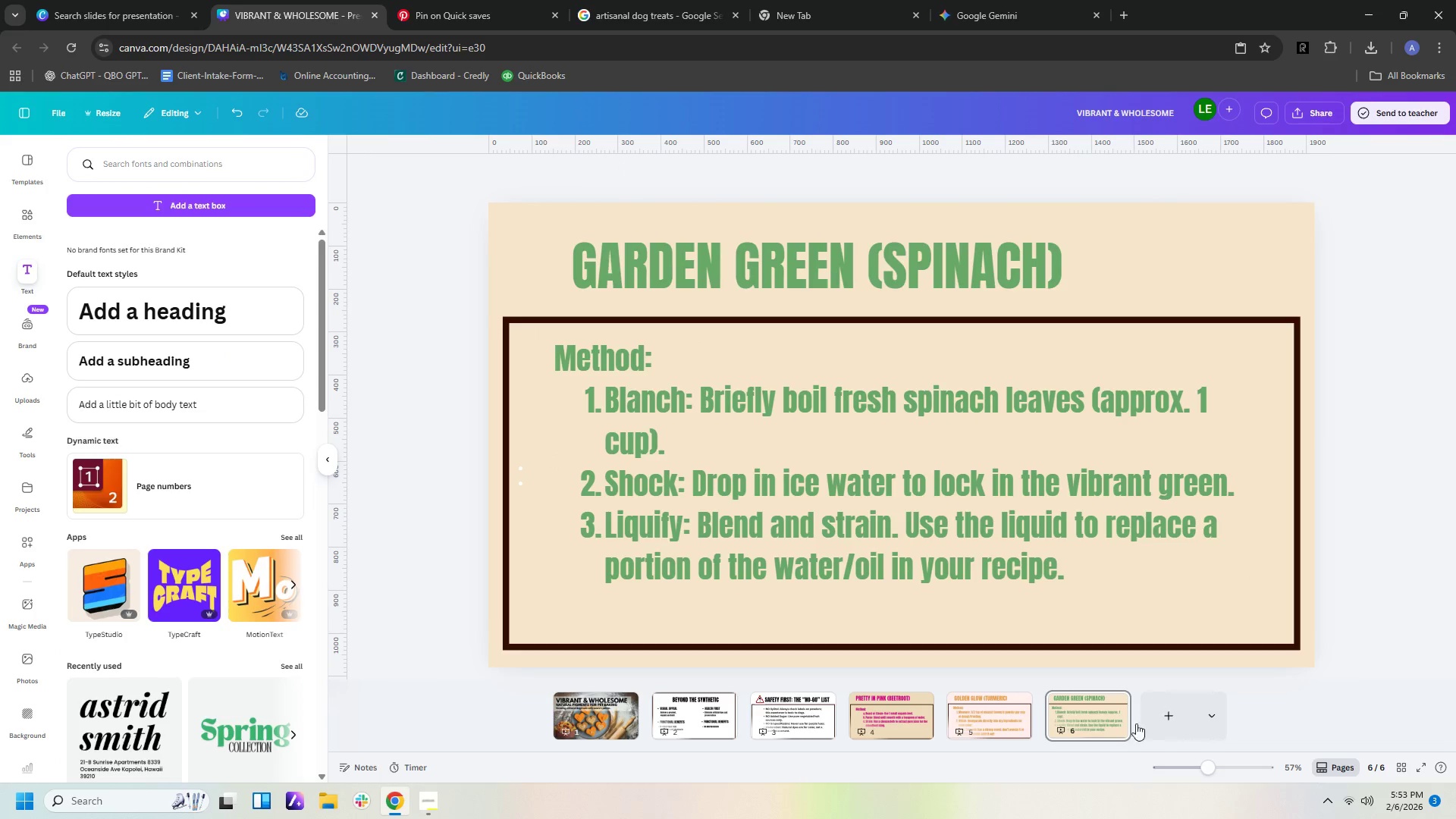 
left_click([1155, 734])
 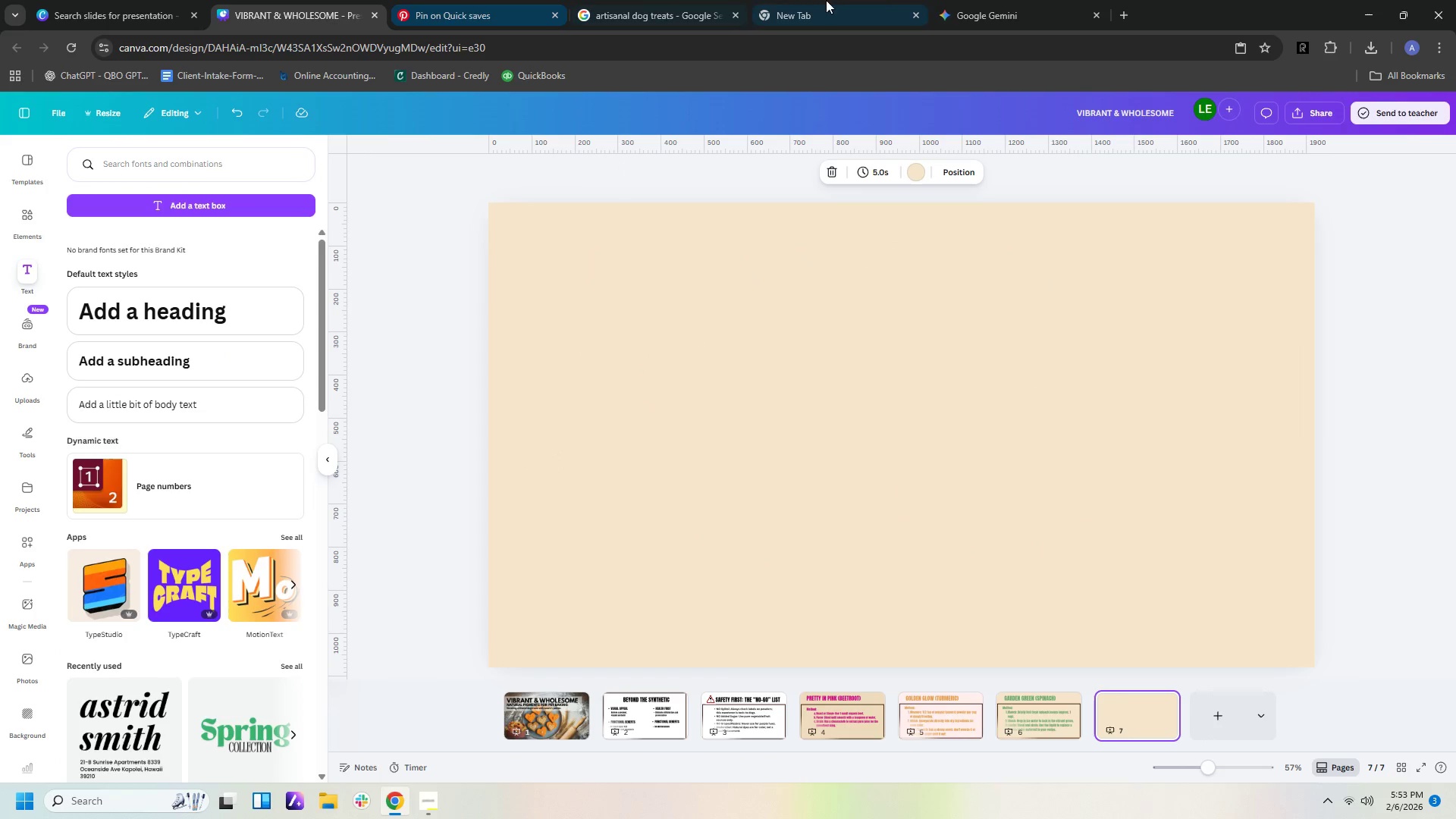 
left_click([985, 11])
 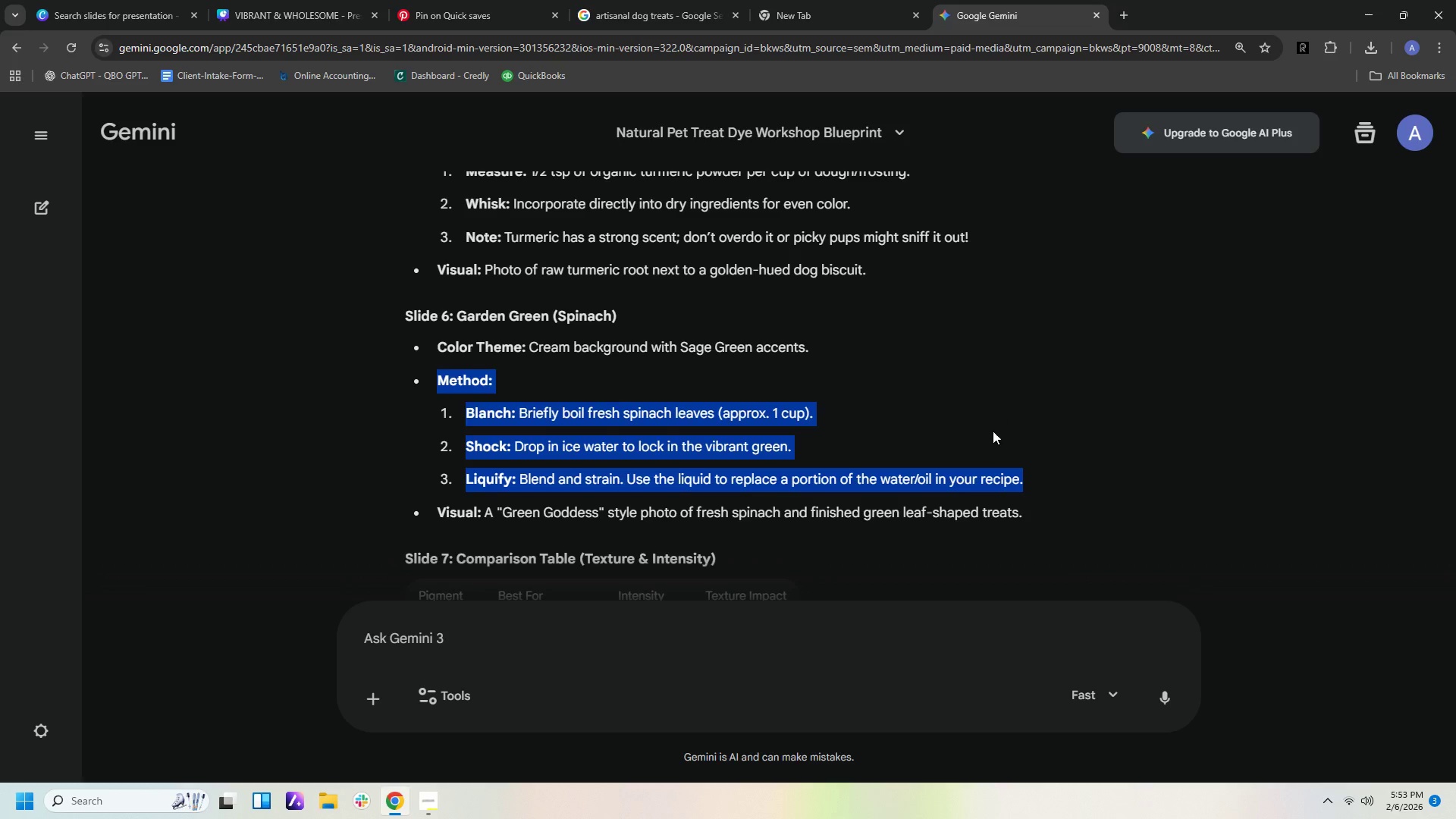 
scroll: coordinate [990, 433], scroll_direction: down, amount: 3.0
 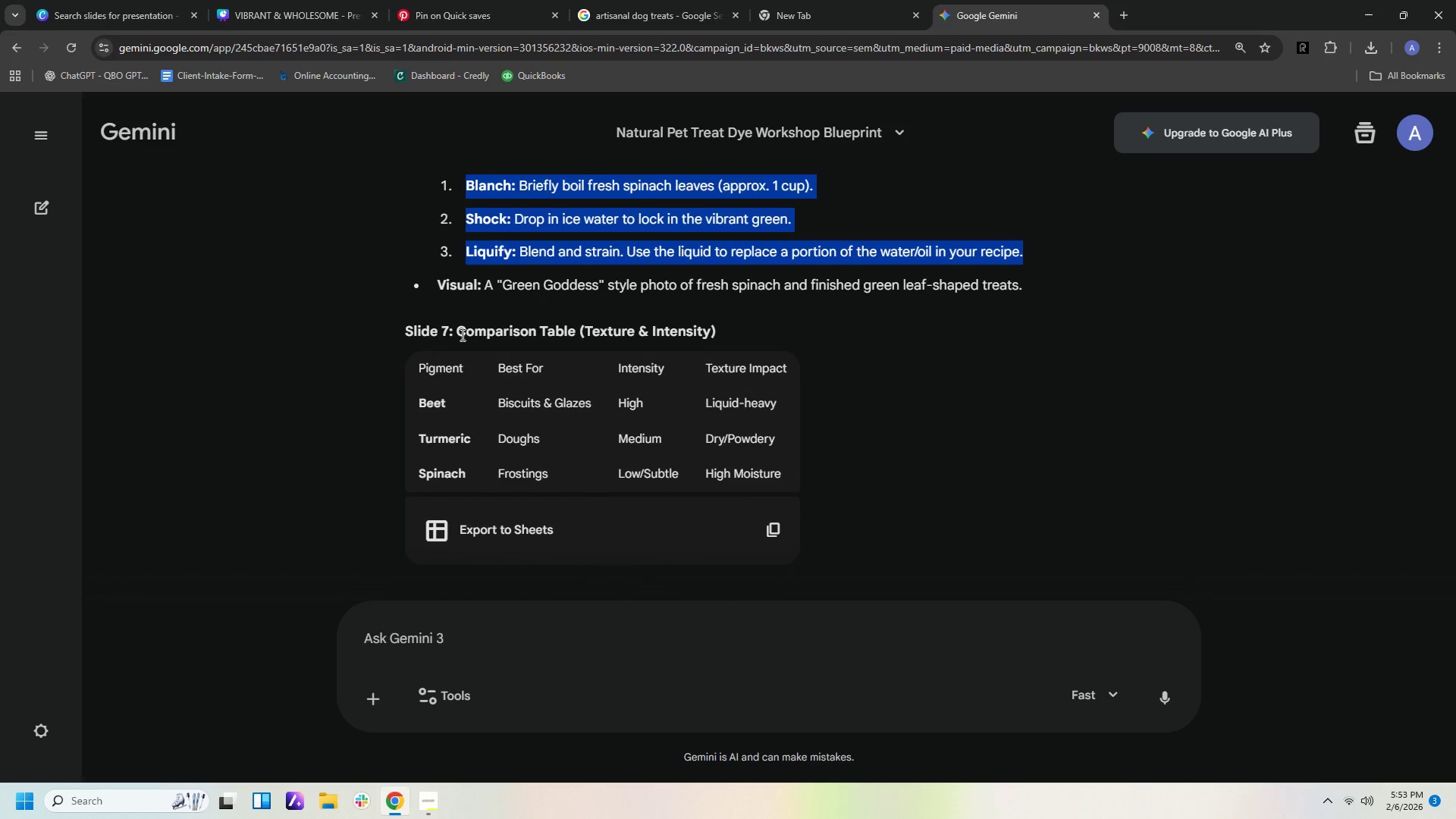 
left_click_drag(start_coordinate=[457, 331], to_coordinate=[736, 334])
 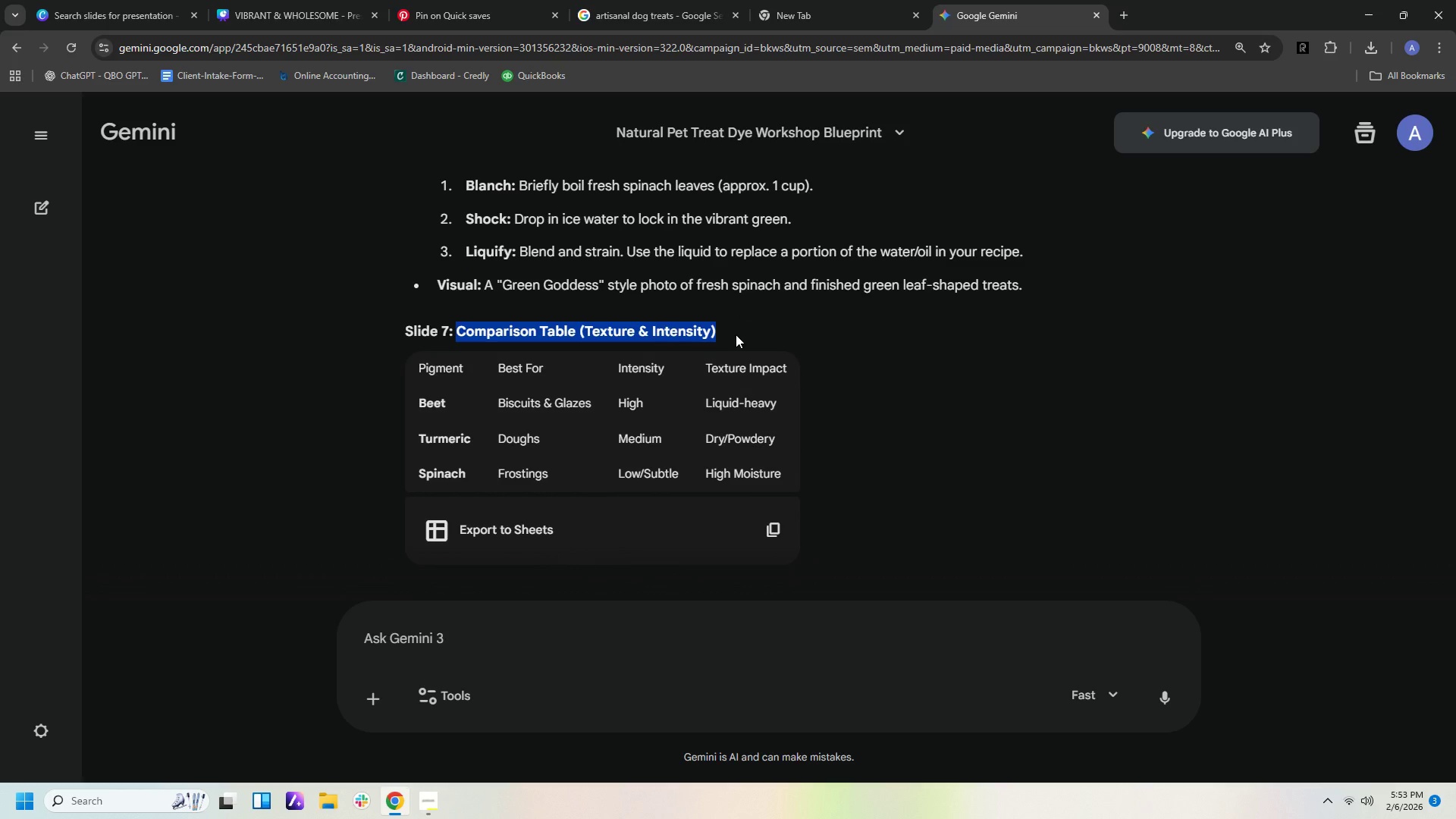 
key(Control+C)
 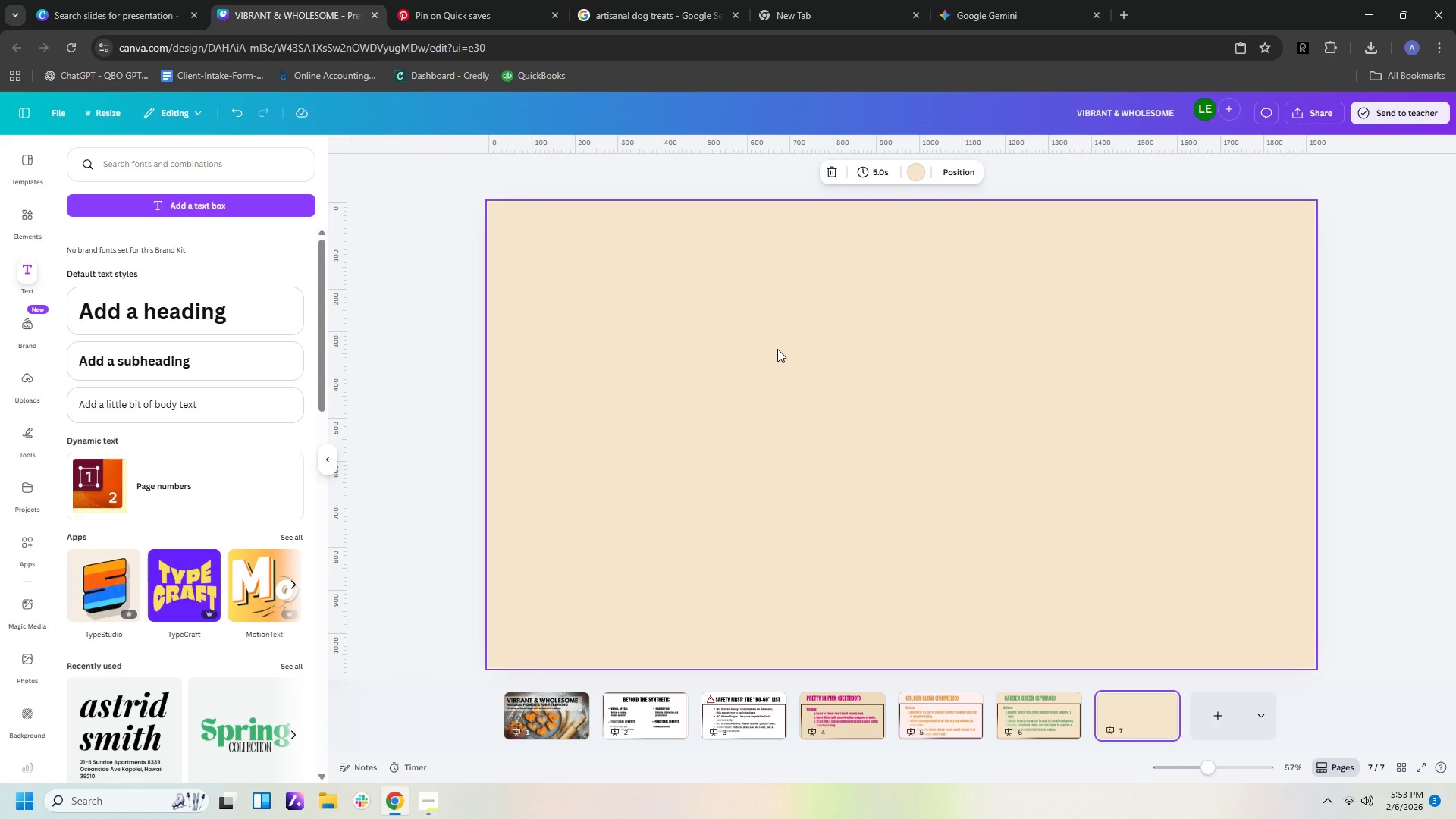 
left_click([178, 289])
 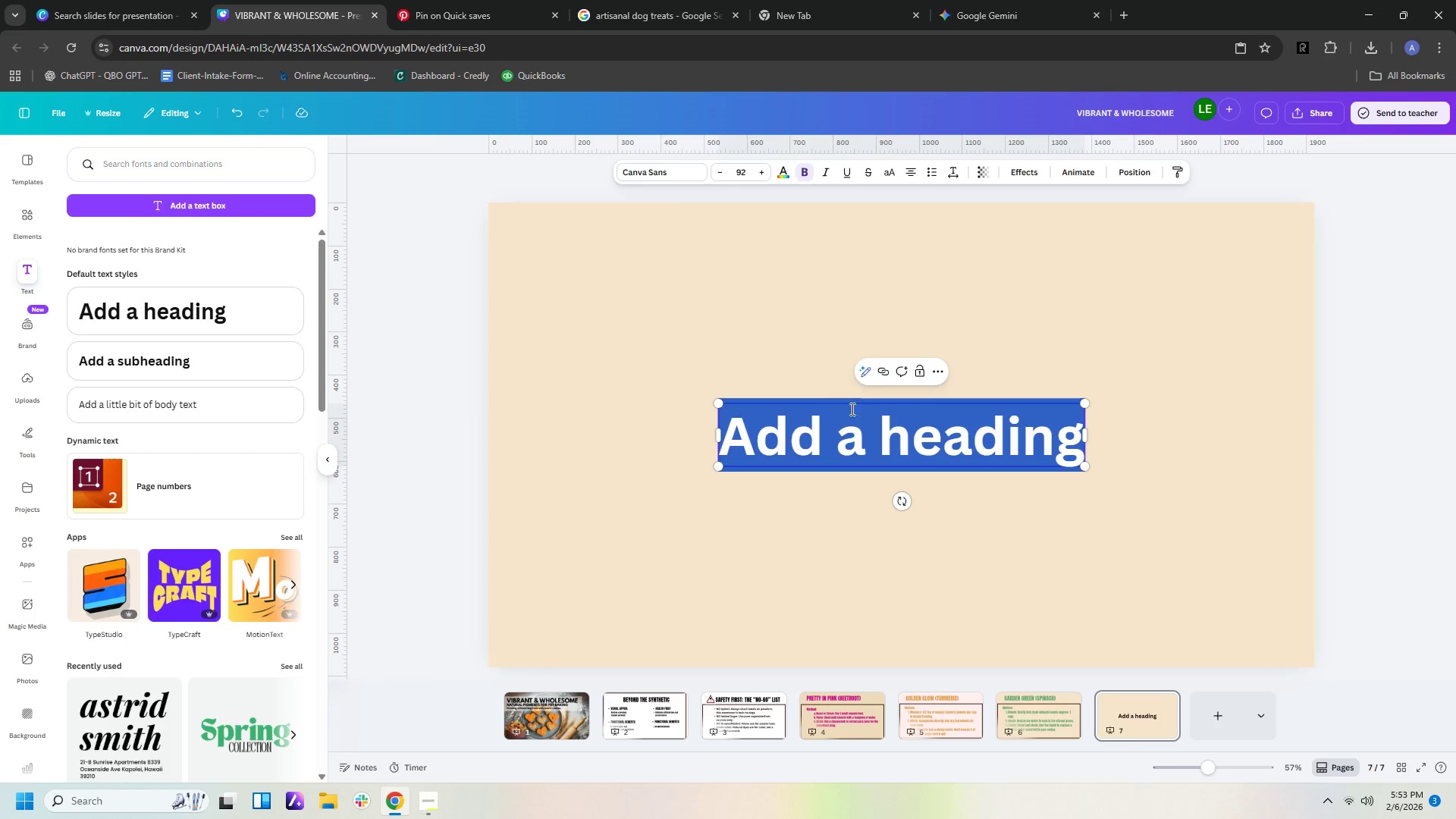 
key(Control+V)
 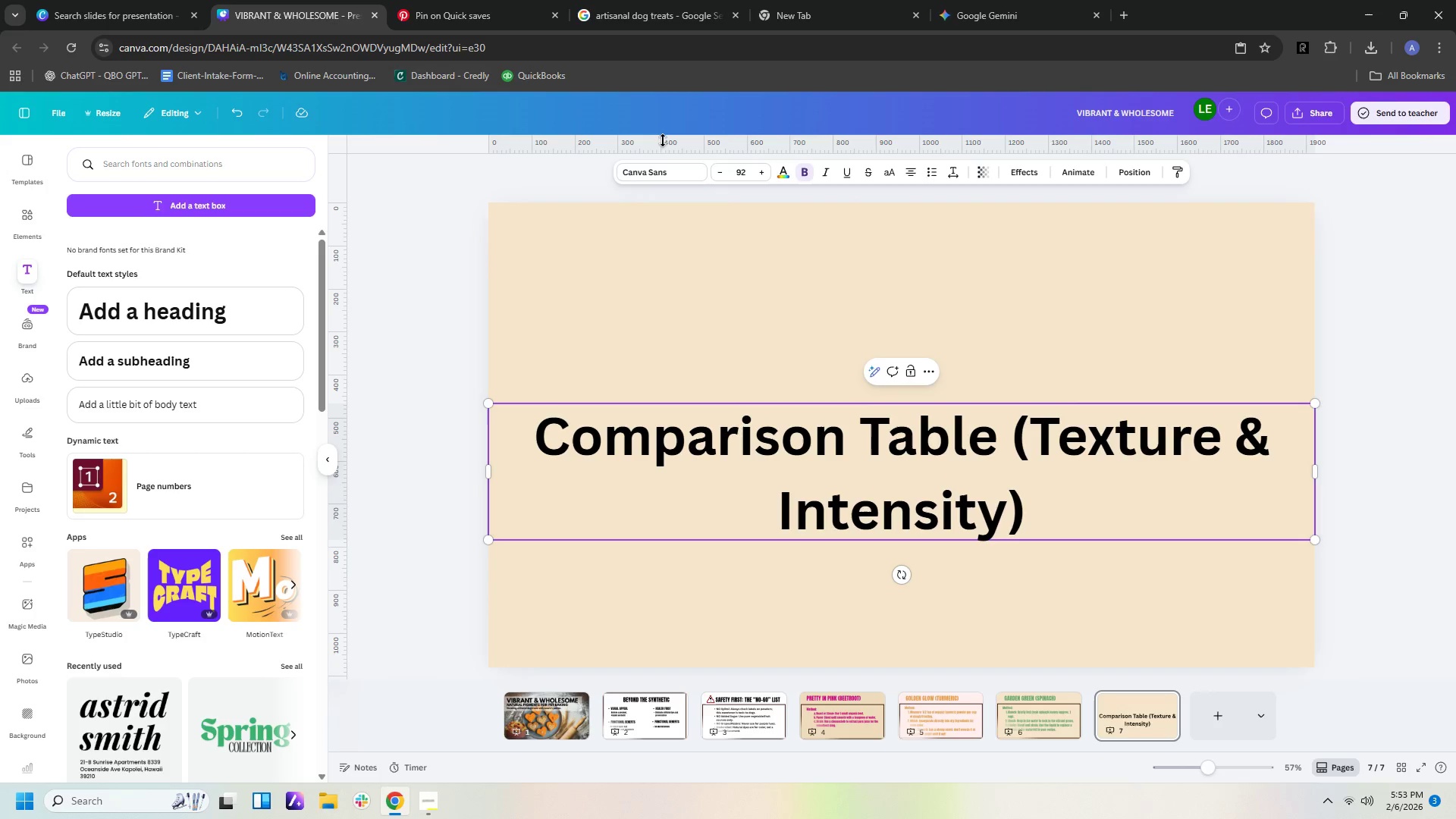 
left_click([683, 177])
 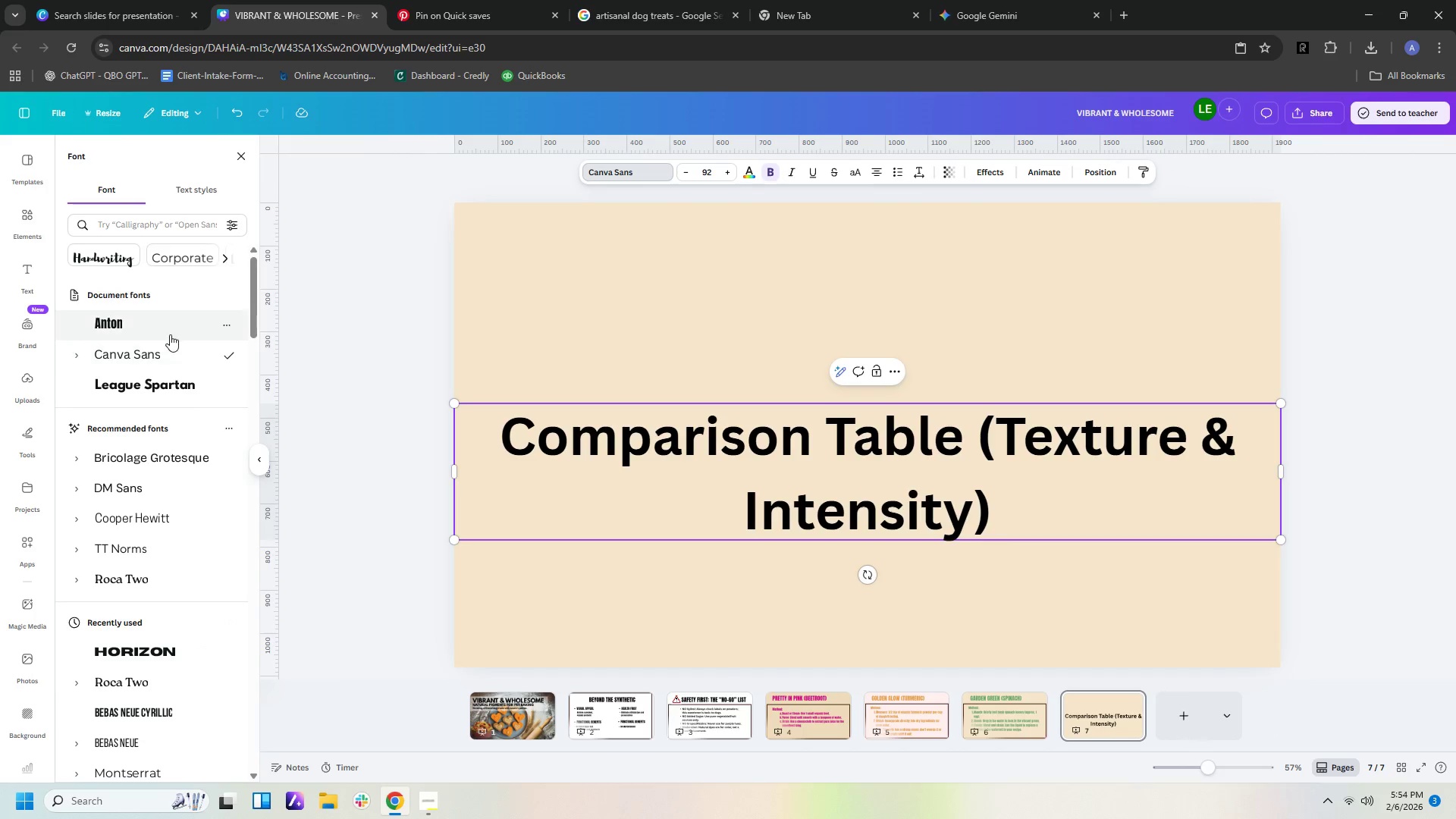 
left_click([156, 329])
 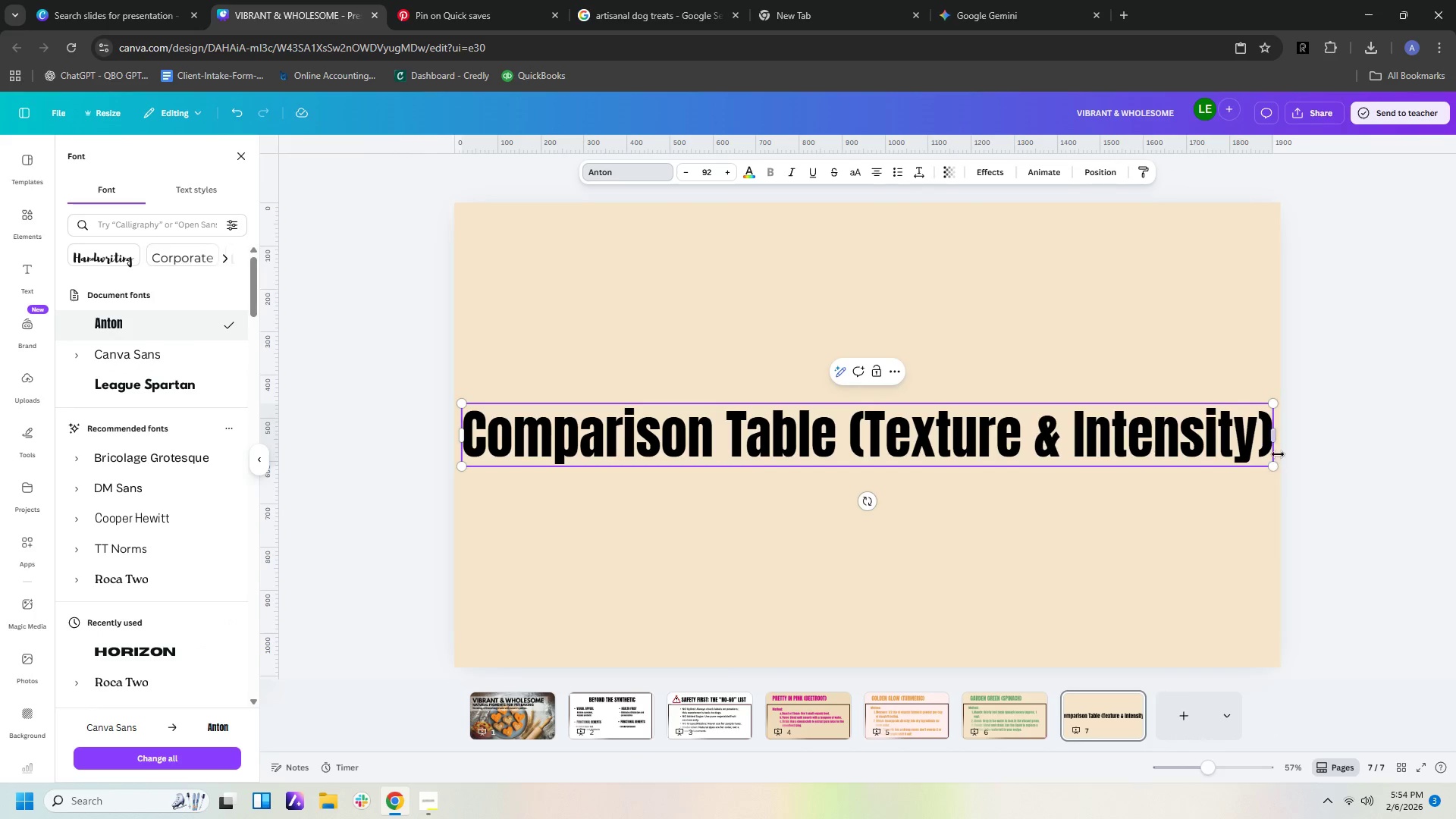 
left_click_drag(start_coordinate=[1277, 440], to_coordinate=[997, 438])
 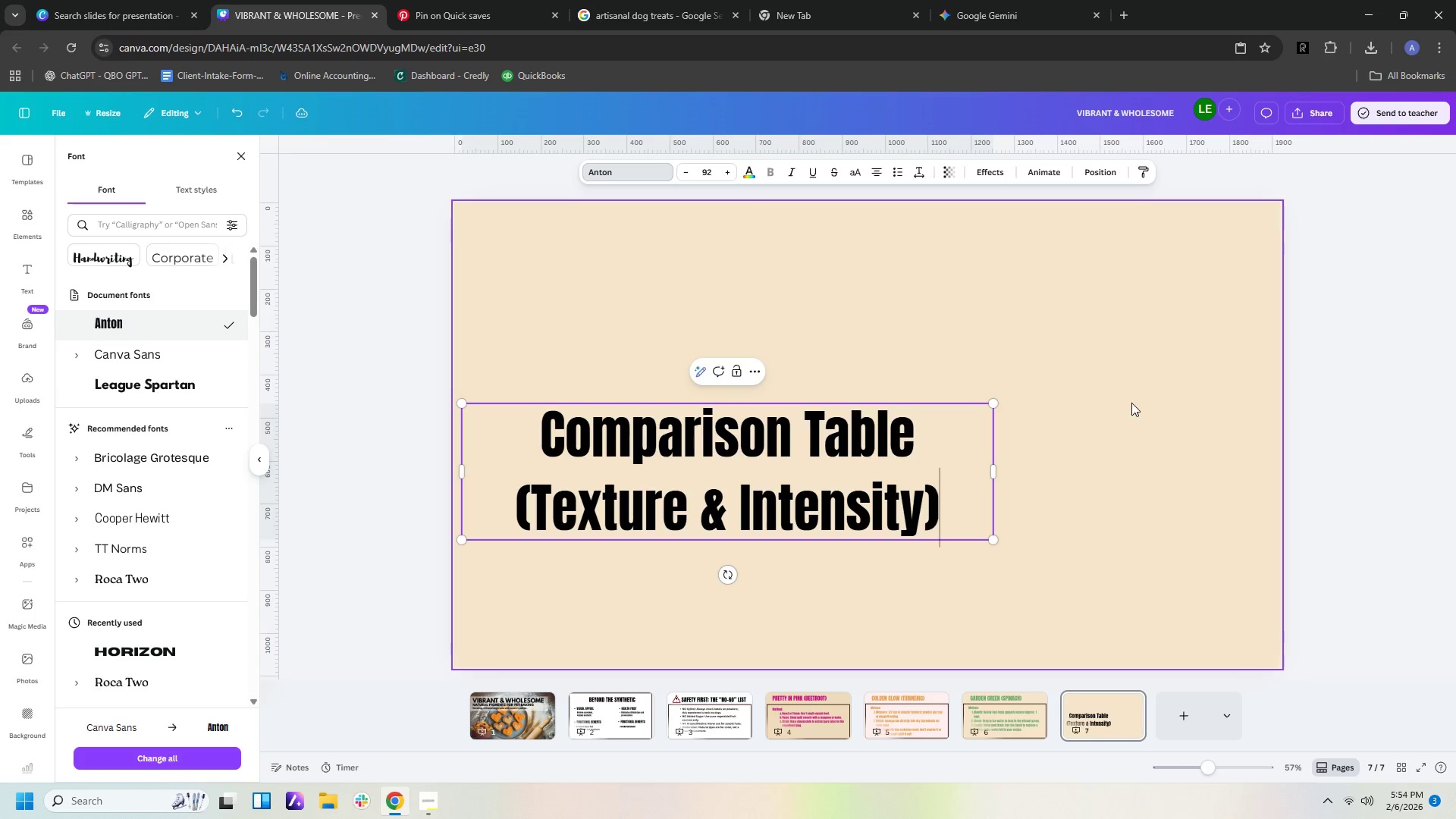 
left_click([1131, 403])
 